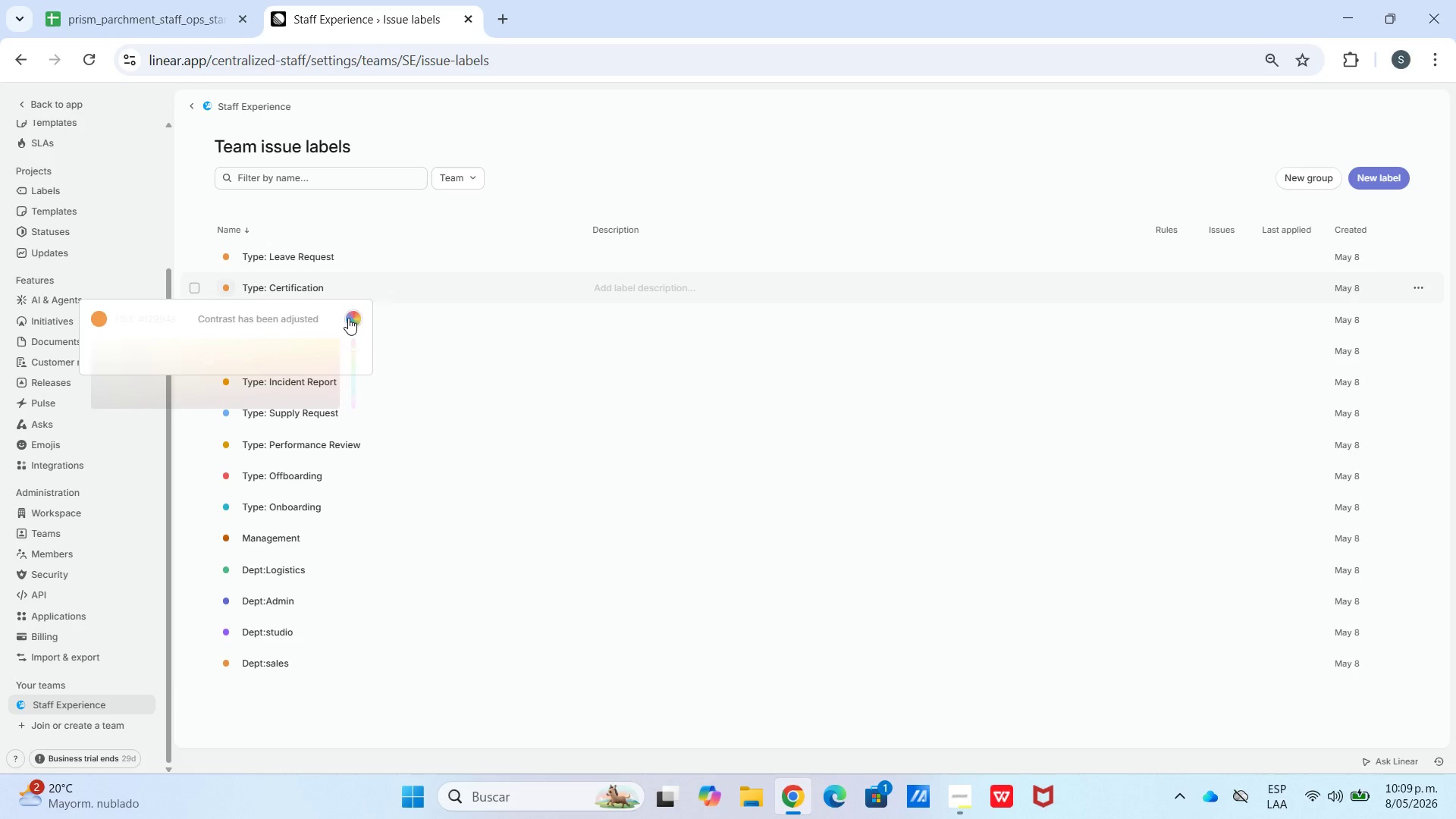 
left_click_drag(start_coordinate=[345, 369], to_coordinate=[350, 388])
 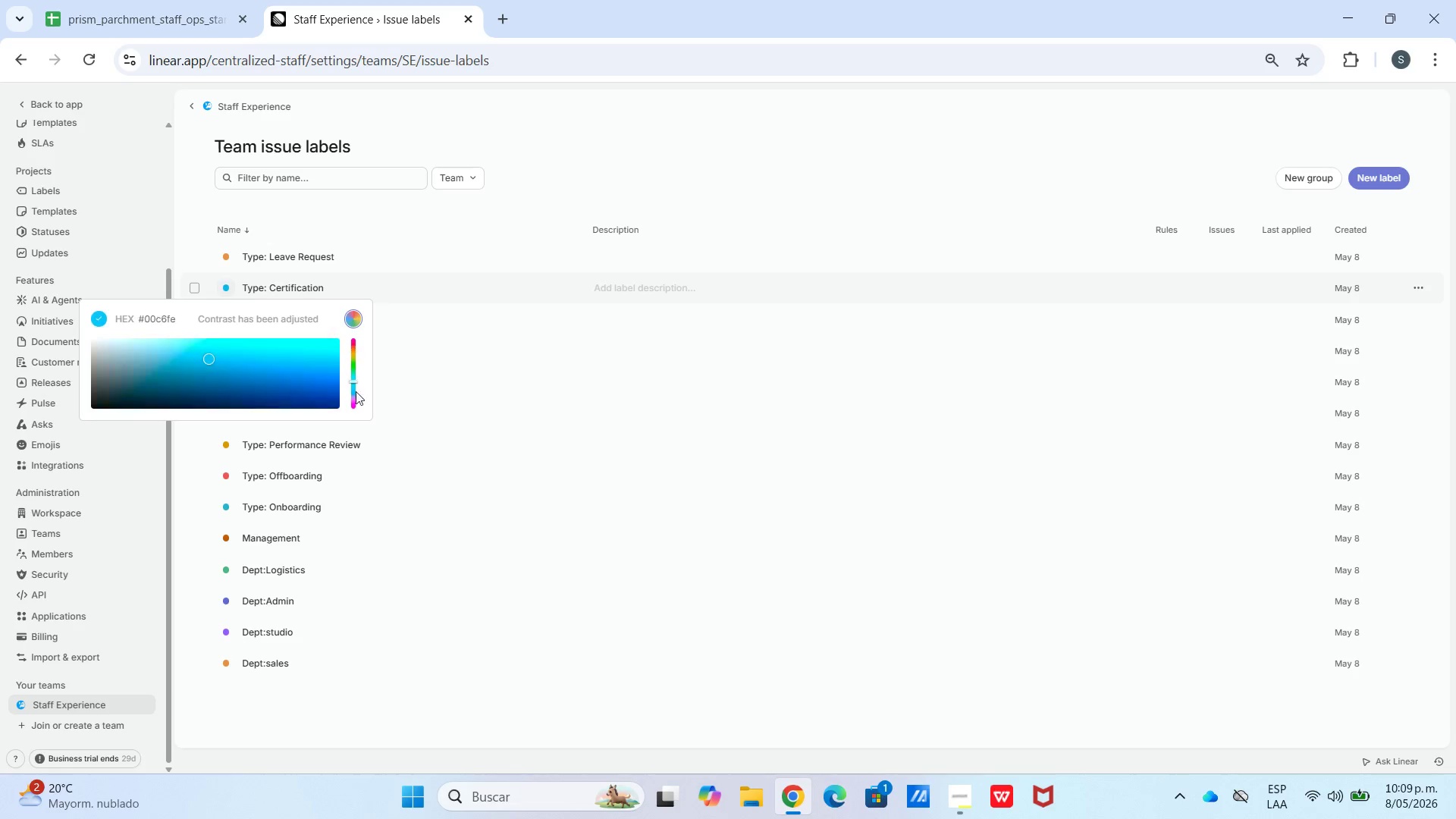 
left_click_drag(start_coordinate=[351, 382], to_coordinate=[353, 400])
 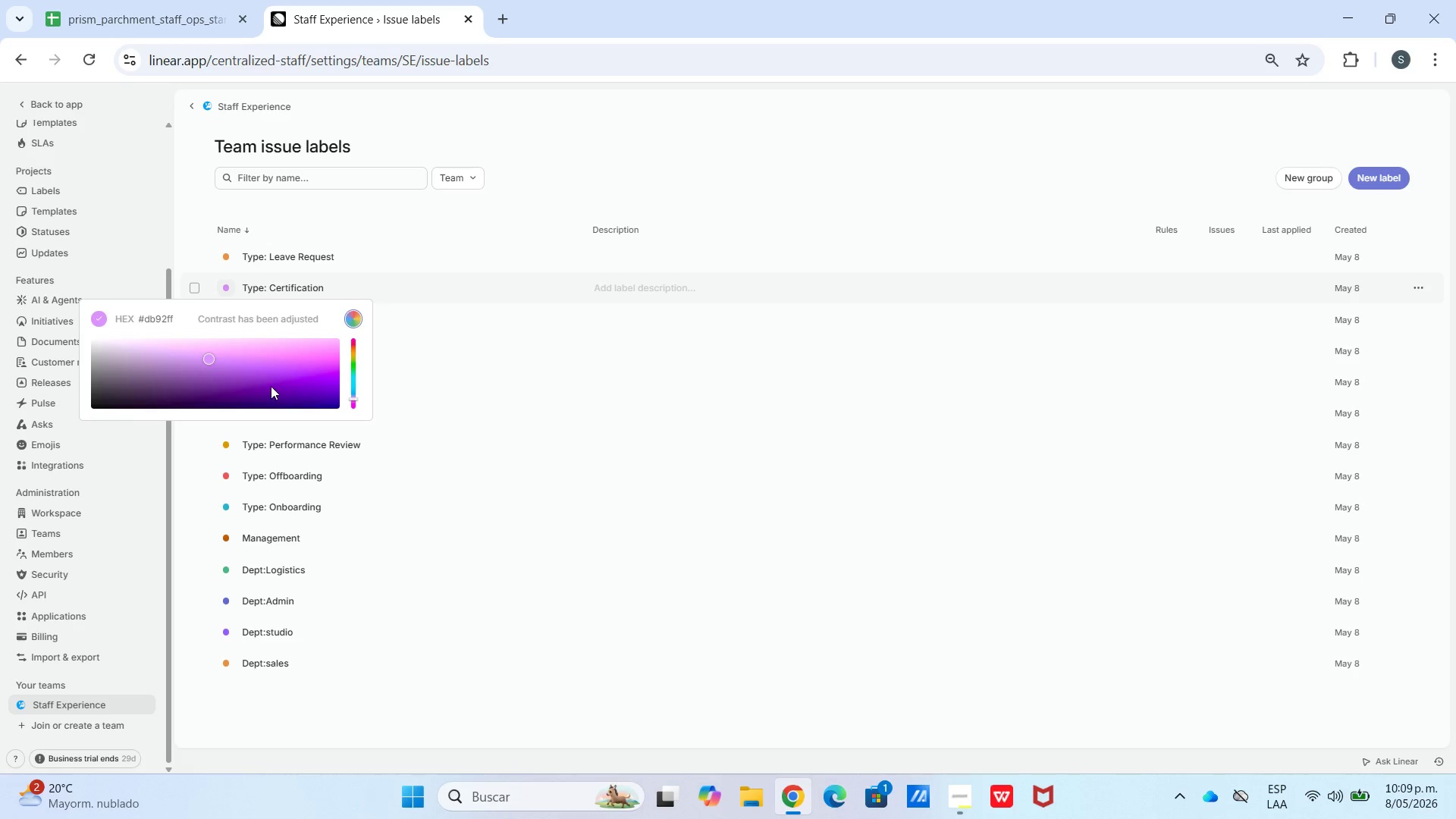 
left_click_drag(start_coordinate=[271, 386], to_coordinate=[319, 394])
 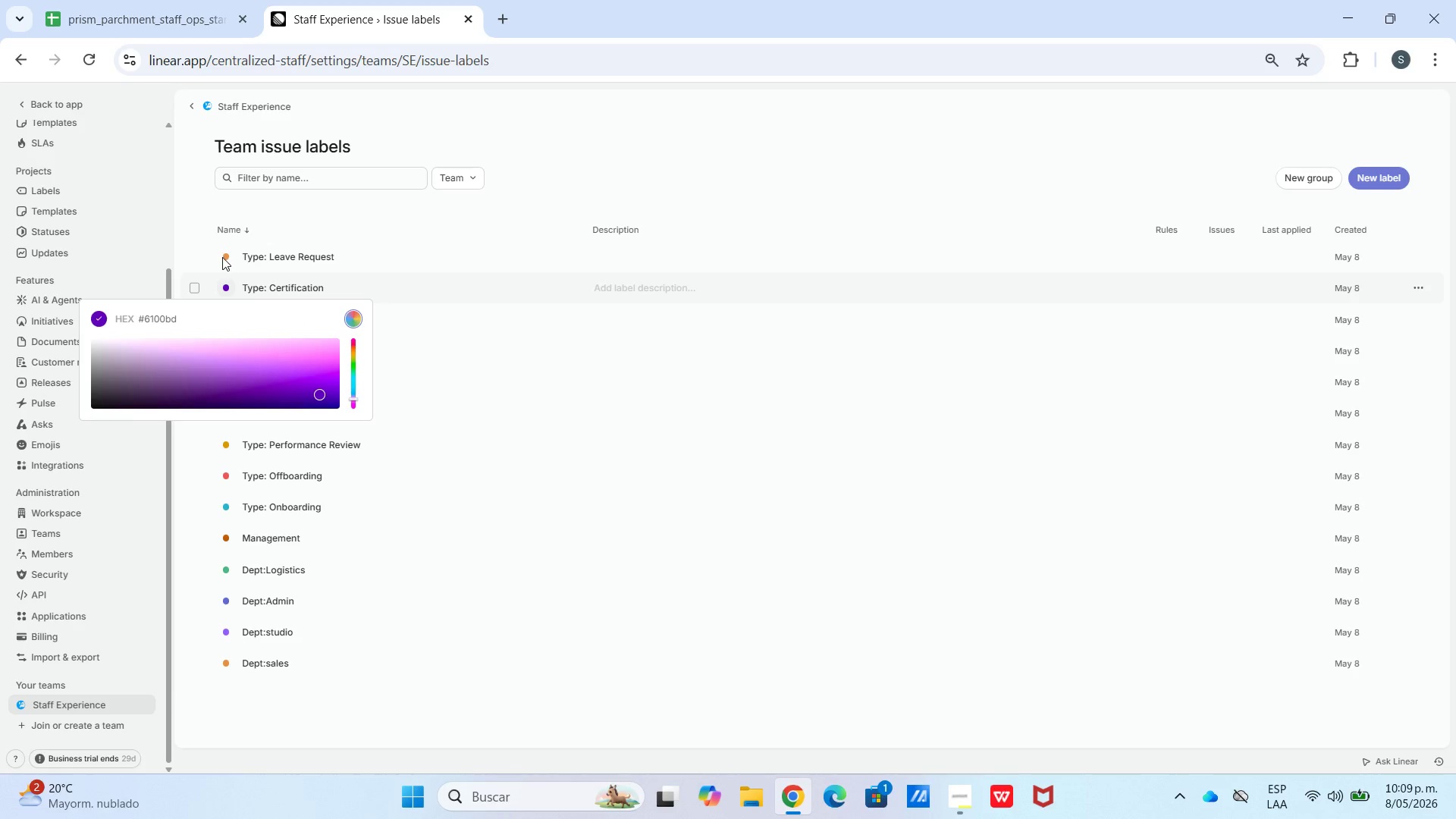 
left_click([233, 256])
 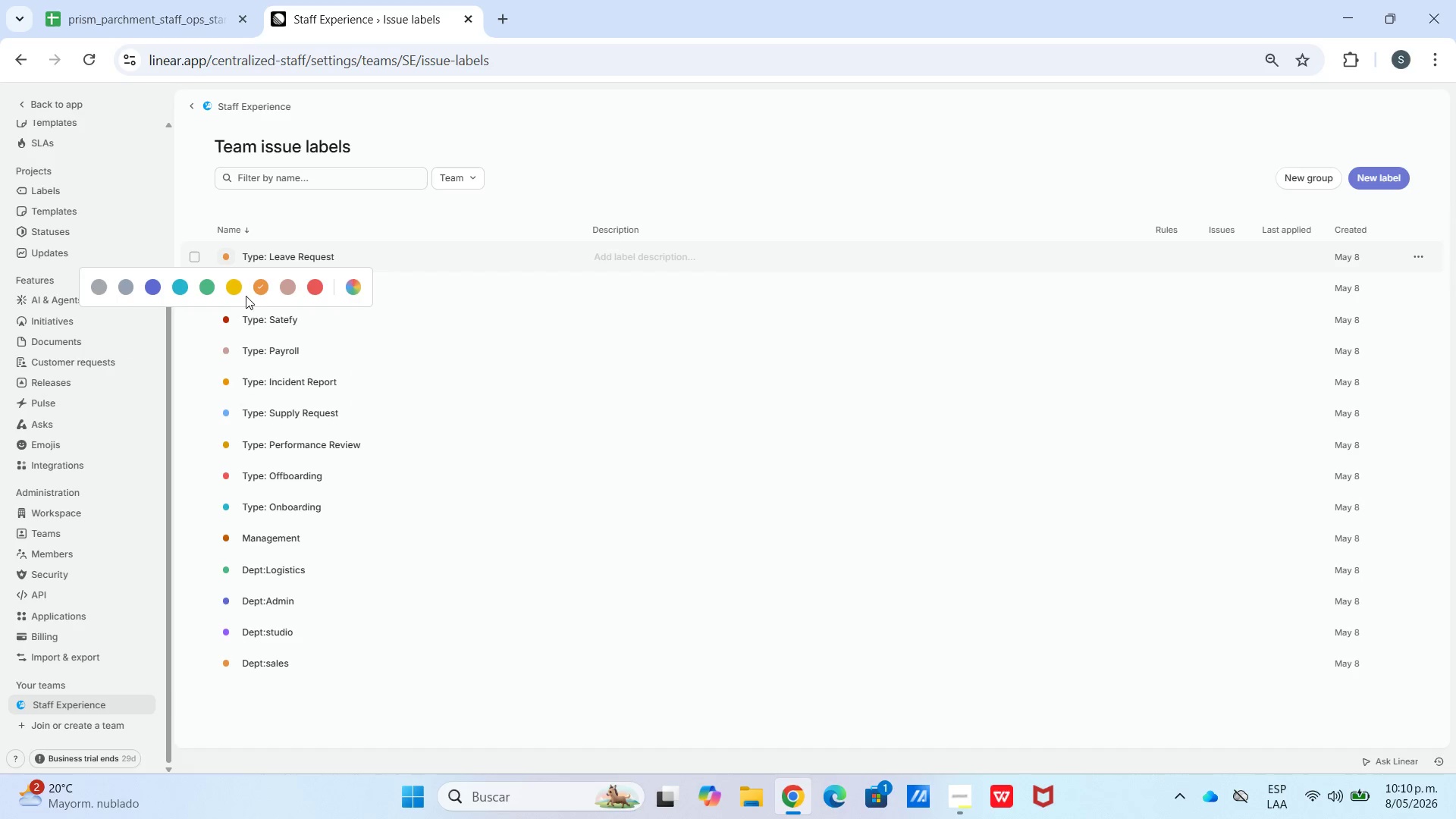 
left_click([356, 292])
 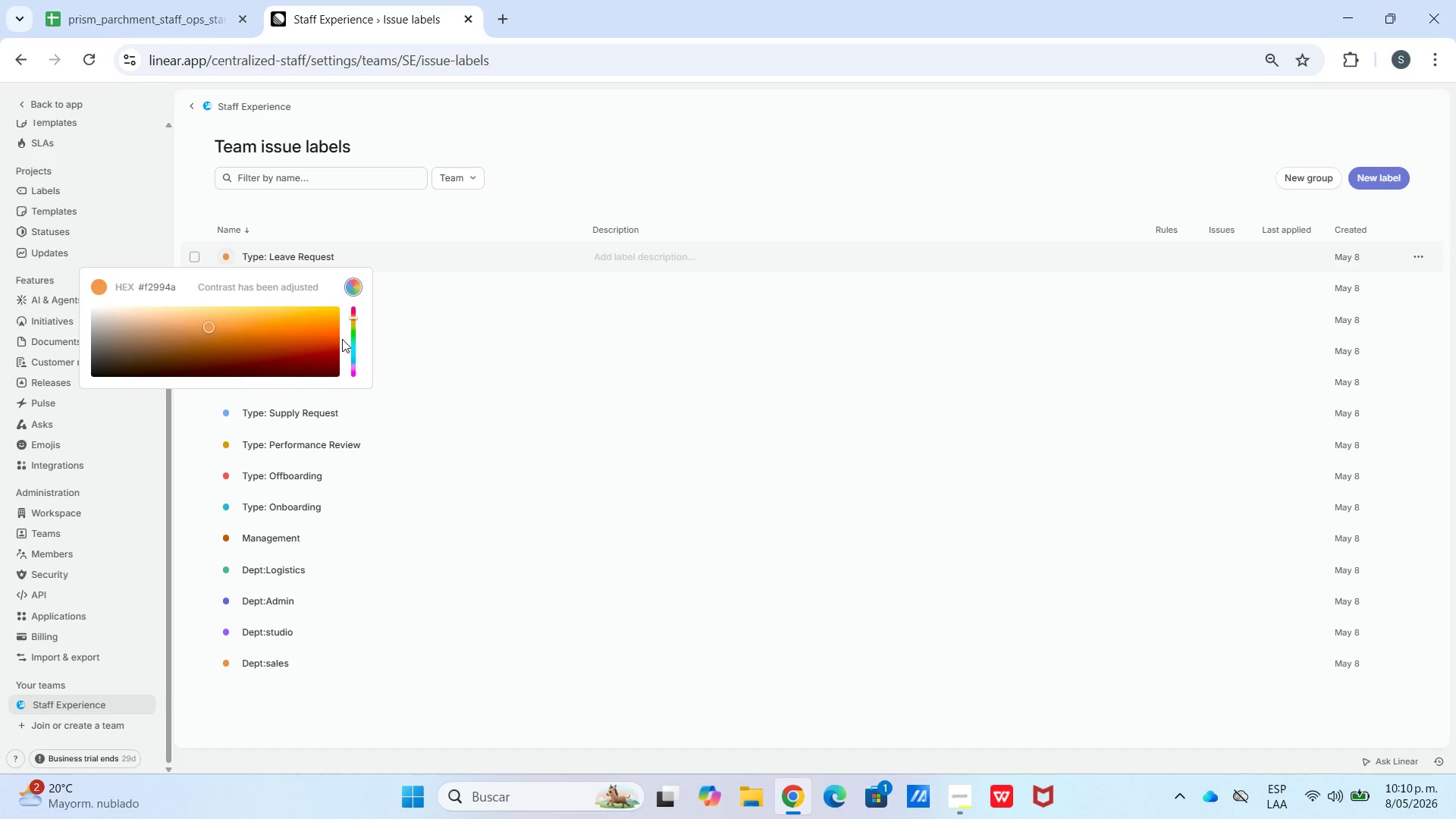 
left_click_drag(start_coordinate=[350, 343], to_coordinate=[351, 337])
 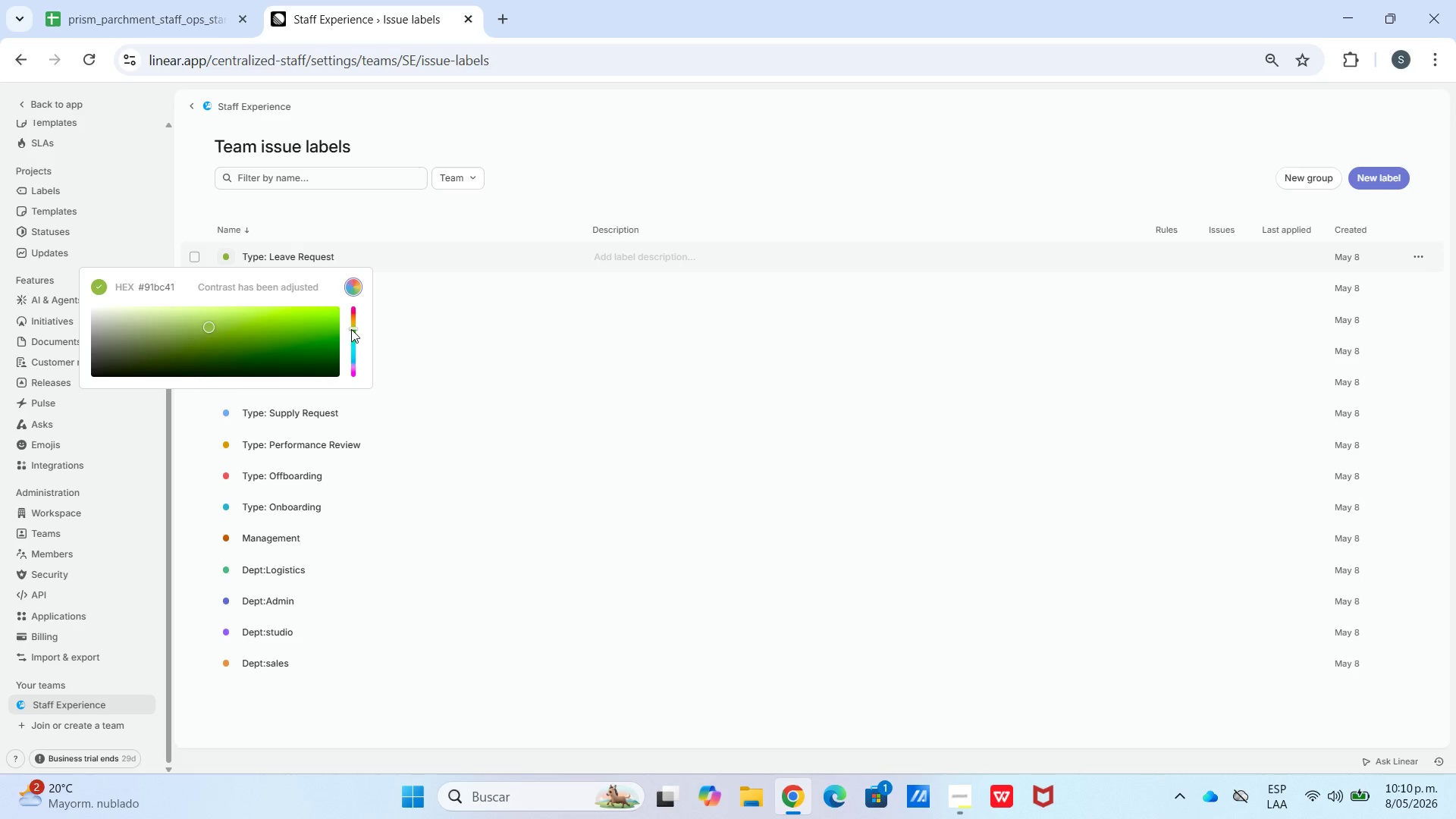 
left_click_drag(start_coordinate=[351, 329], to_coordinate=[351, 333])
 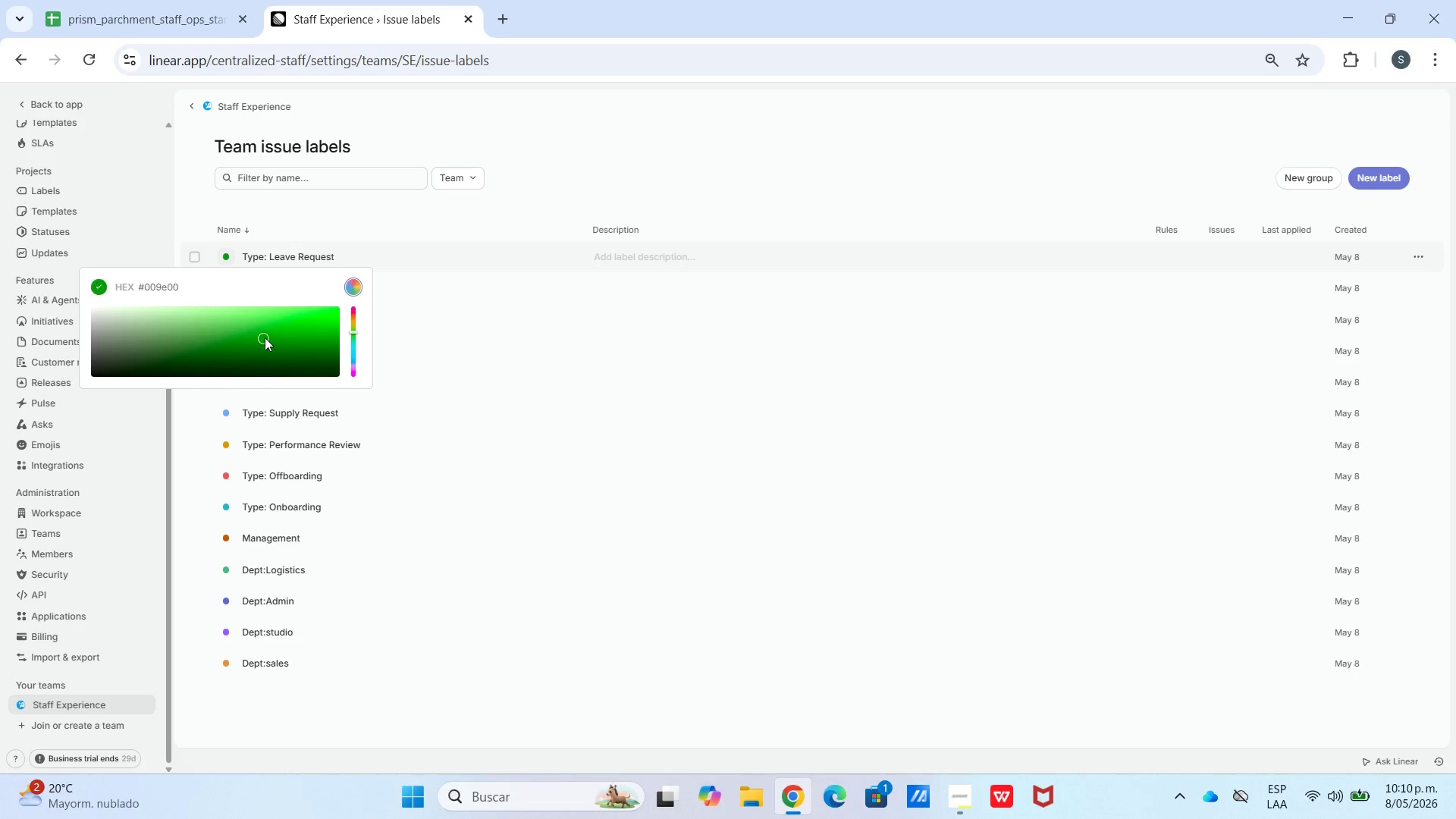 
left_click_drag(start_coordinate=[263, 337], to_coordinate=[301, 337])
 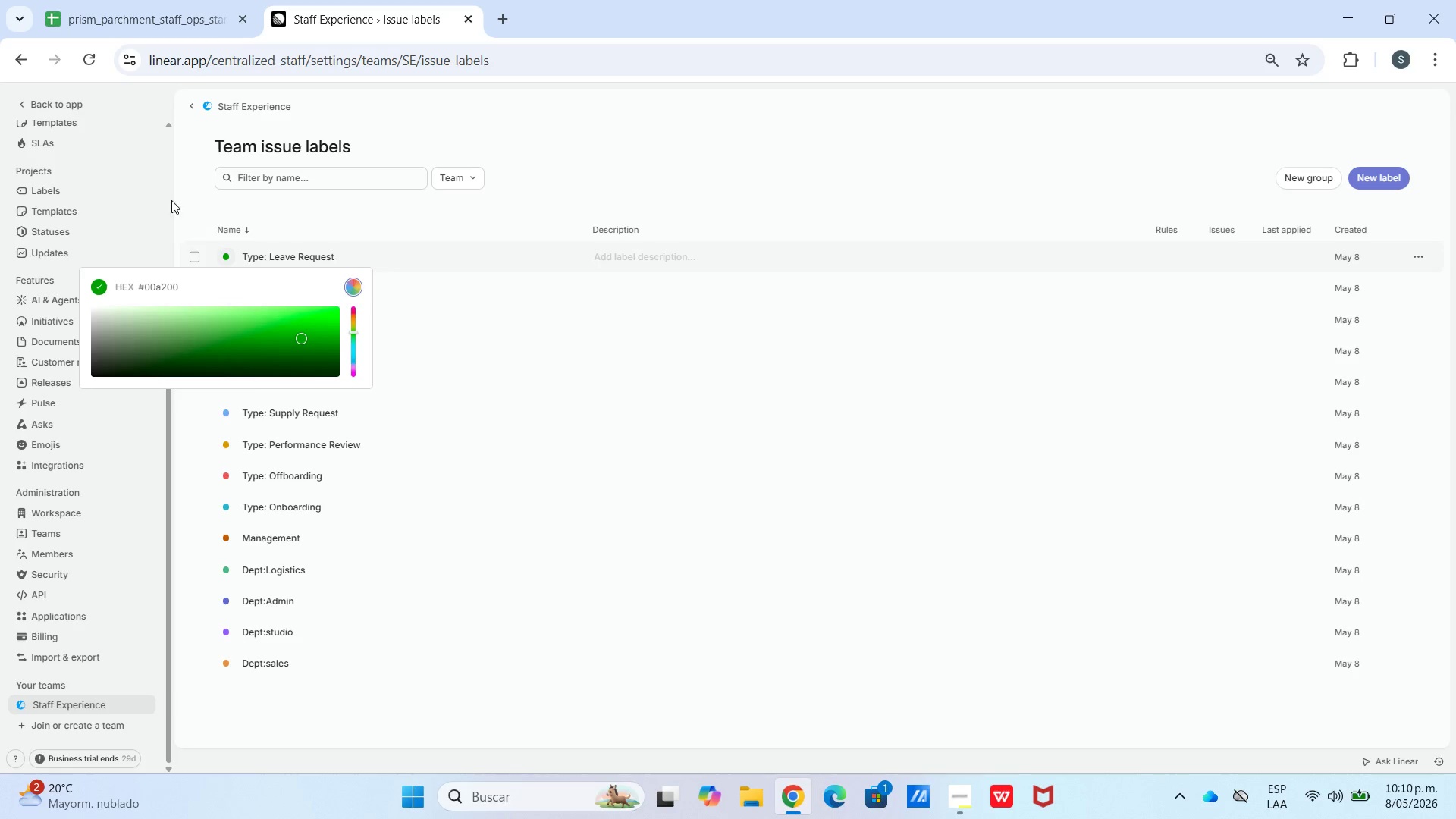 
left_click_drag(start_coordinate=[168, 197], to_coordinate=[173, 199])
 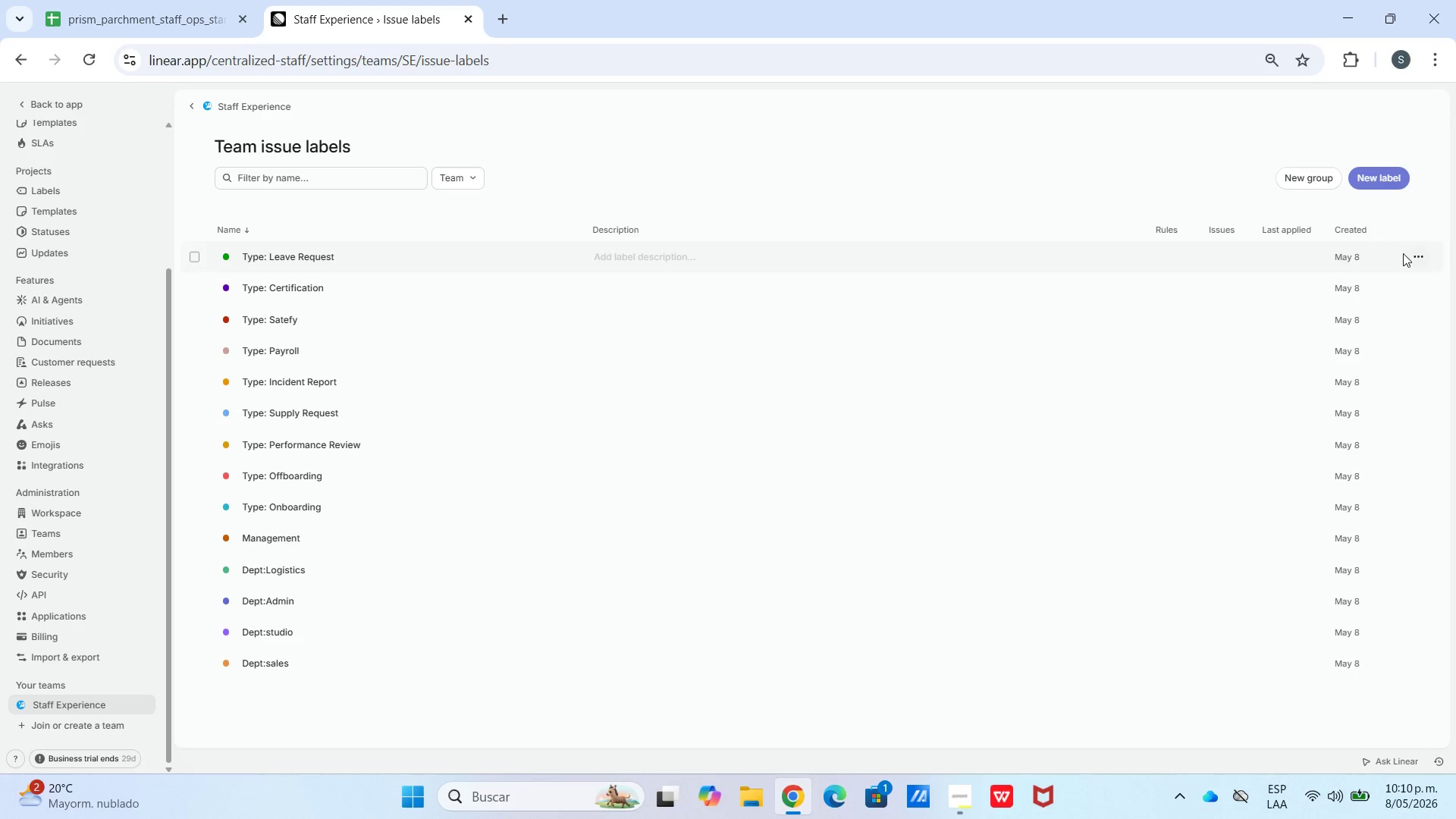 
wait(6.25)
 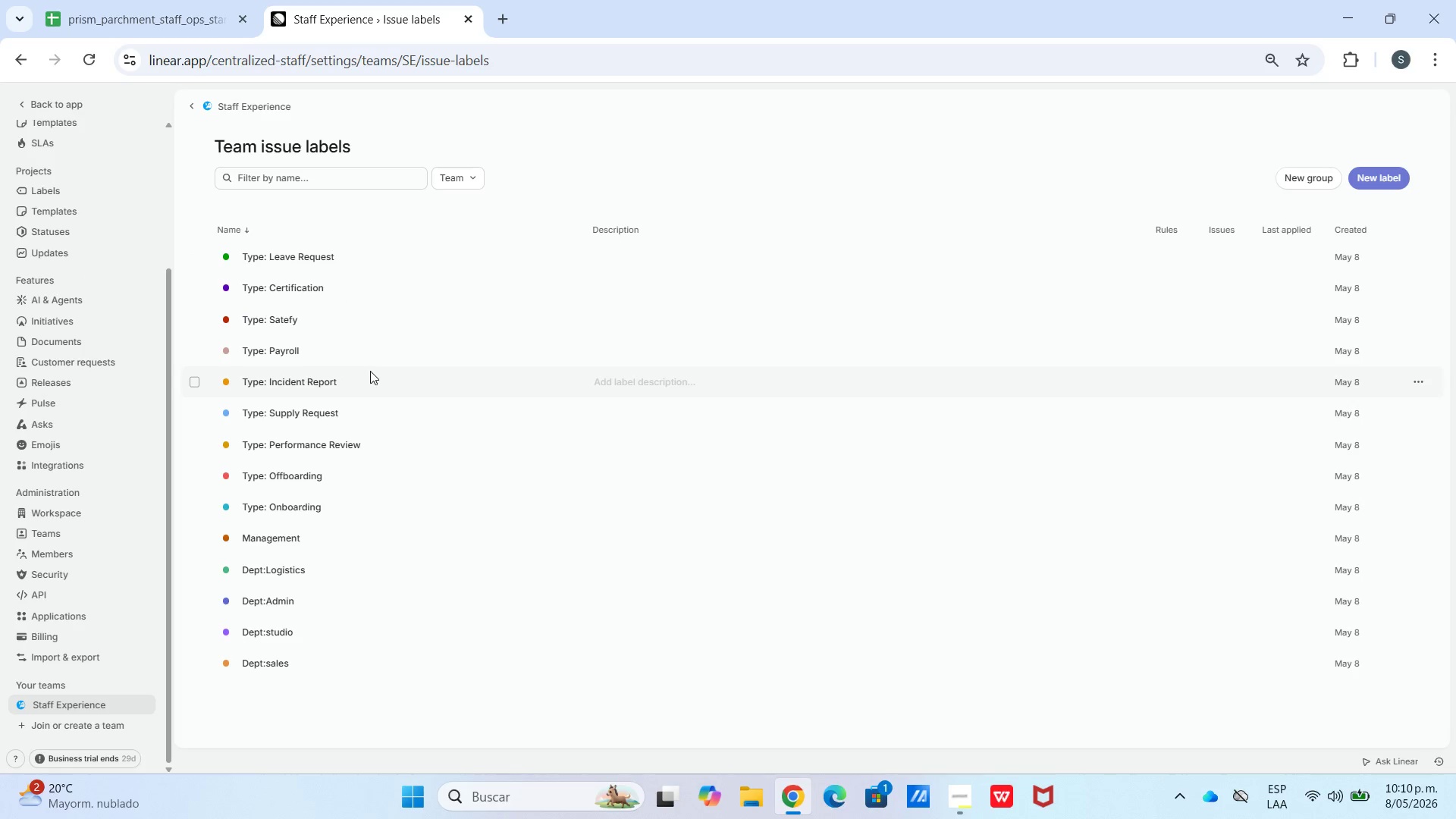 
type(Urgent> )
 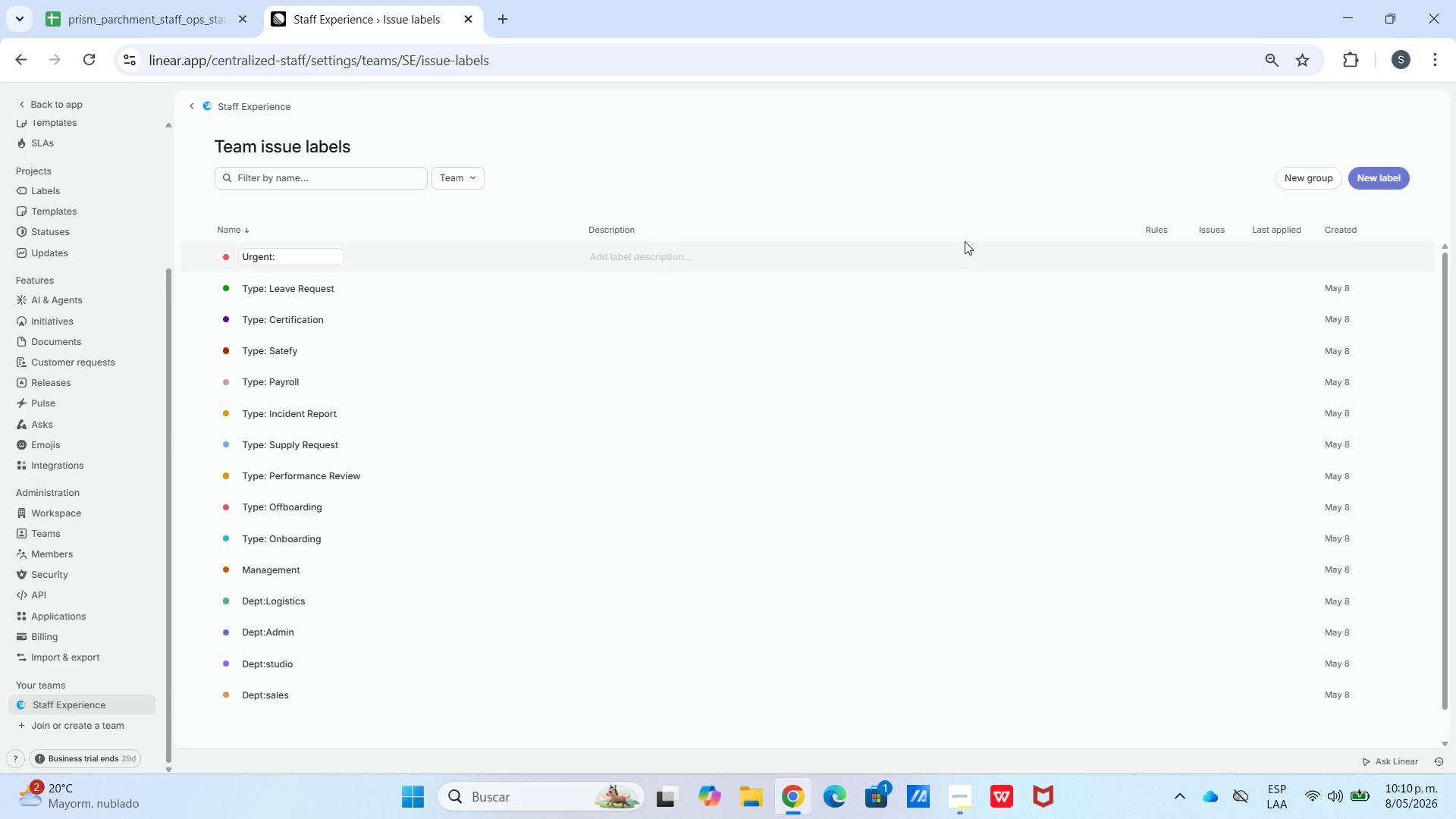 
 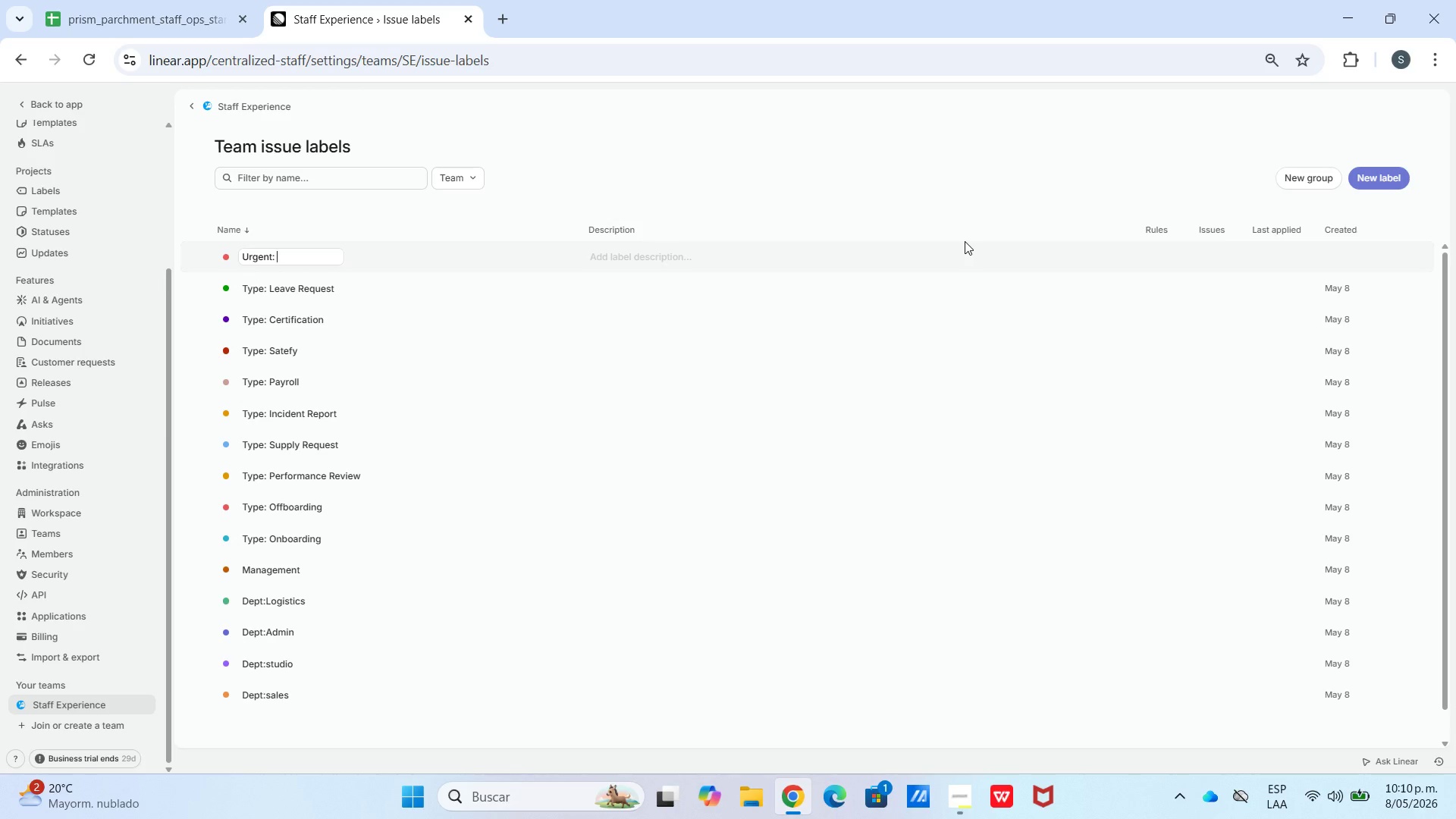 
hold_key(key=ShiftLeft, duration=1.95)
 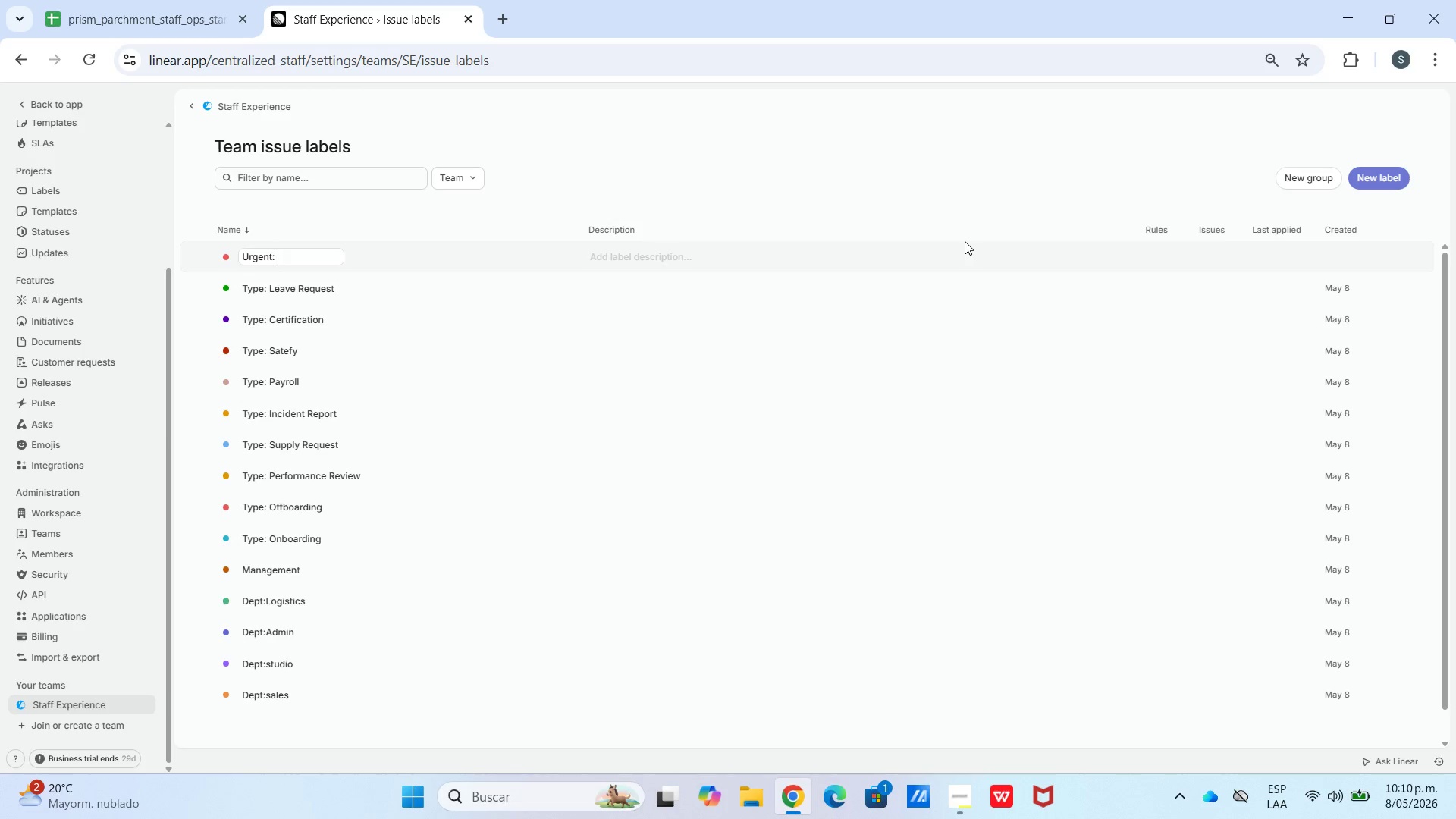 
hold_key(key=Backspace, duration=0.95)
 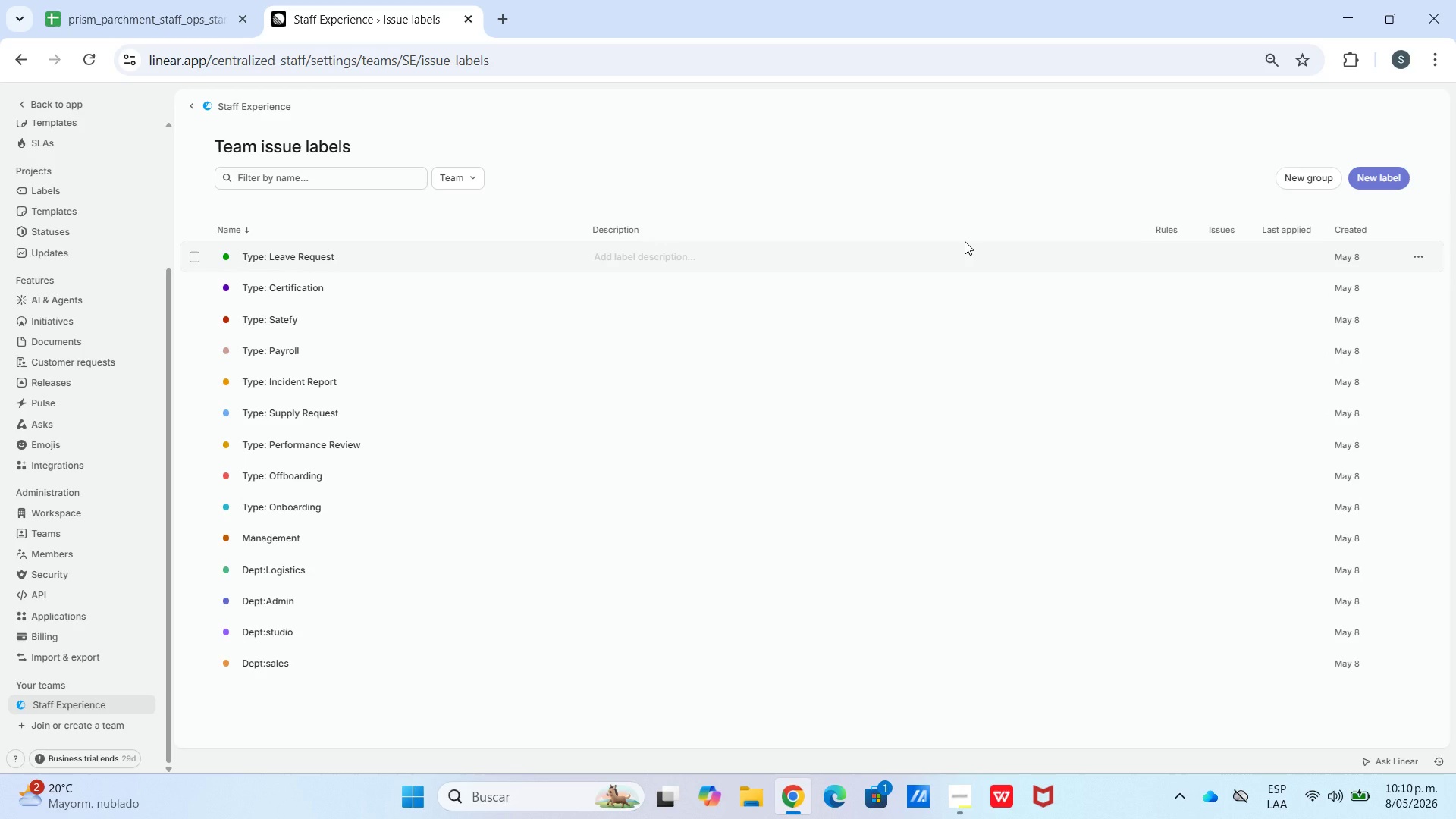 
type(URGEN)
 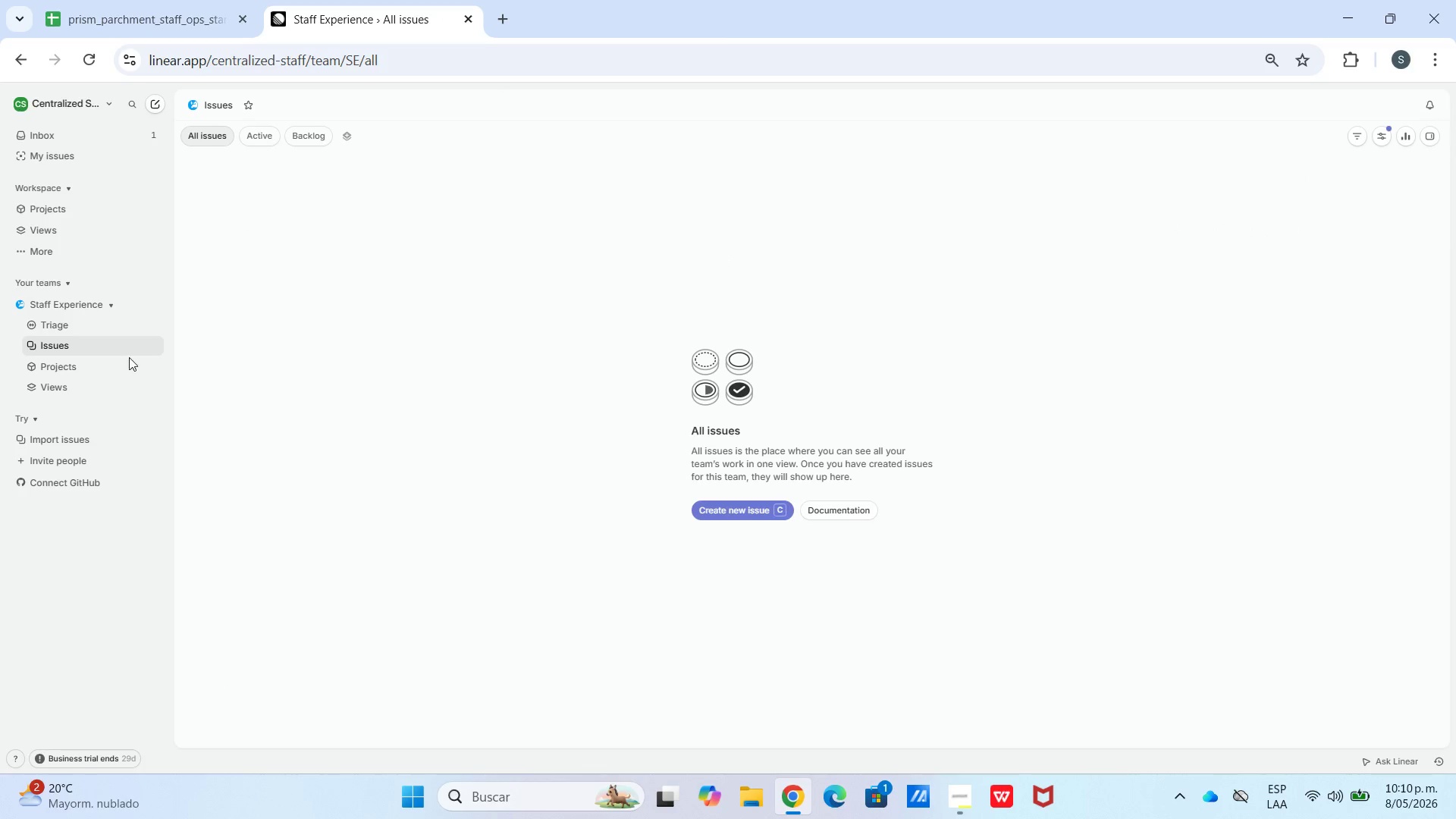 
left_click([71, 324])
 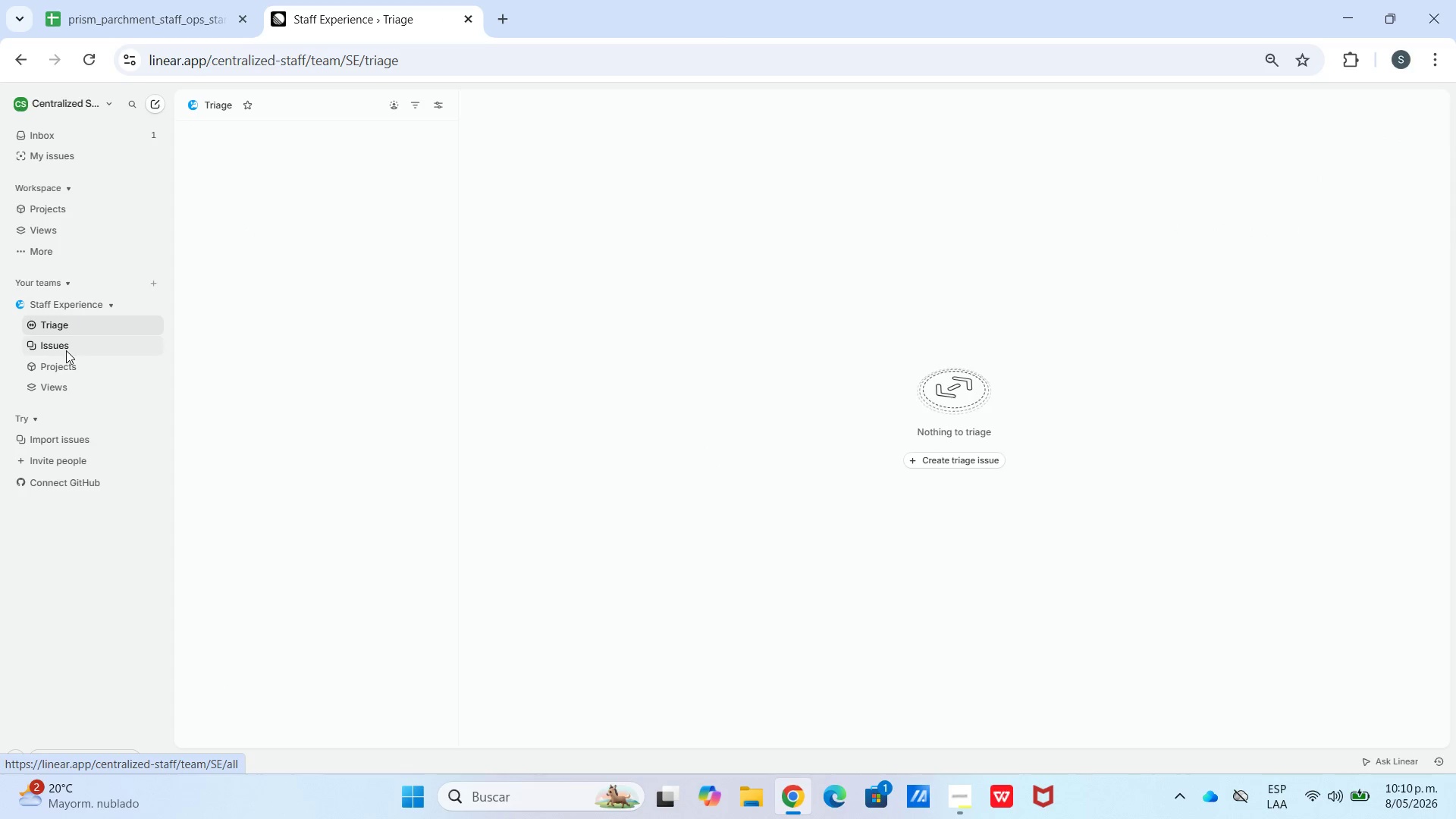 
left_click([66, 344])
 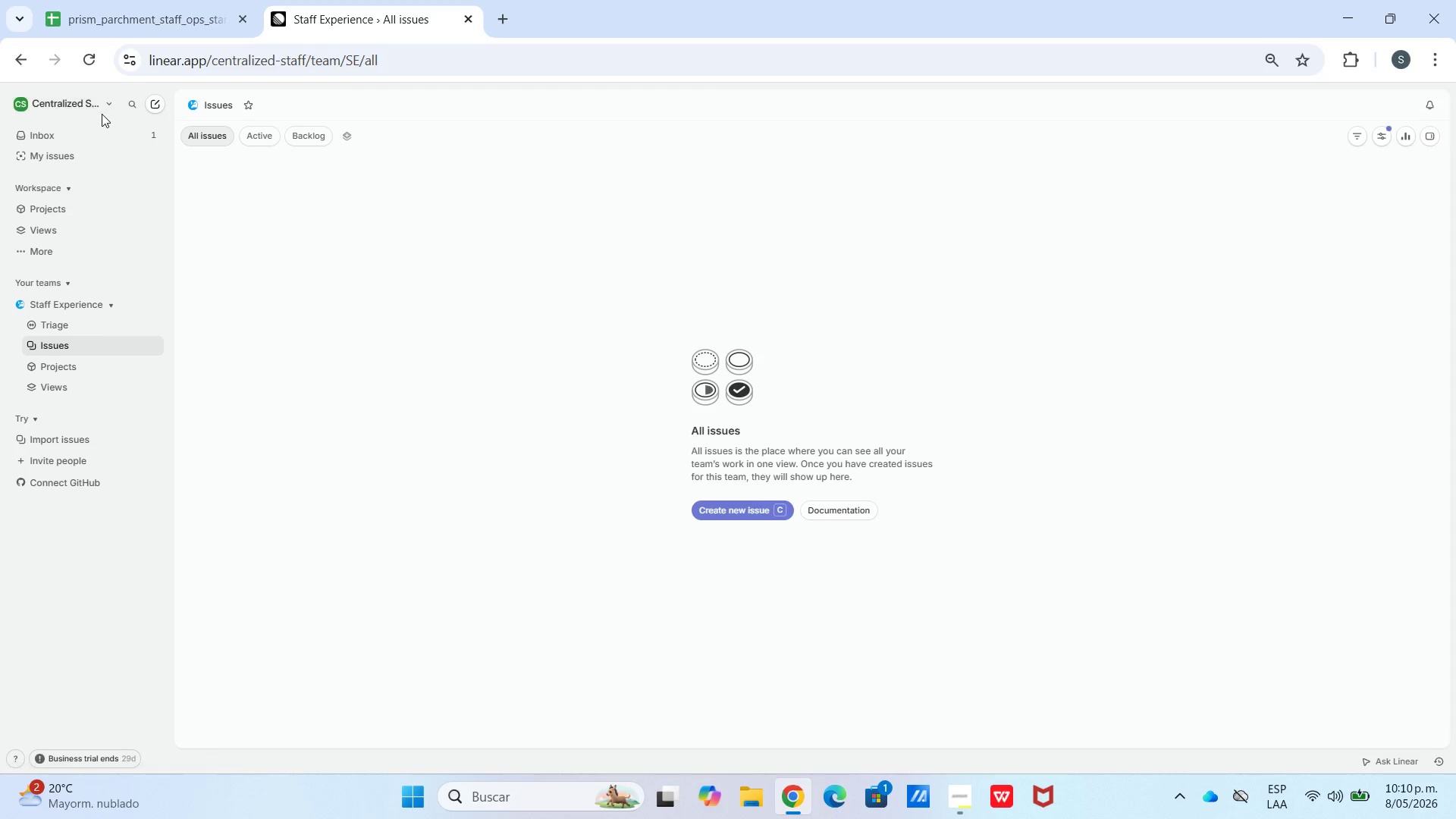 
double_click([99, 110])
 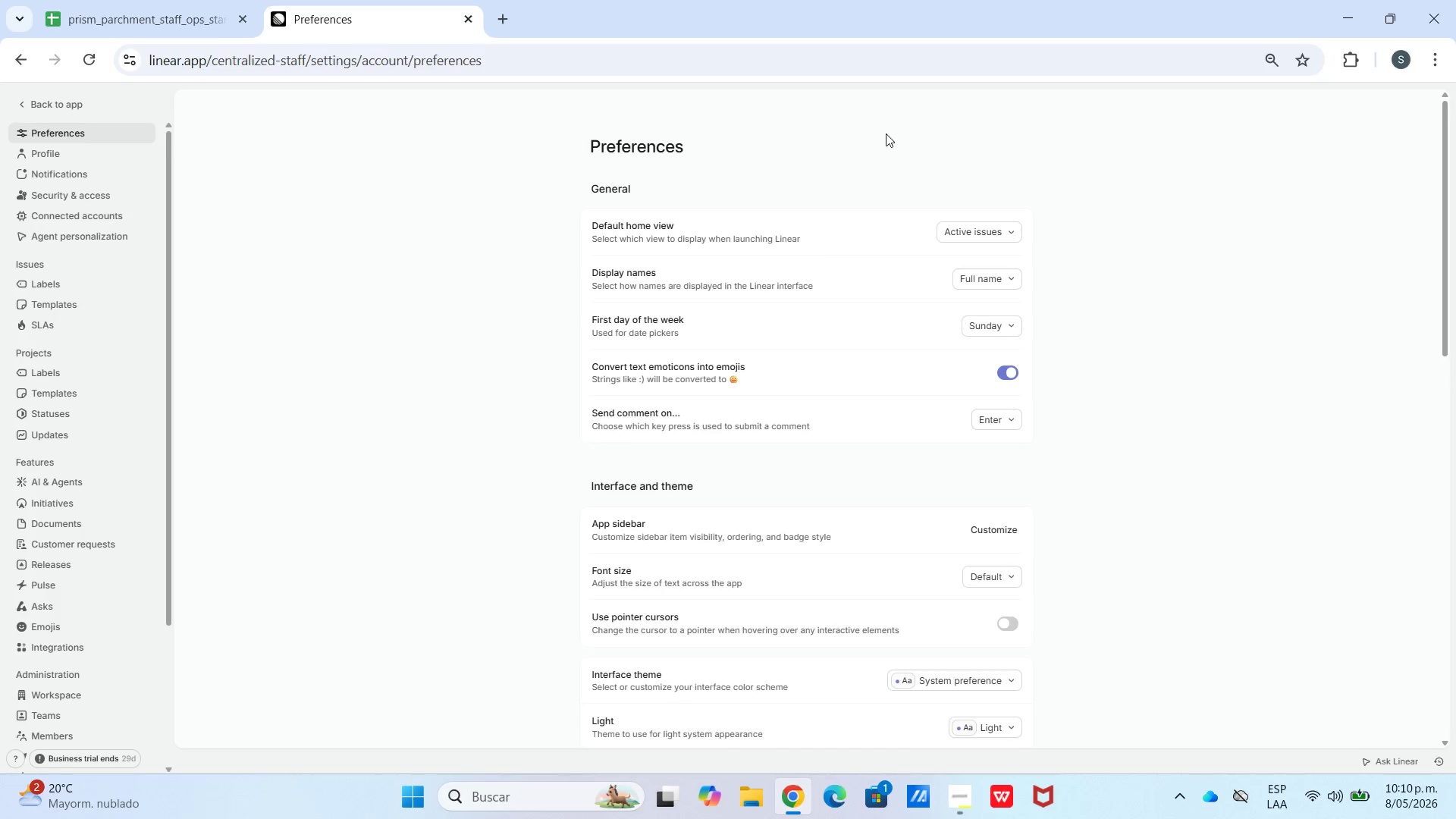 
scroll: coordinate [23, 626], scroll_direction: down, amount: 5.0
 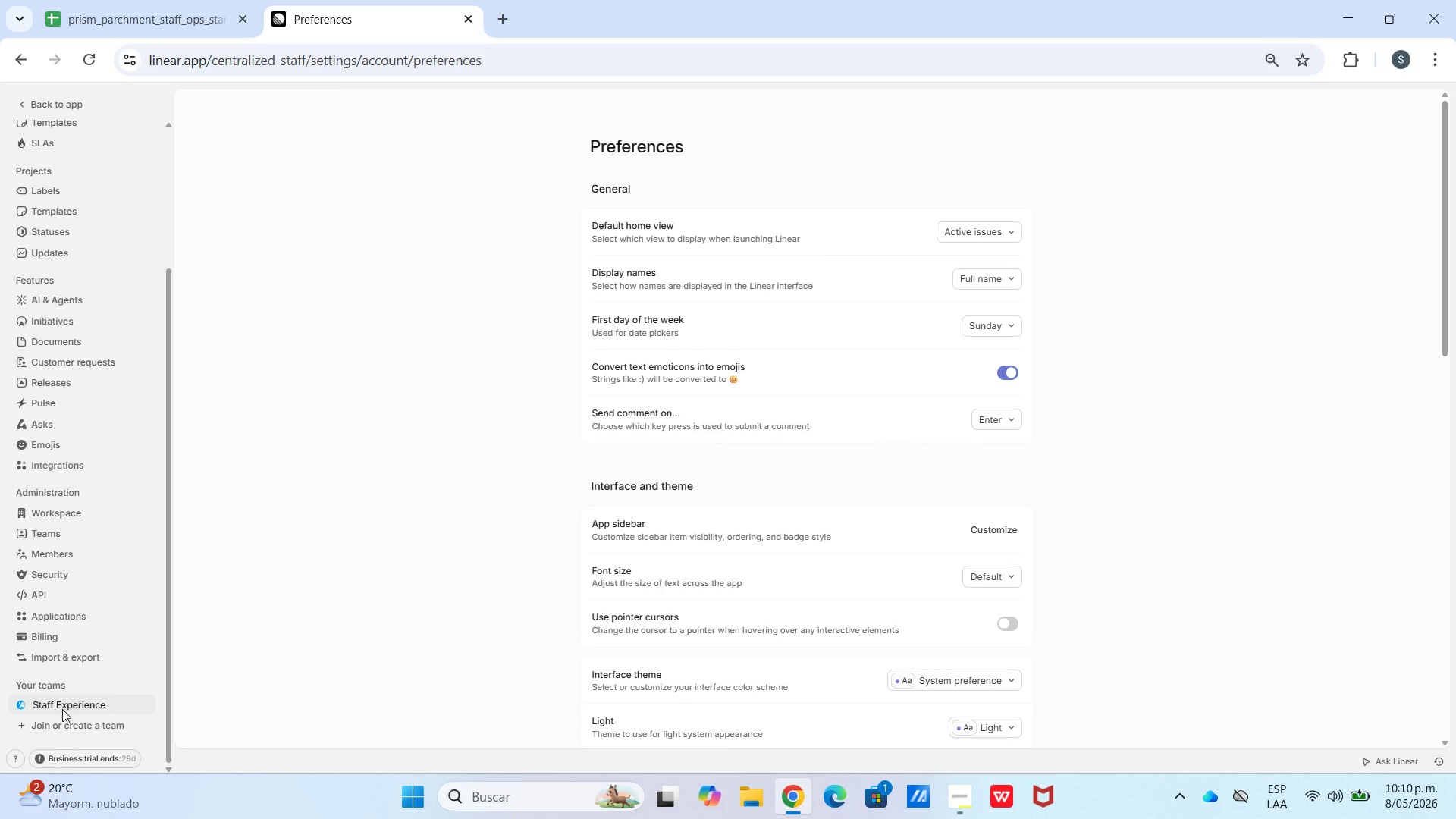 
left_click([63, 709])
 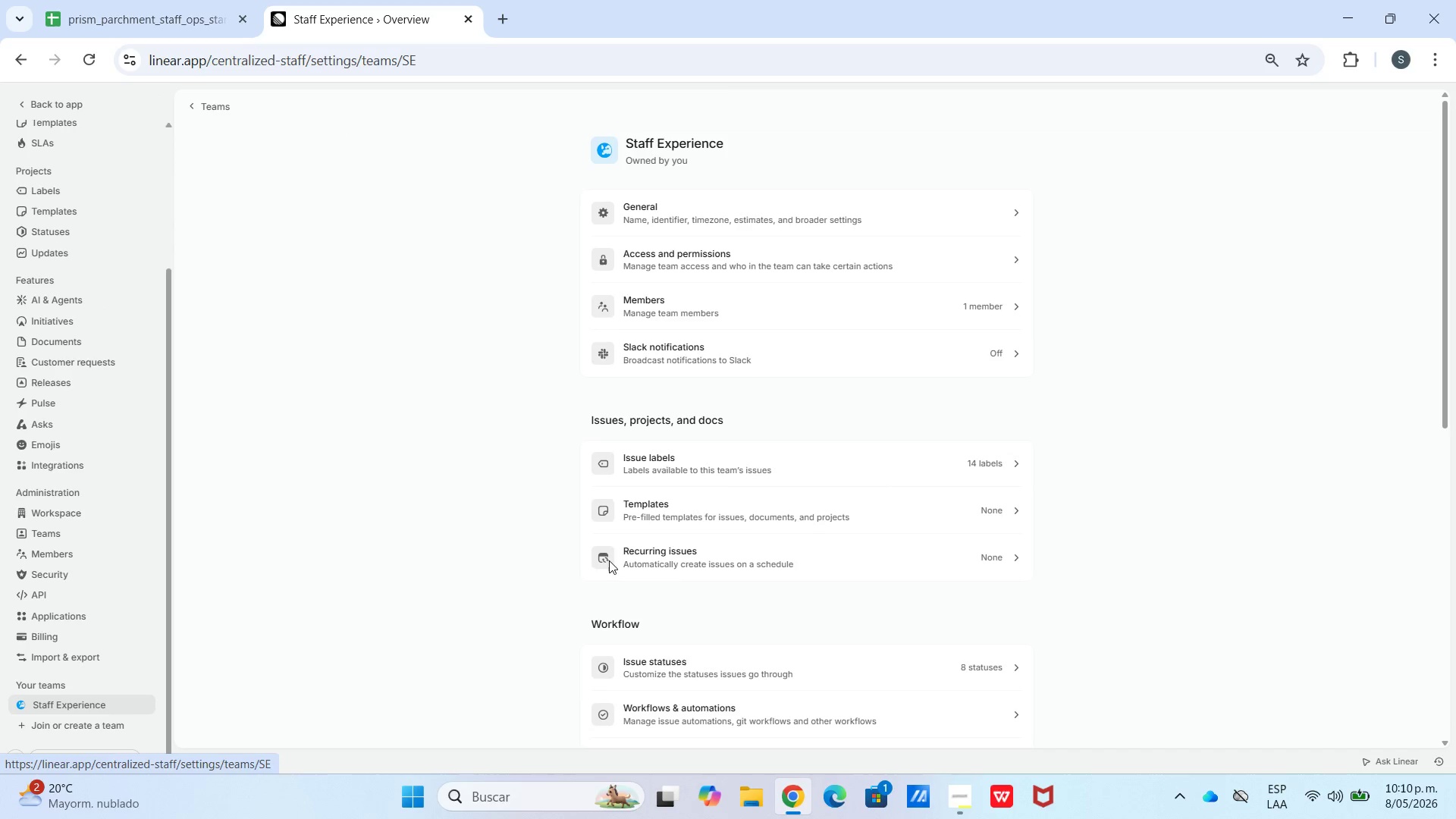 
scroll: coordinate [833, 496], scroll_direction: down, amount: 3.0
 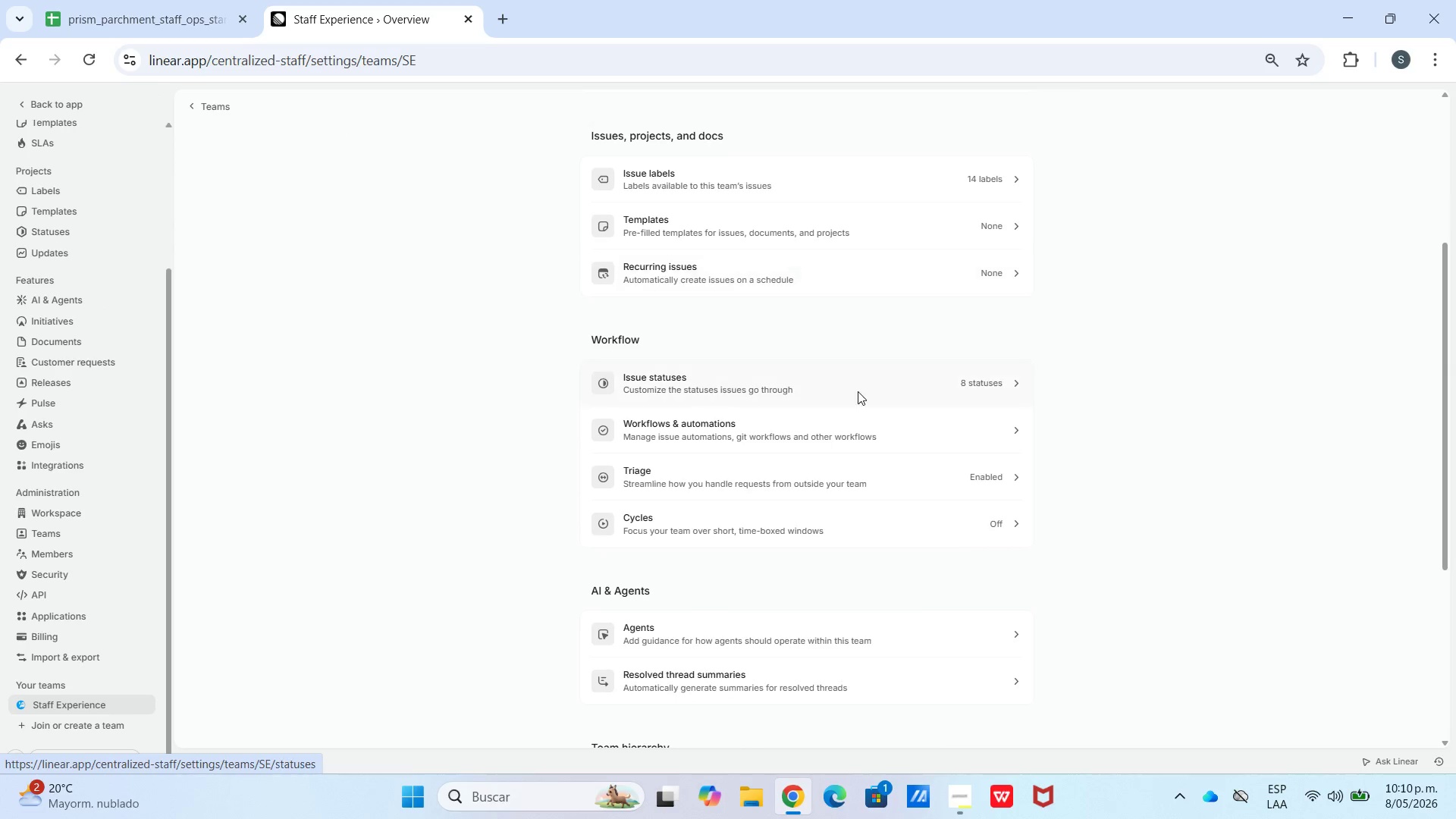 
scroll: coordinate [864, 364], scroll_direction: up, amount: 1.0
 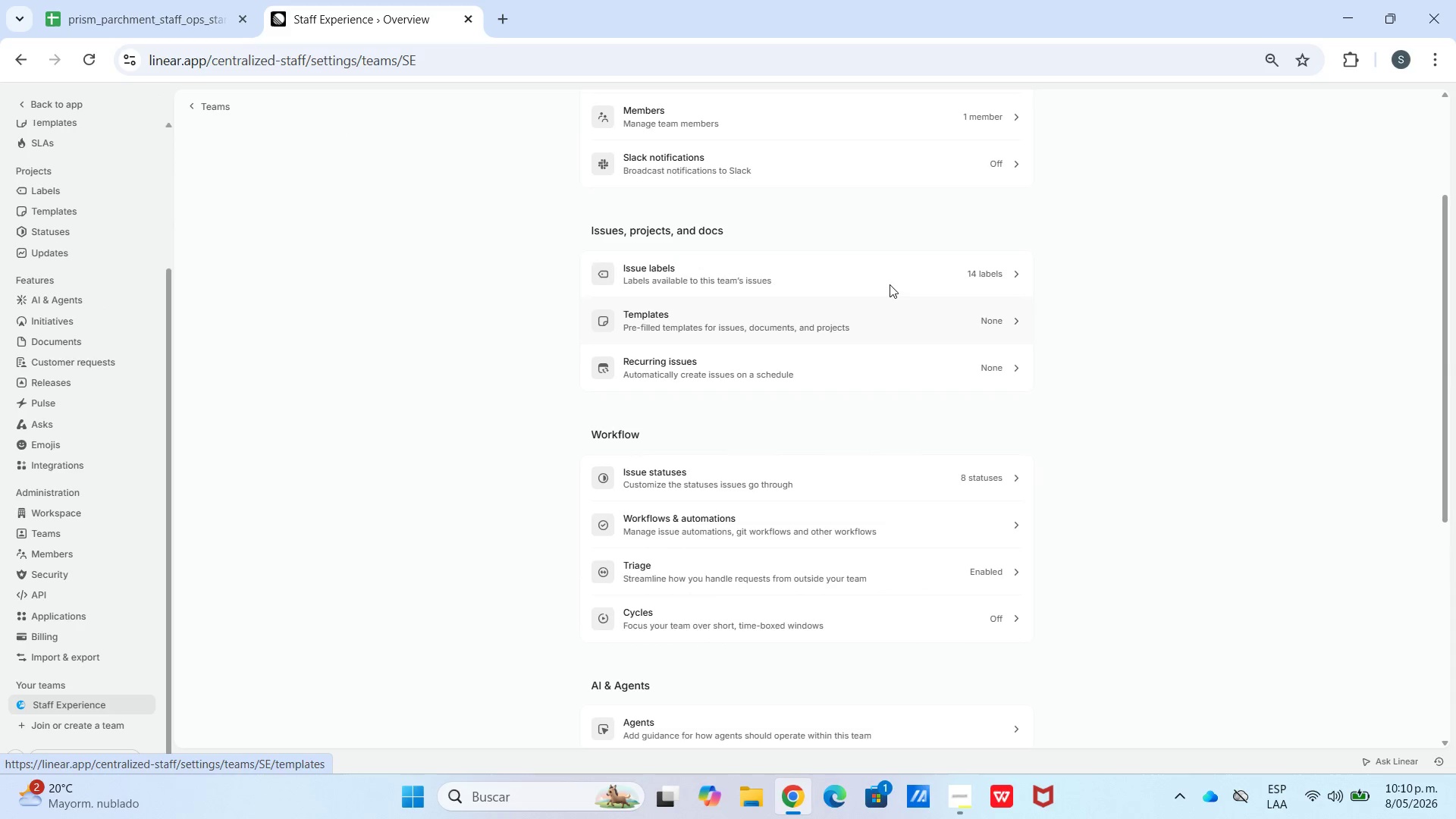 
left_click([898, 271])
 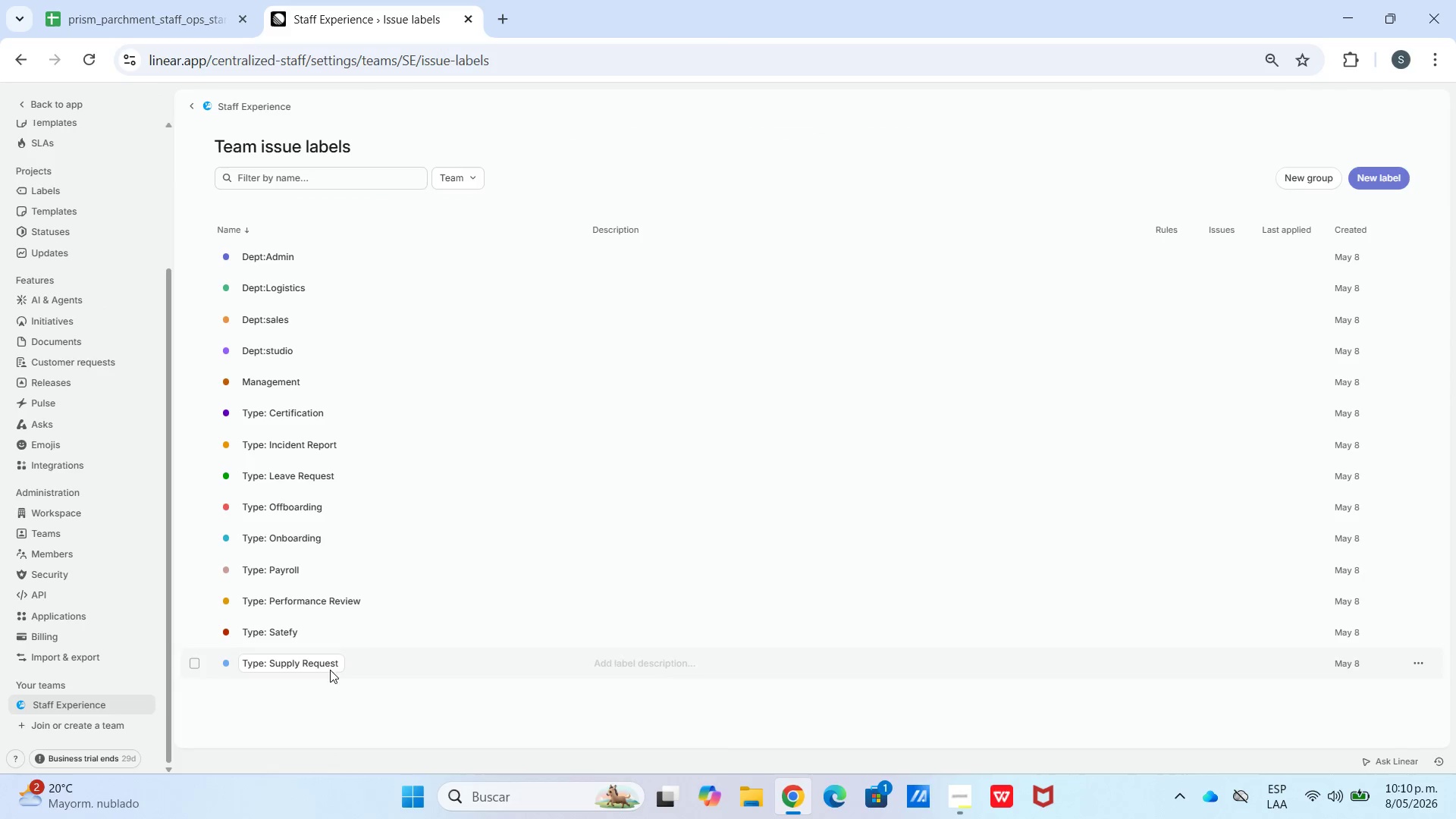 
left_click([1379, 171])
 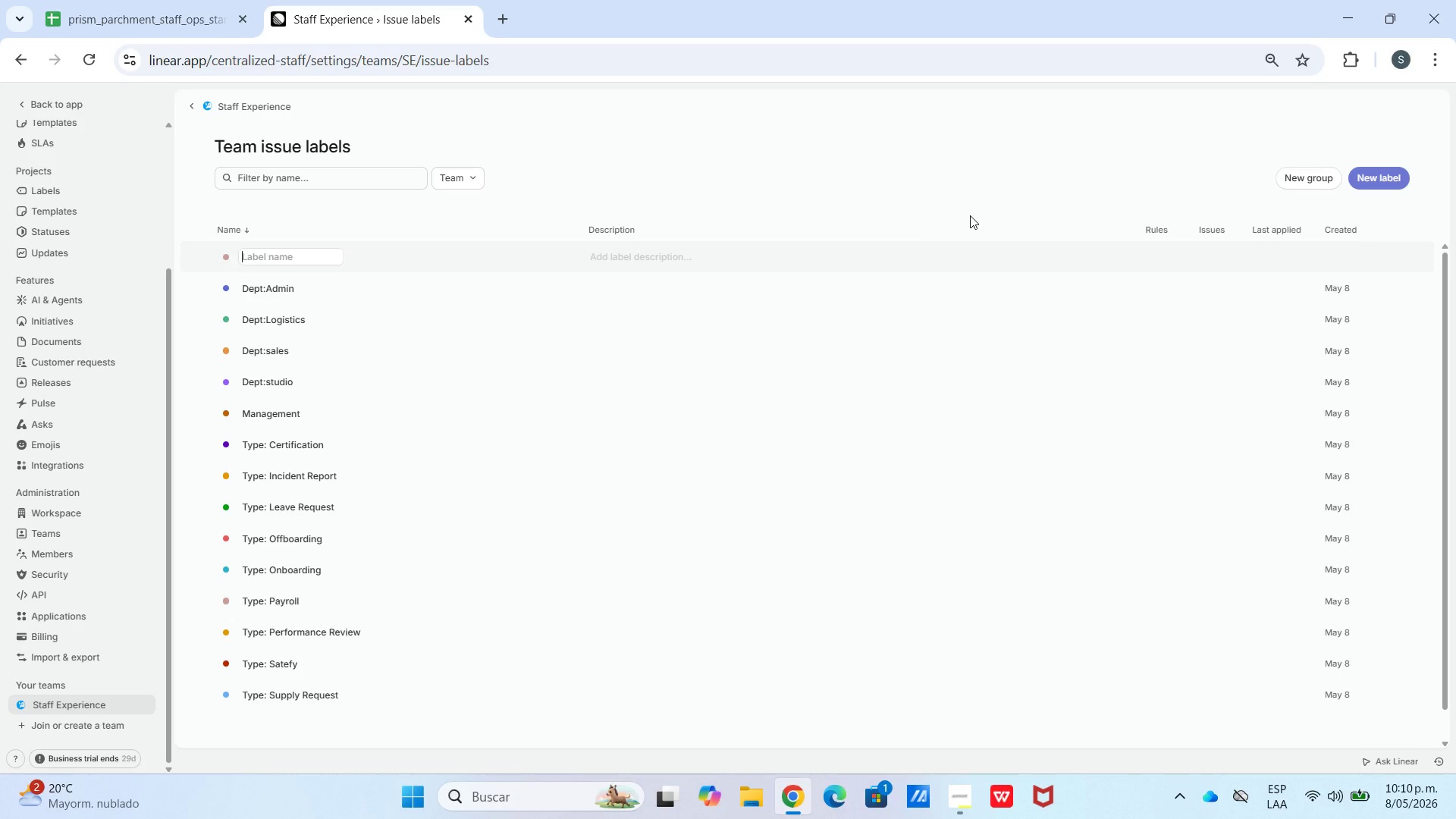 
type(URGENT SUPPORT)
 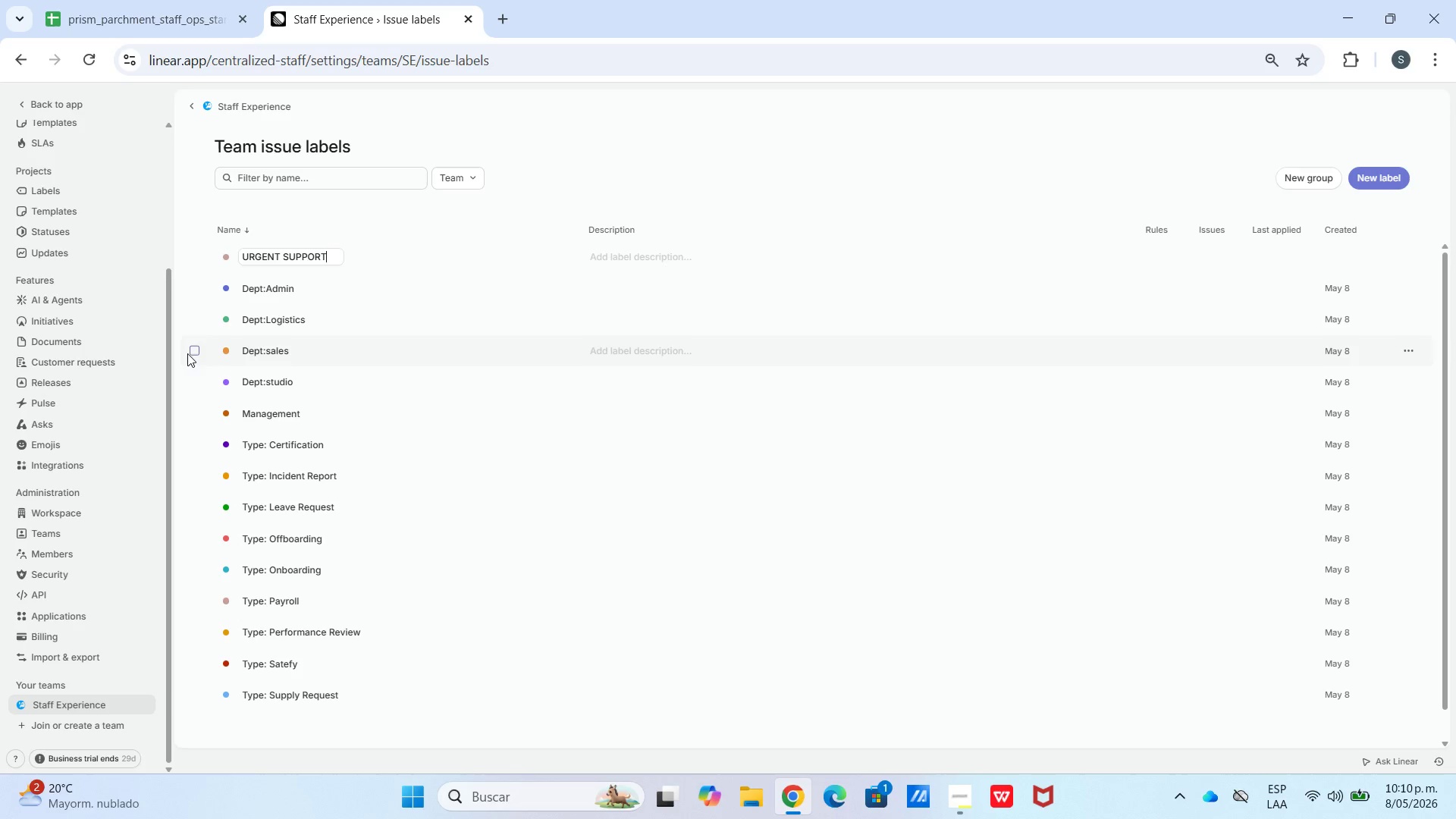 
left_click([222, 262])
 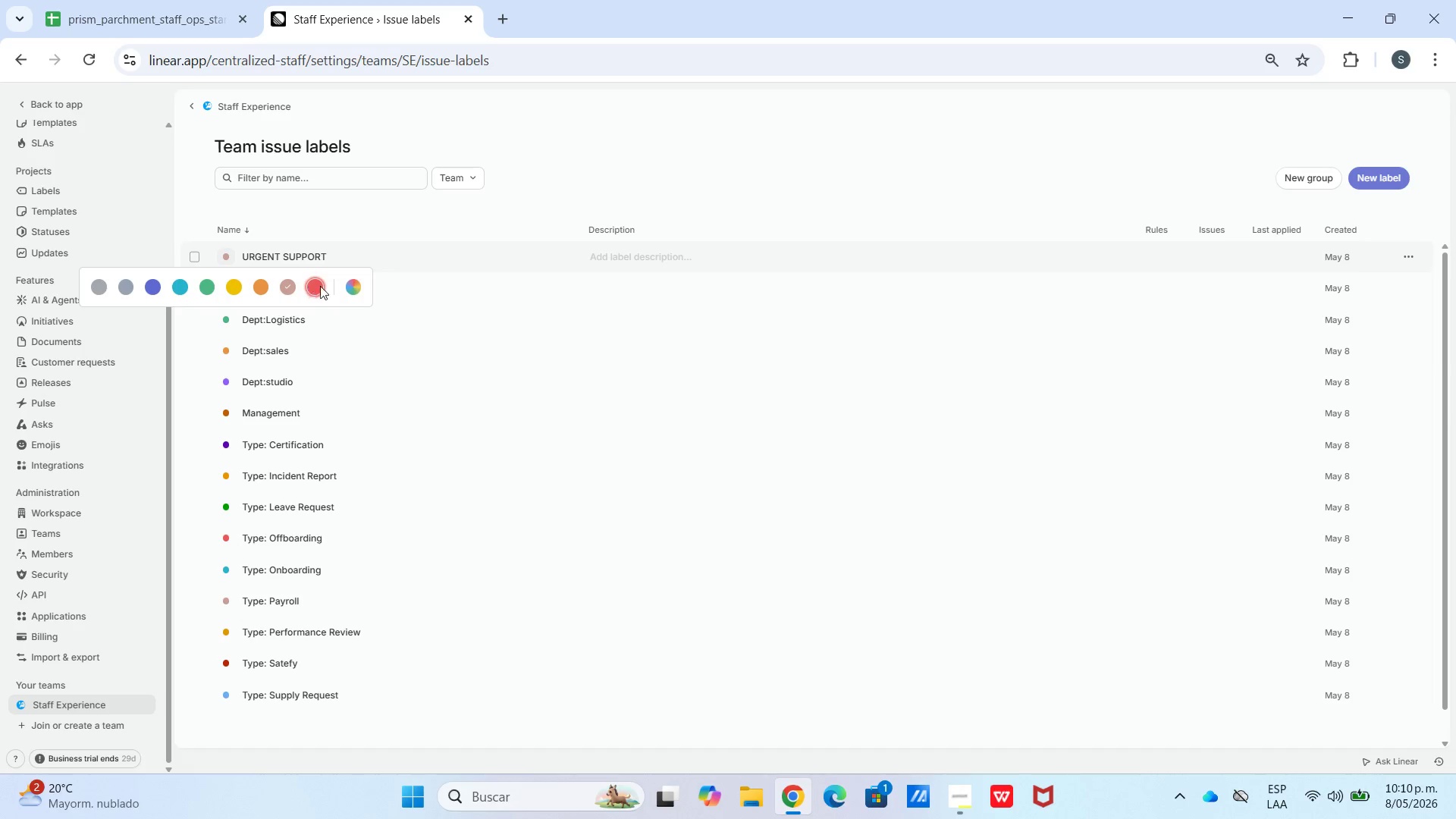 
left_click([346, 288])
 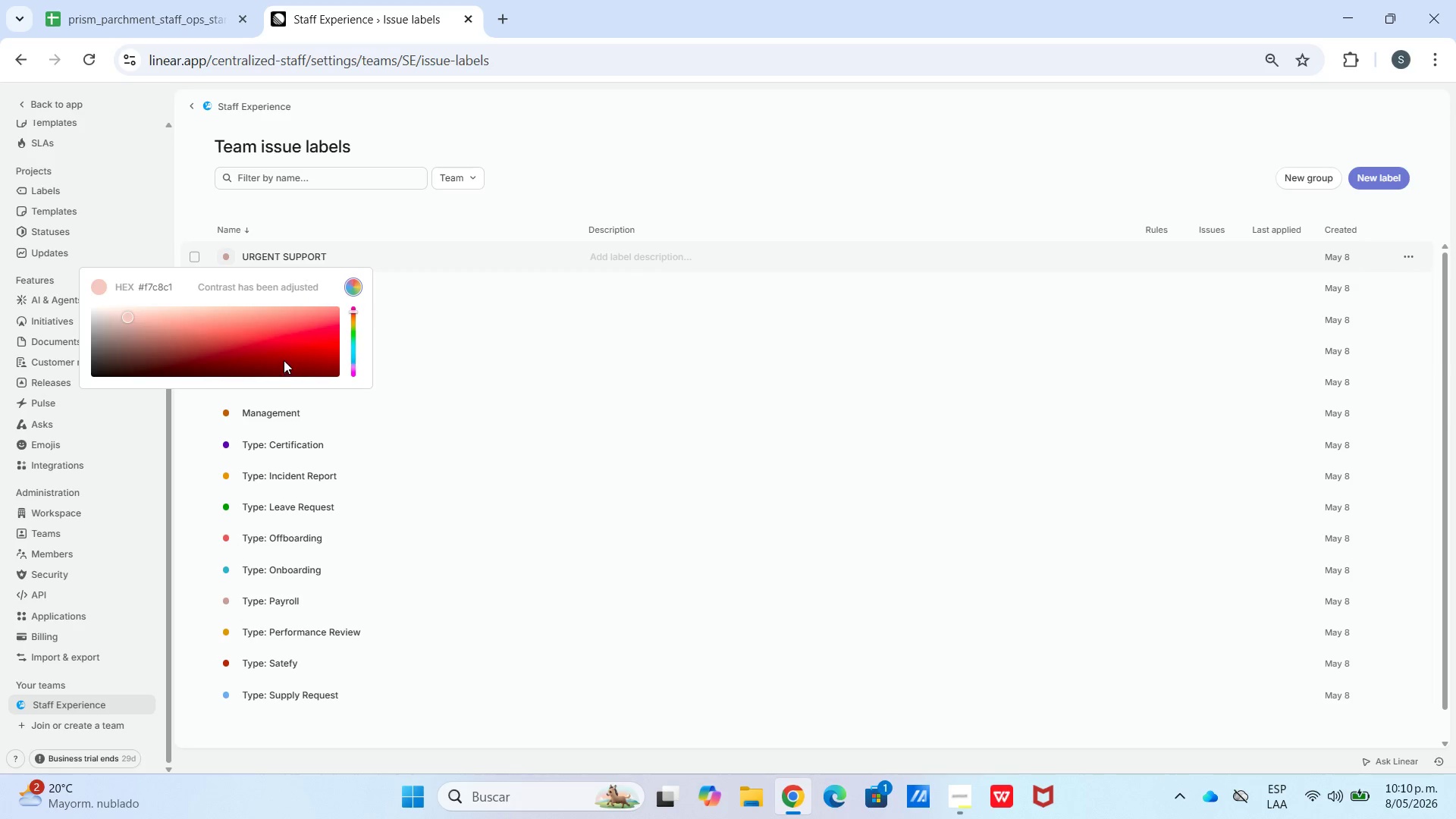 
left_click_drag(start_coordinate=[284, 359], to_coordinate=[306, 346])
 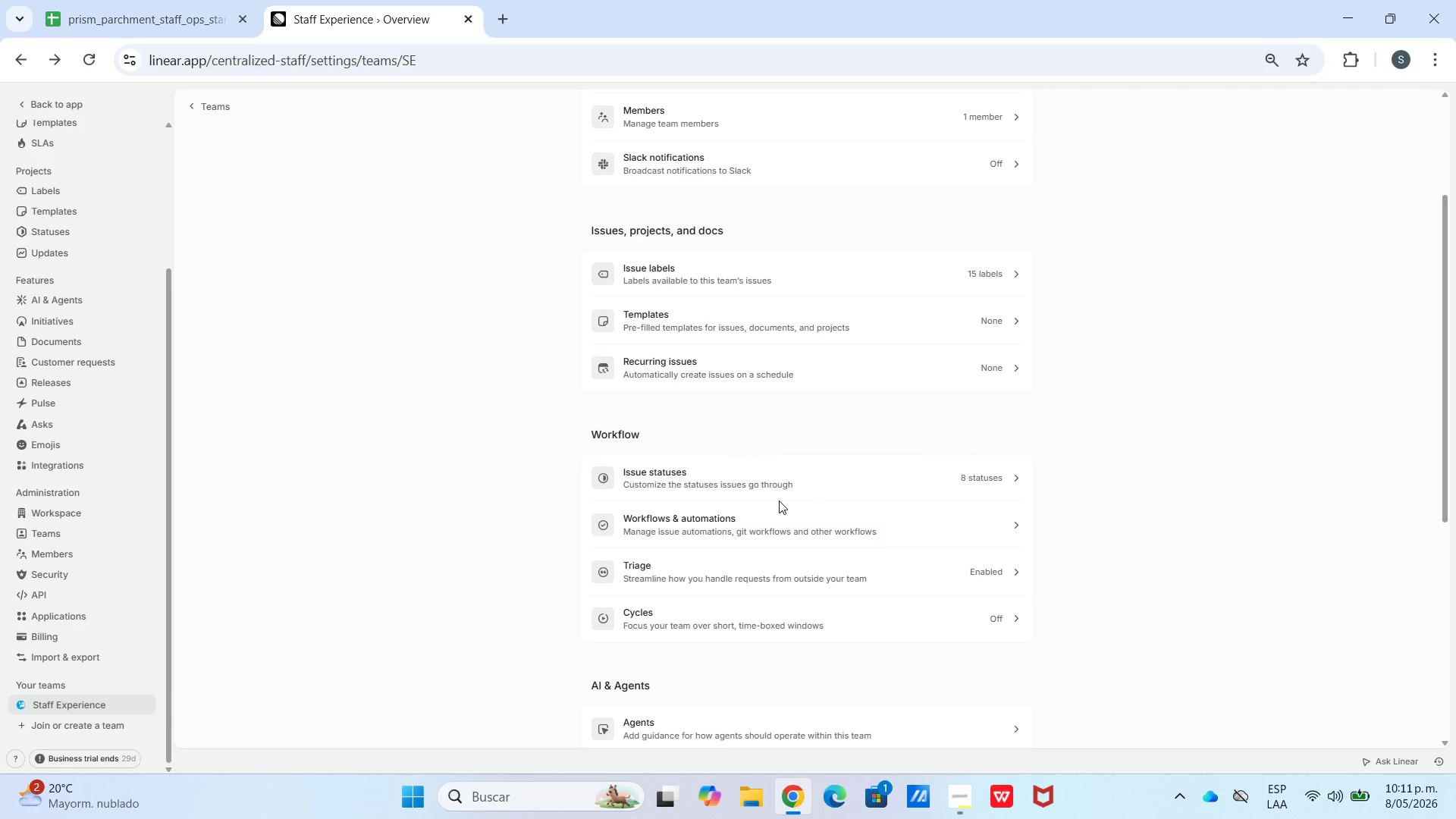 
wait(68.26)
 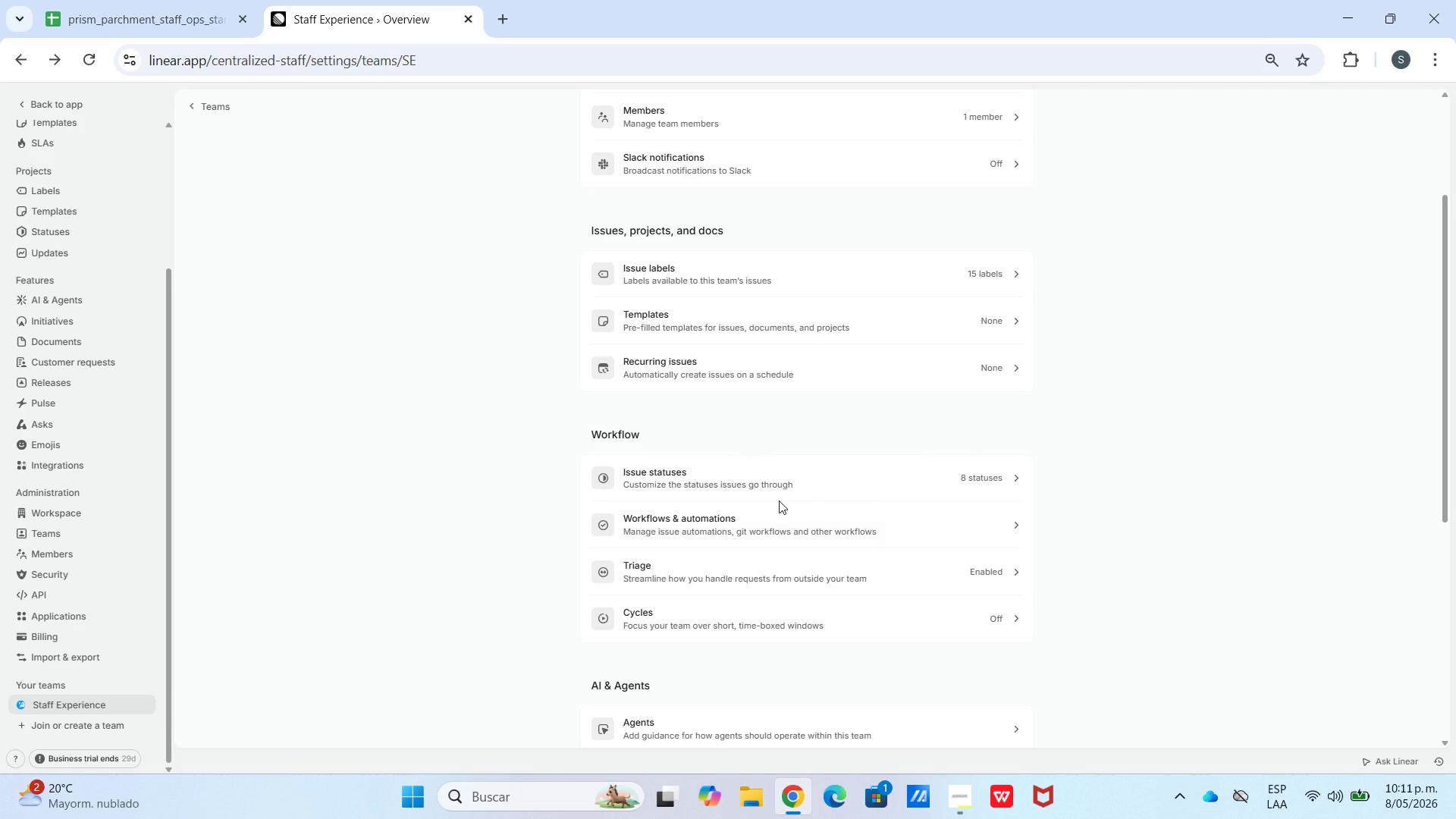 
left_click([791, 330])
 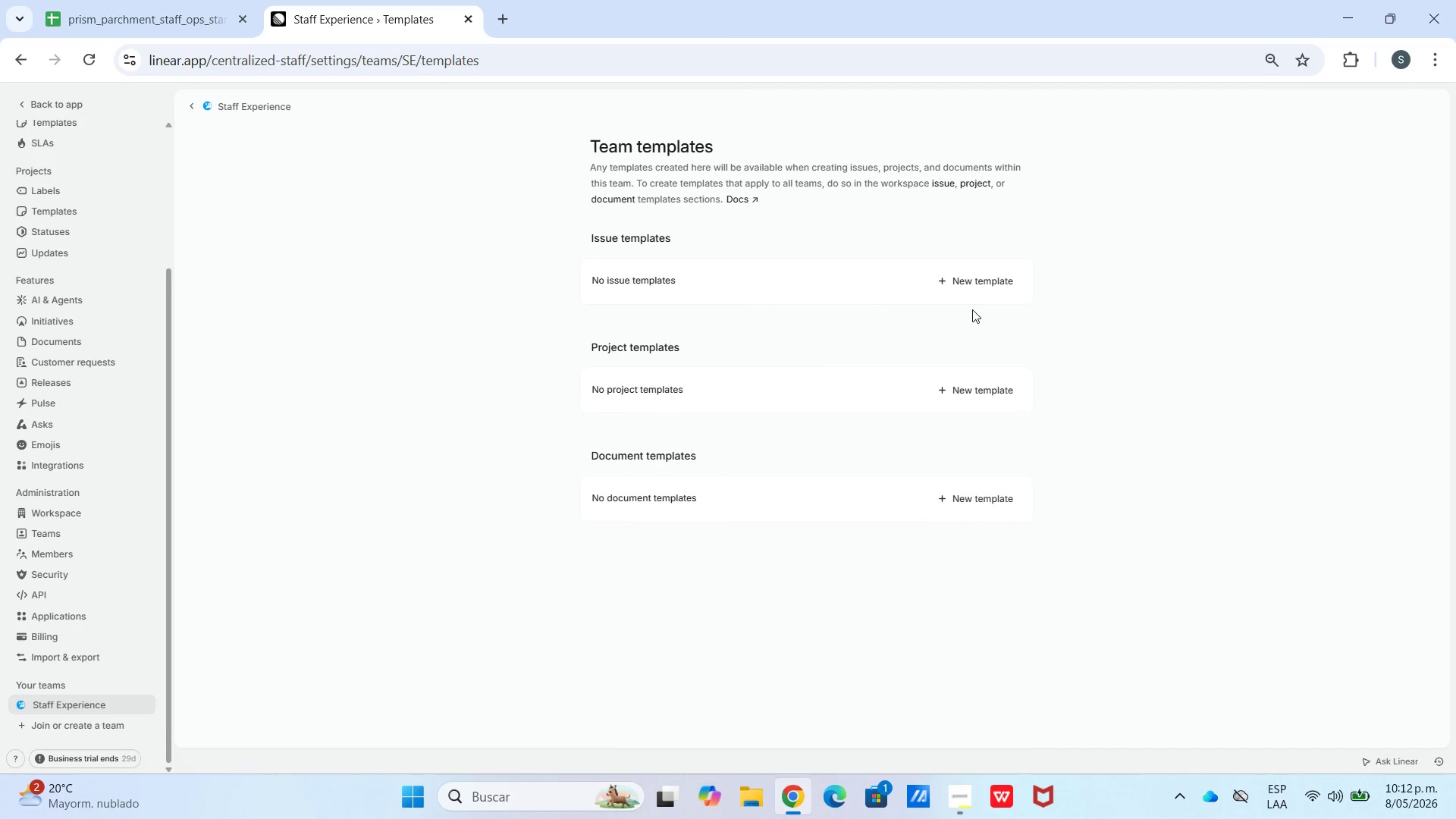 
left_click([986, 286])
 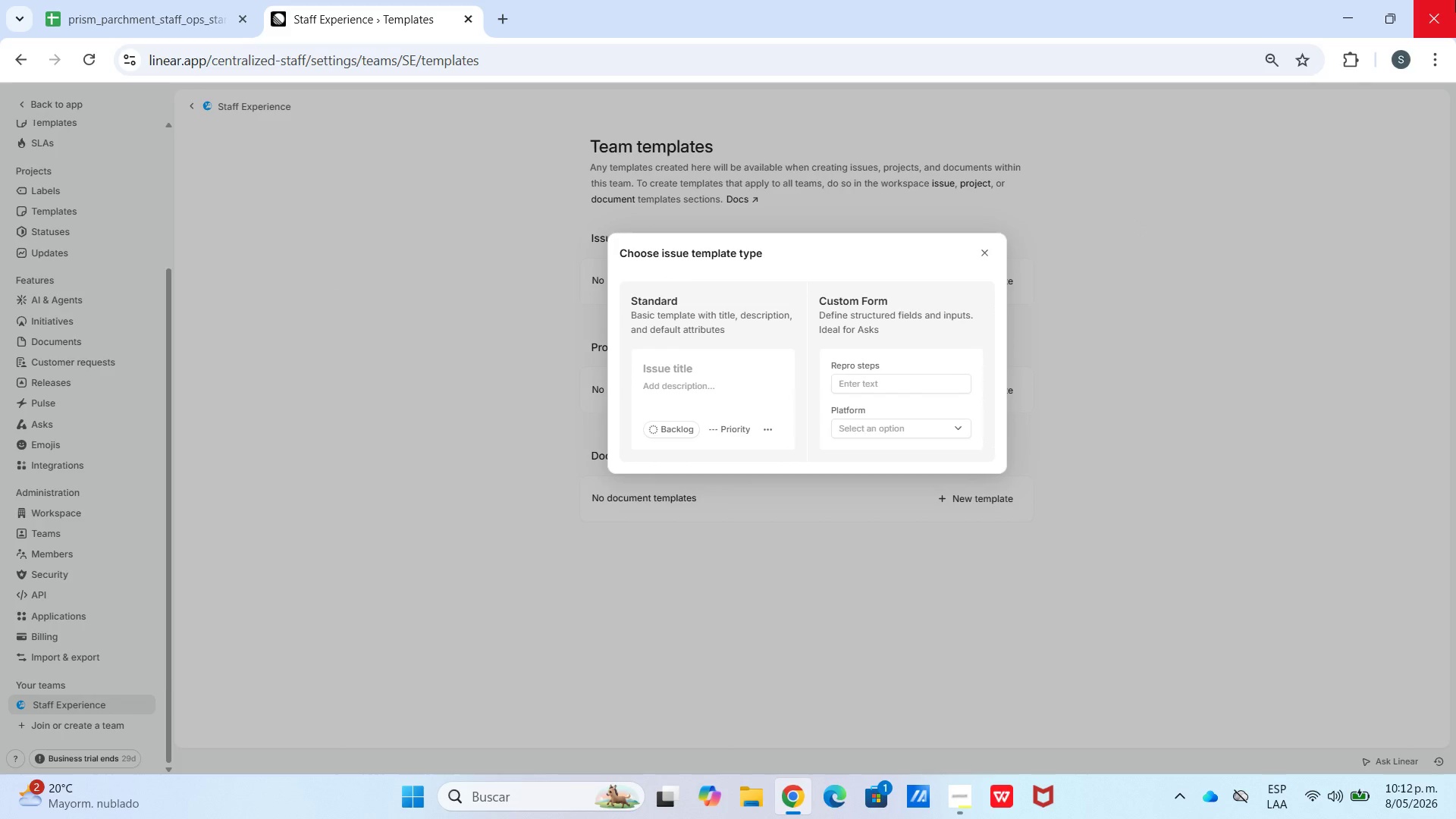 
mouse_move([1458, 12])
 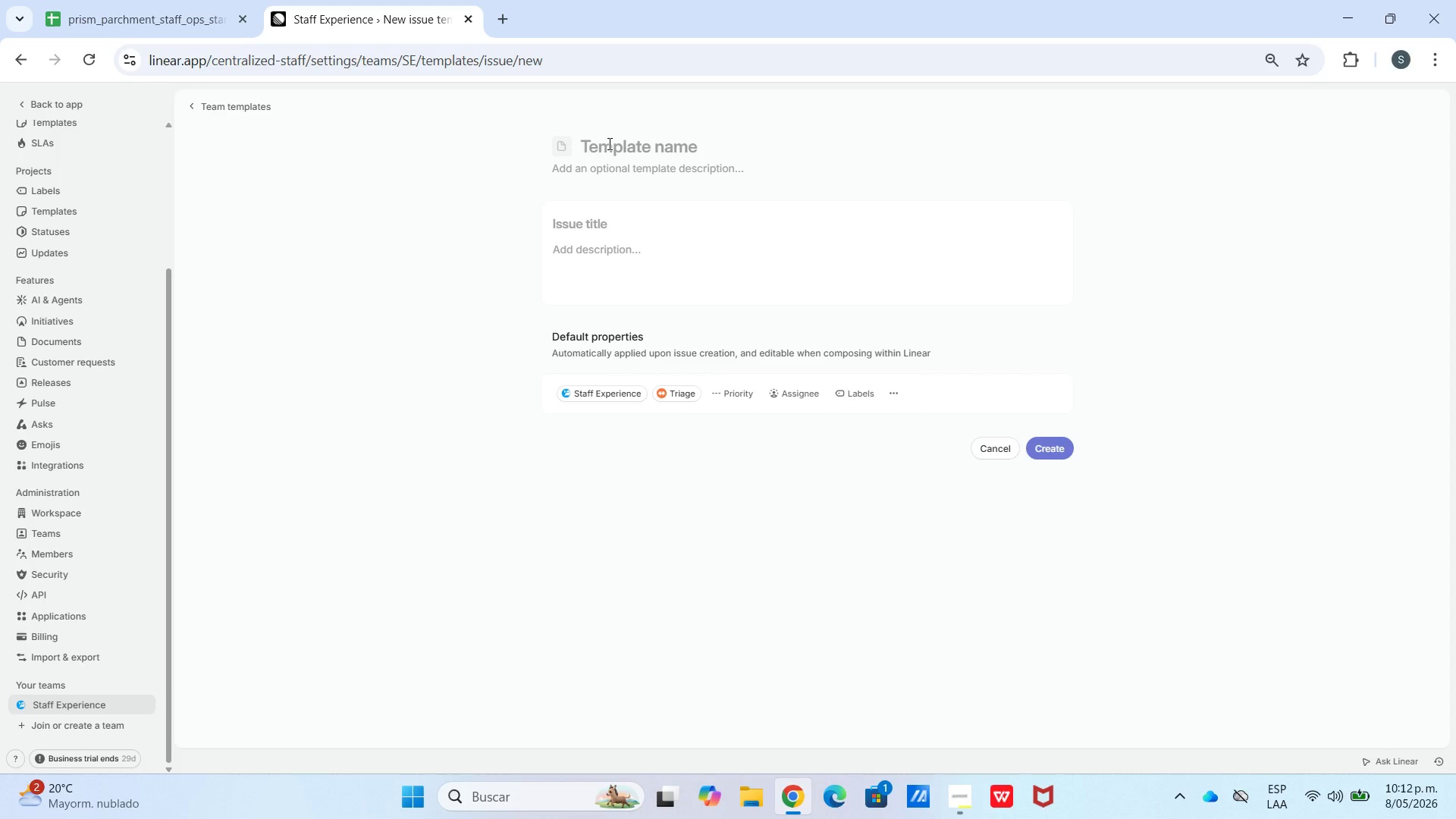 
wait(7.37)
 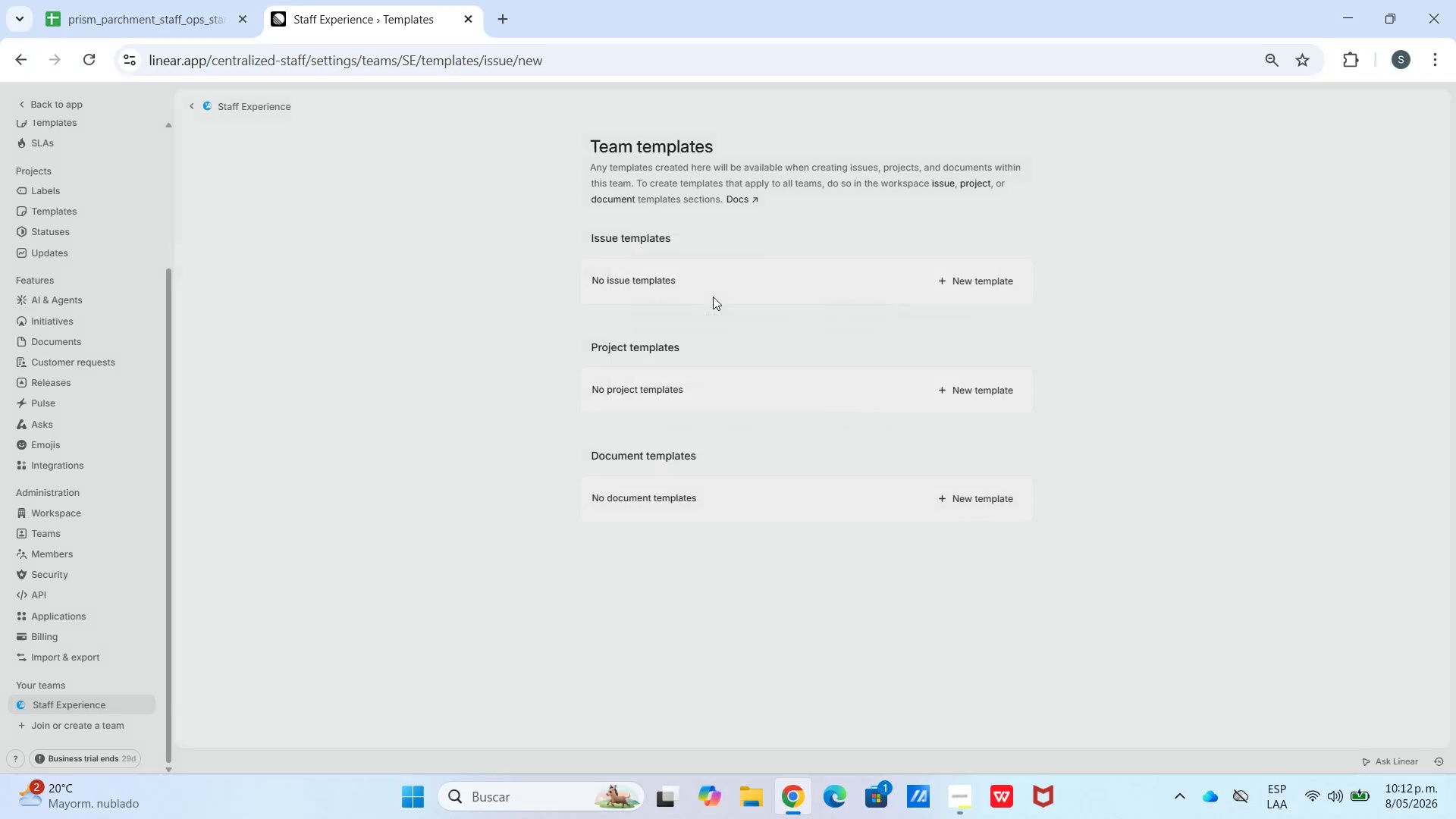 
type(nEW Hire Onboarding)
 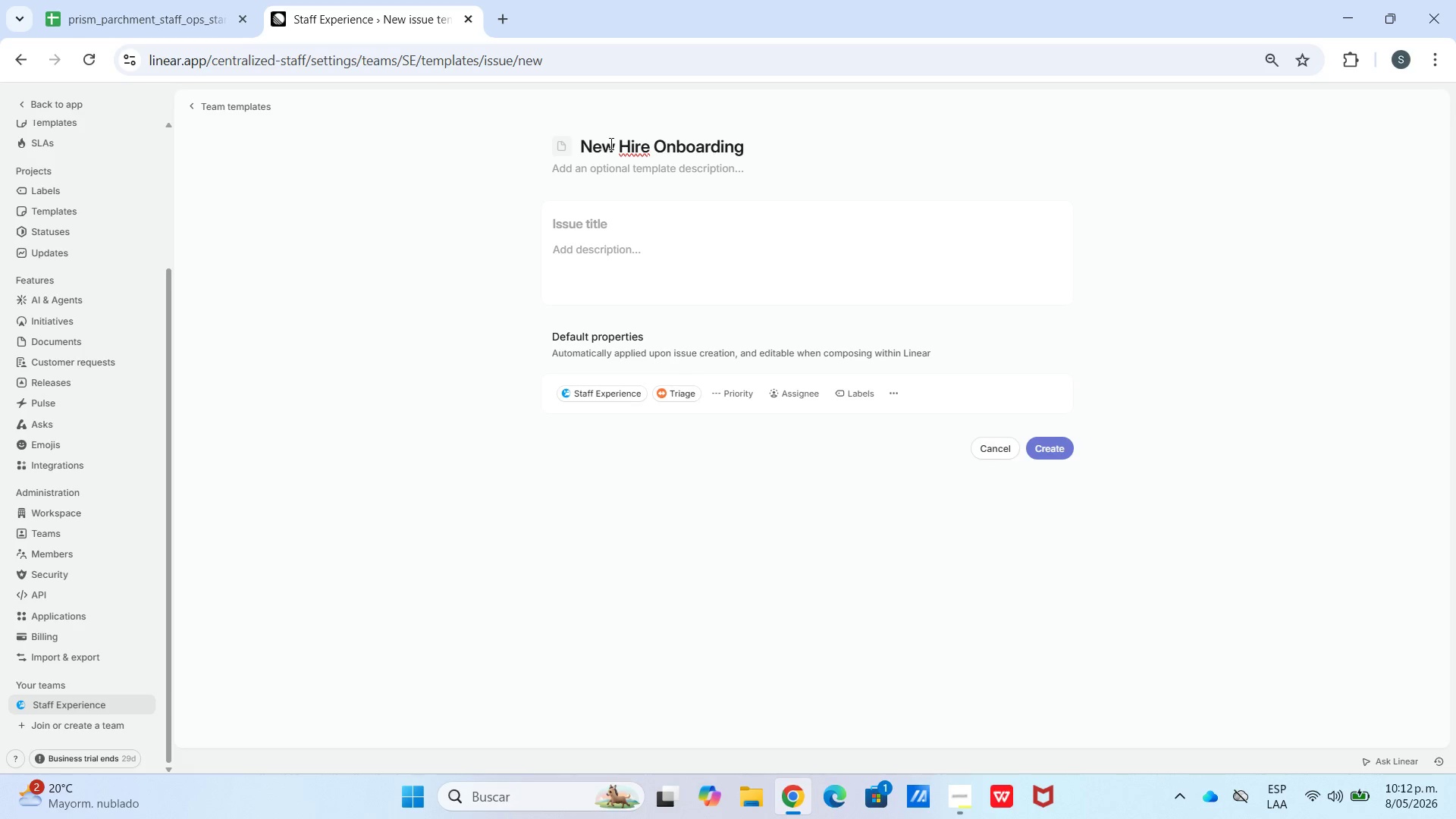 
hold_key(key=CapsLock, duration=0.31)
 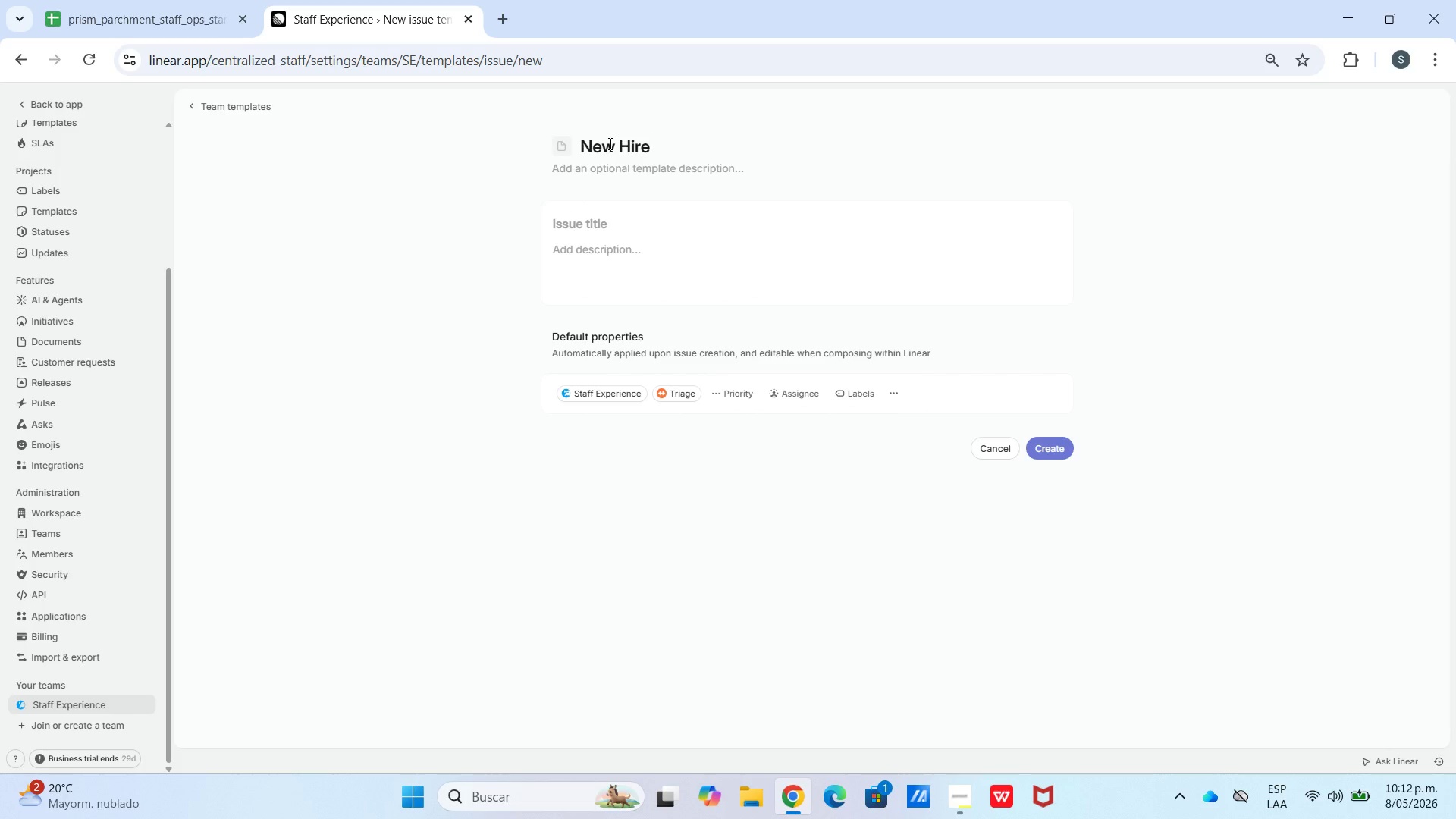 
left_click([609, 256])
 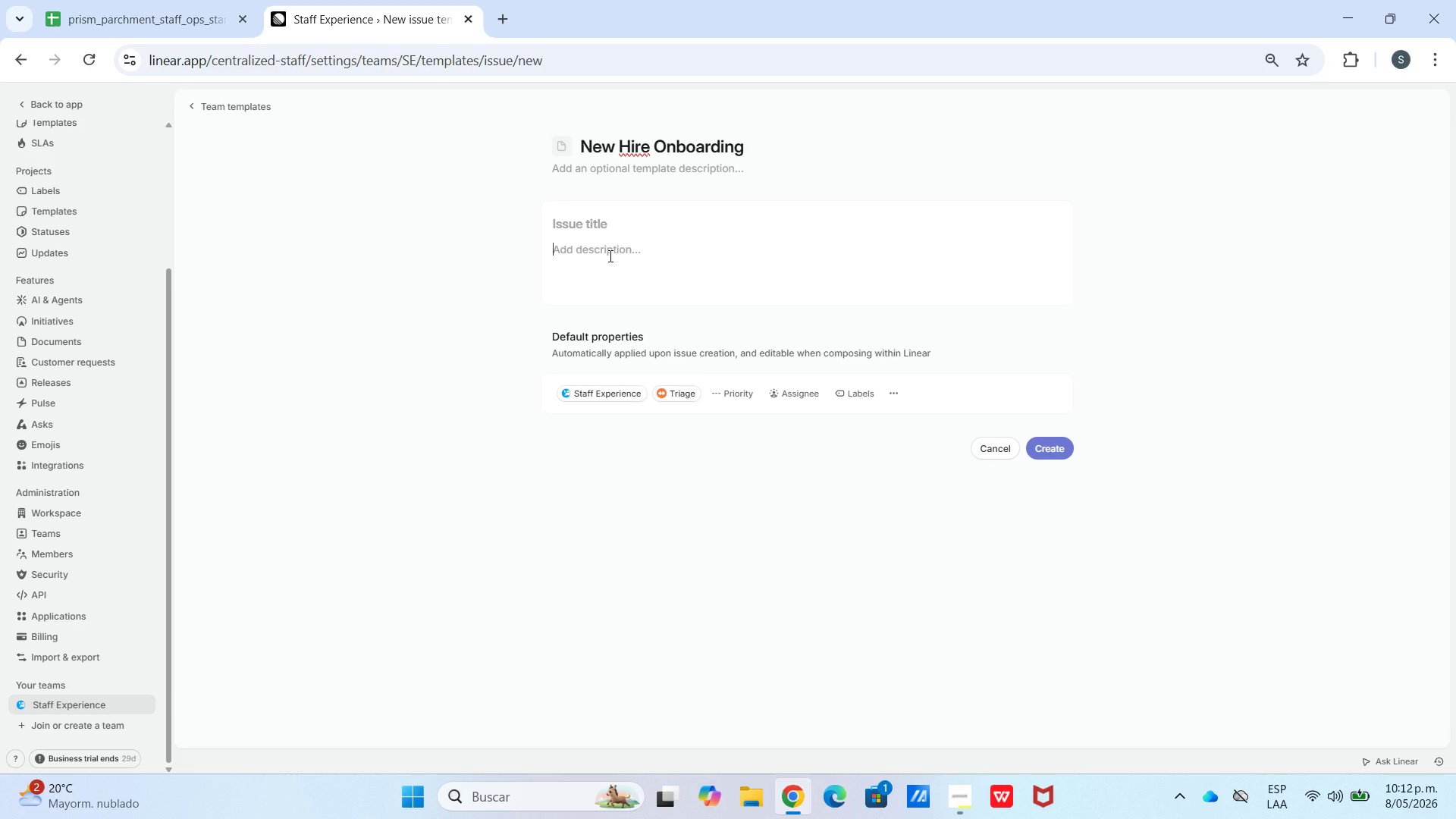 
type(Use ti)
key(Backspace)
key(Backspace)
 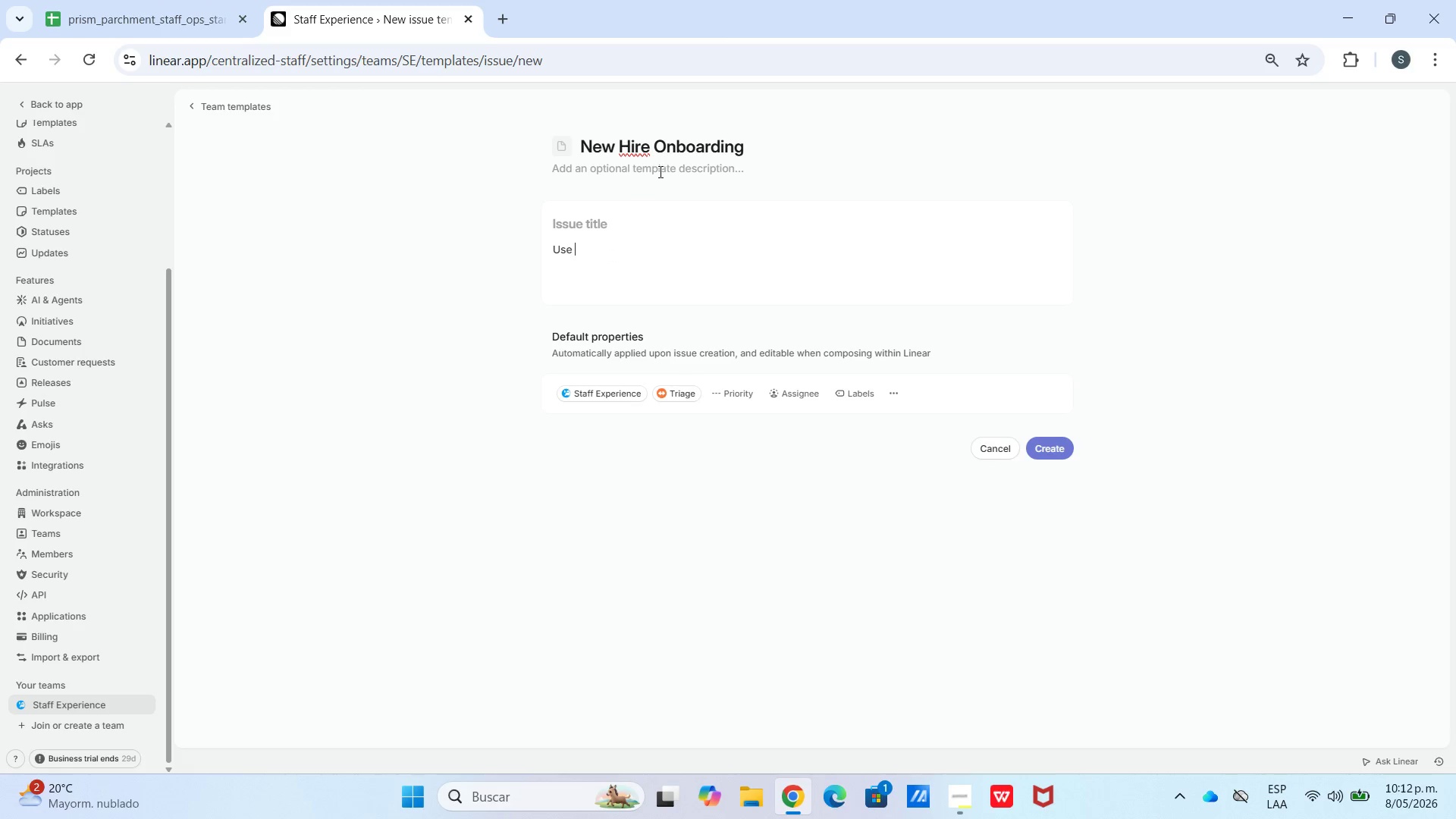 
double_click([649, 170])
 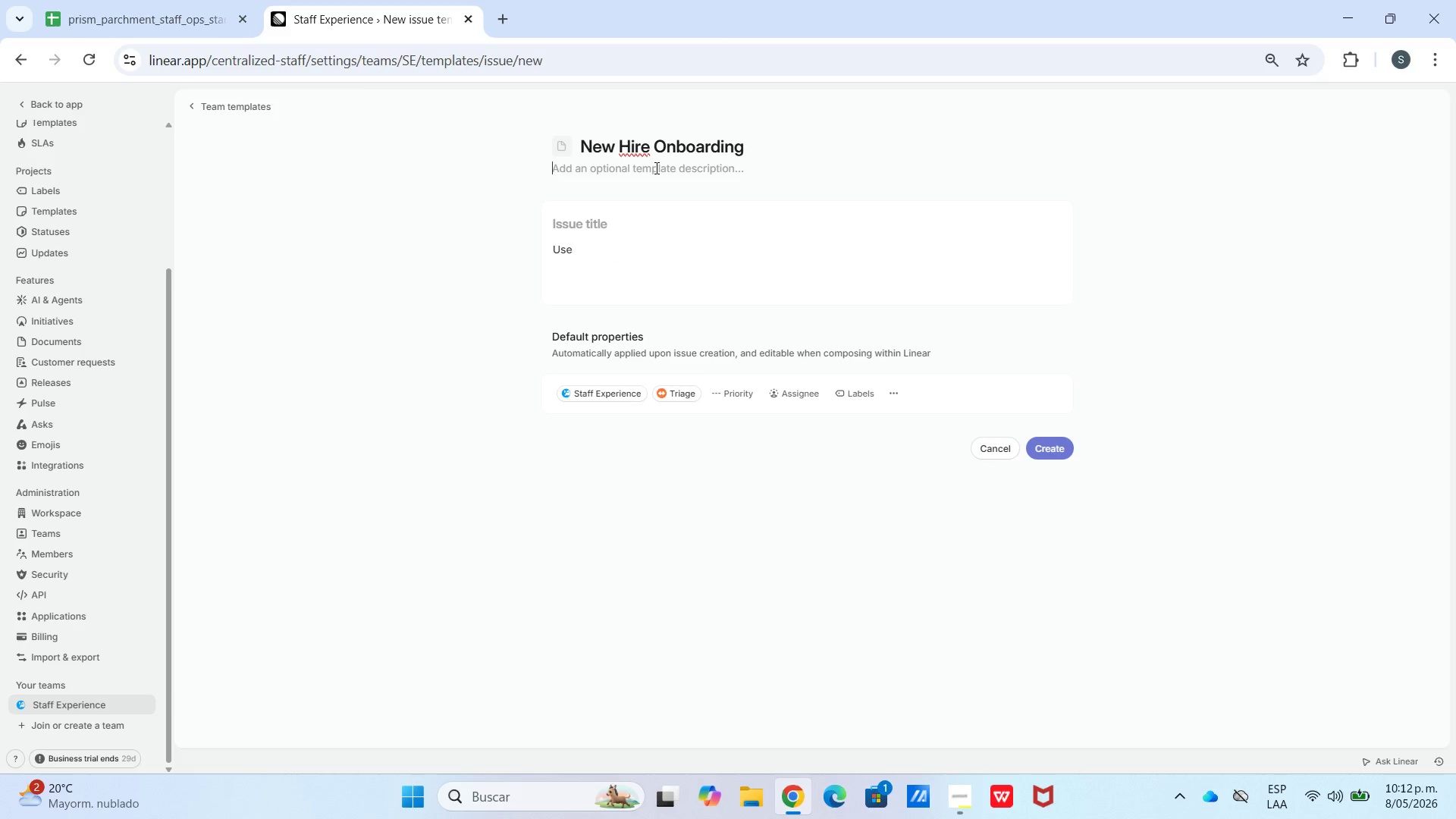 
type(Use this template for all new)
 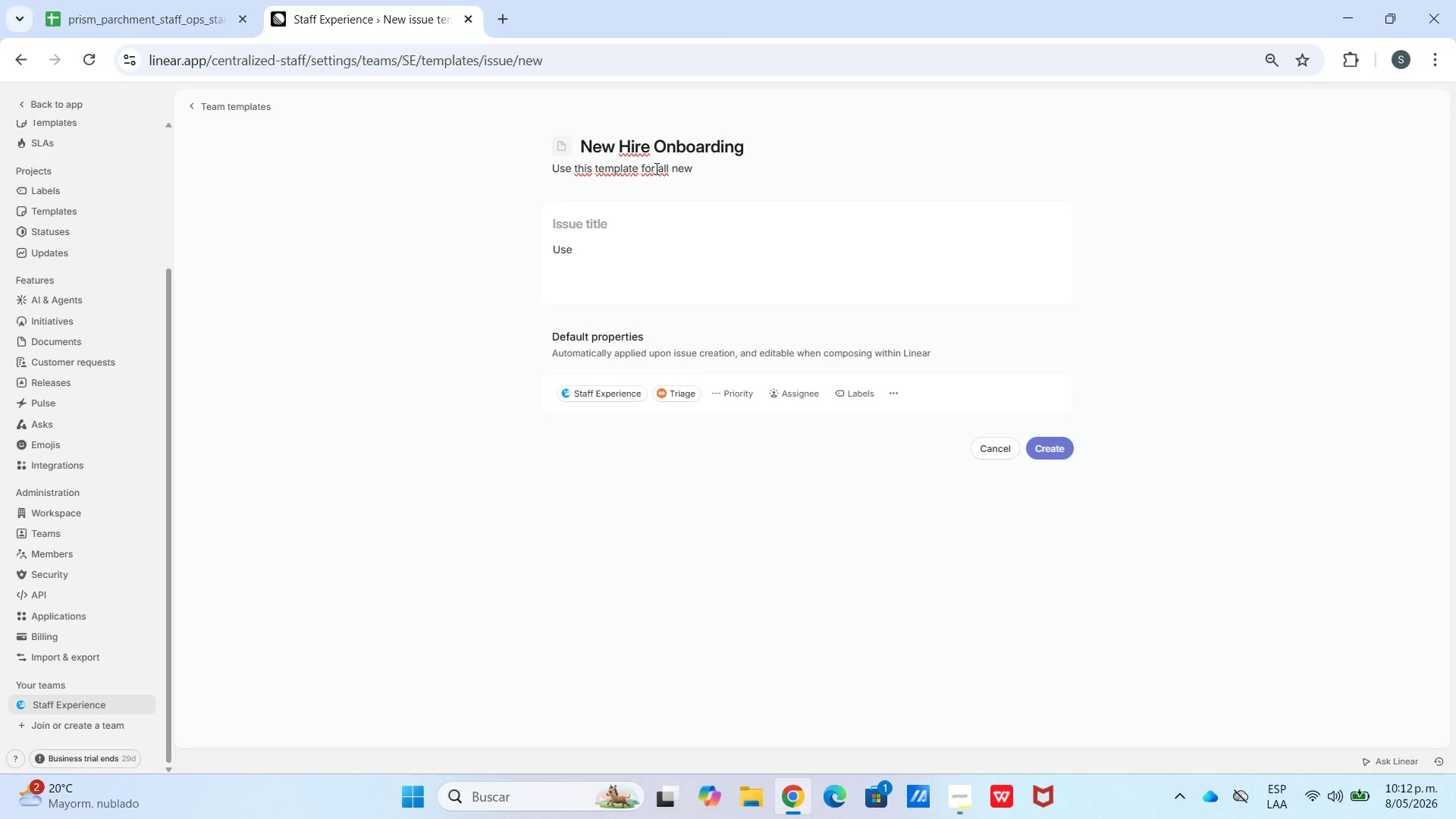 
type( employee onboarding t)
key(Backspace)
type(request)
 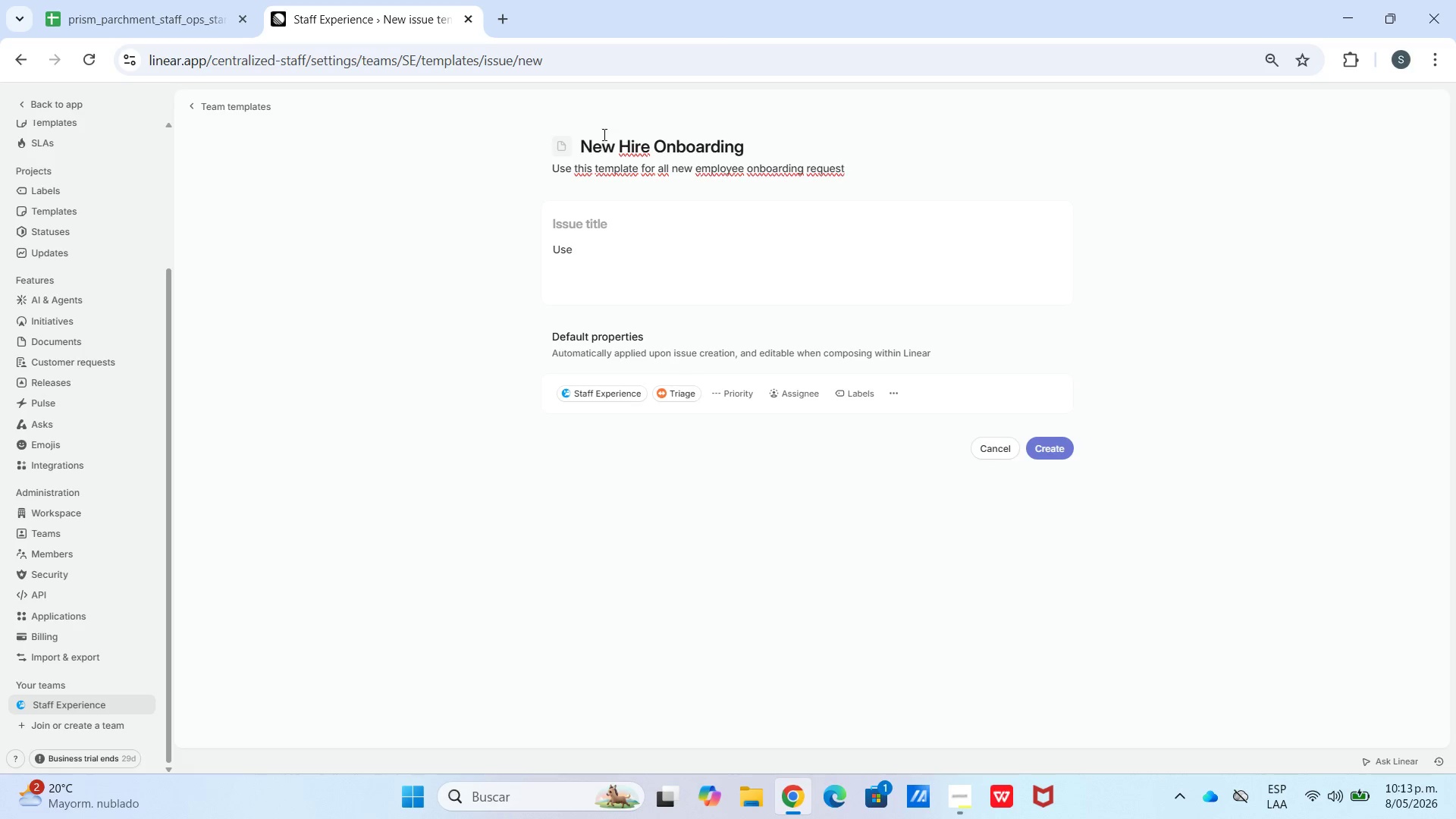 
left_click([587, 219])
 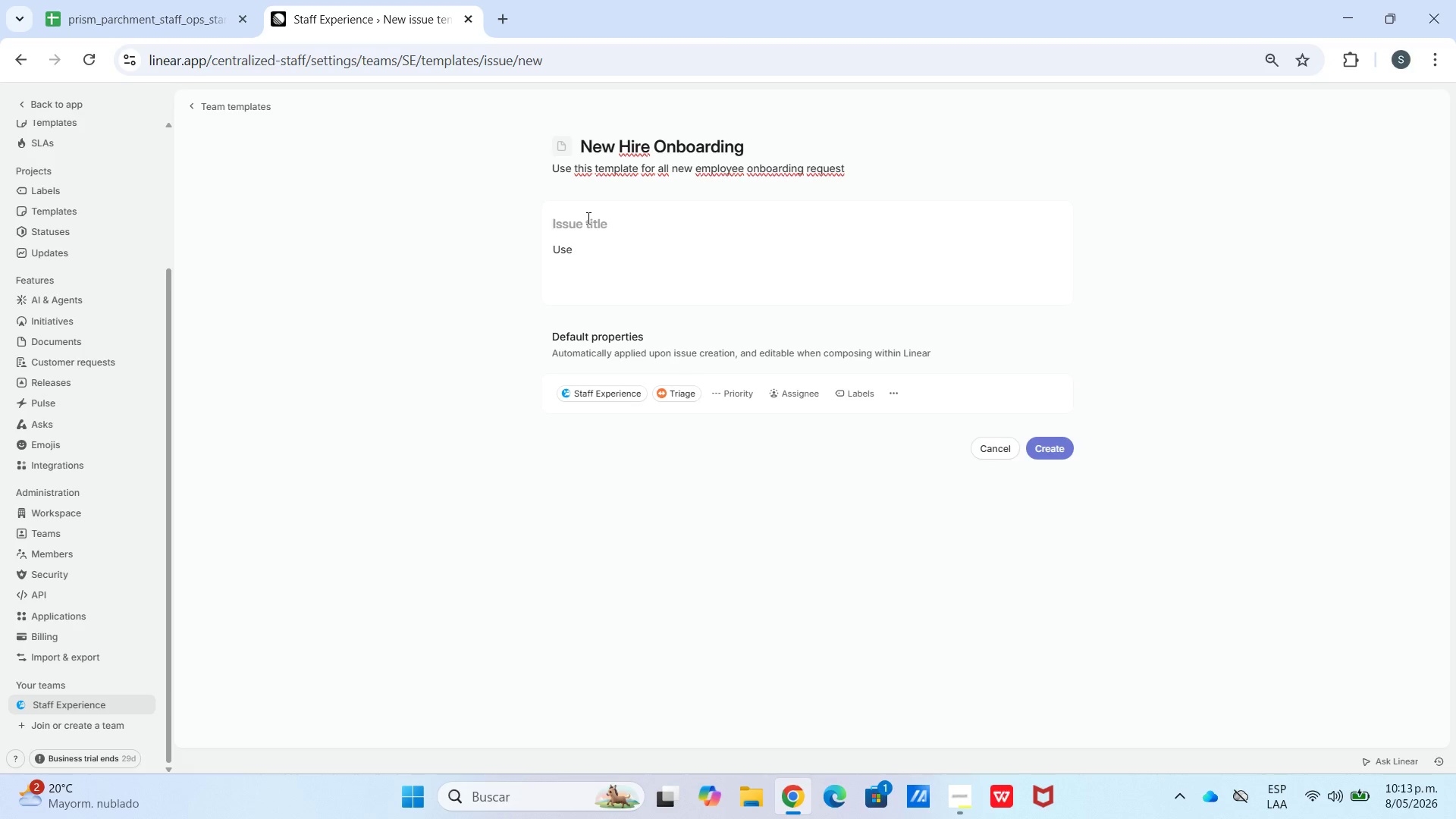 
type("ONBOARDING? Ner H)
key(Backspace)
key(Backspace)
key(Backspace)
type(w Hire - ')
 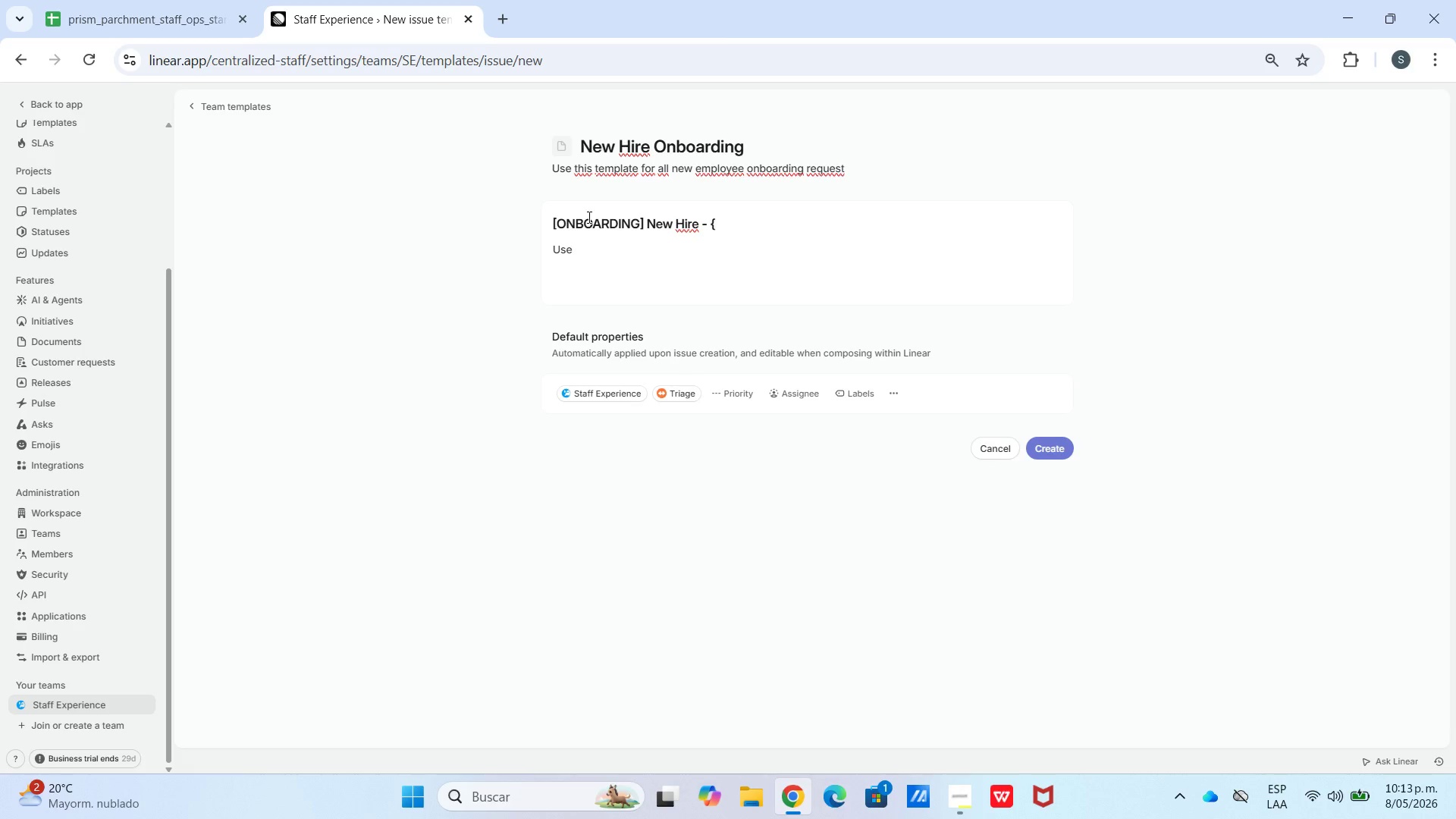 
hold_key(key=ShiftLeft, duration=0.44)
 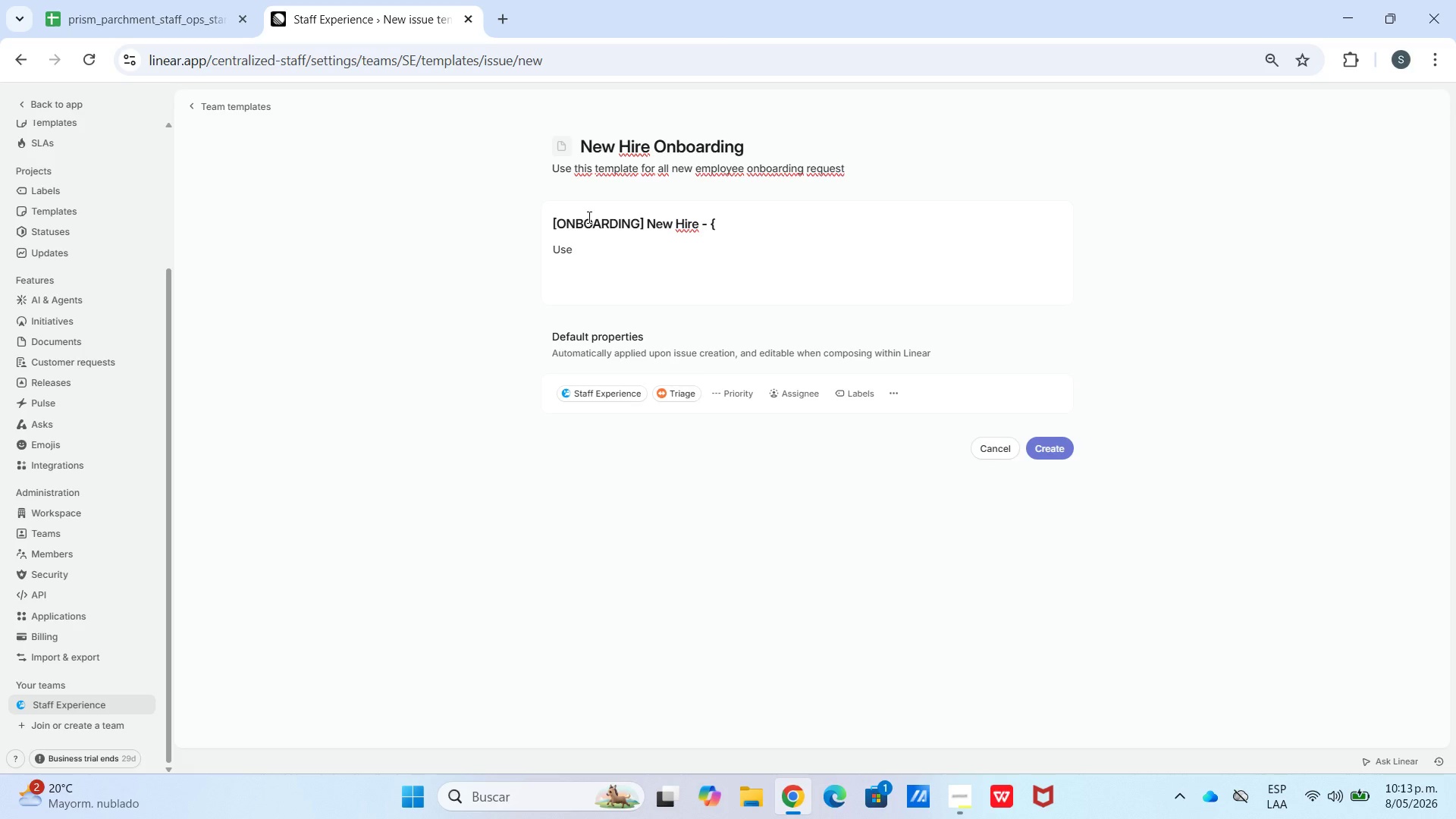 
type(Employee)
 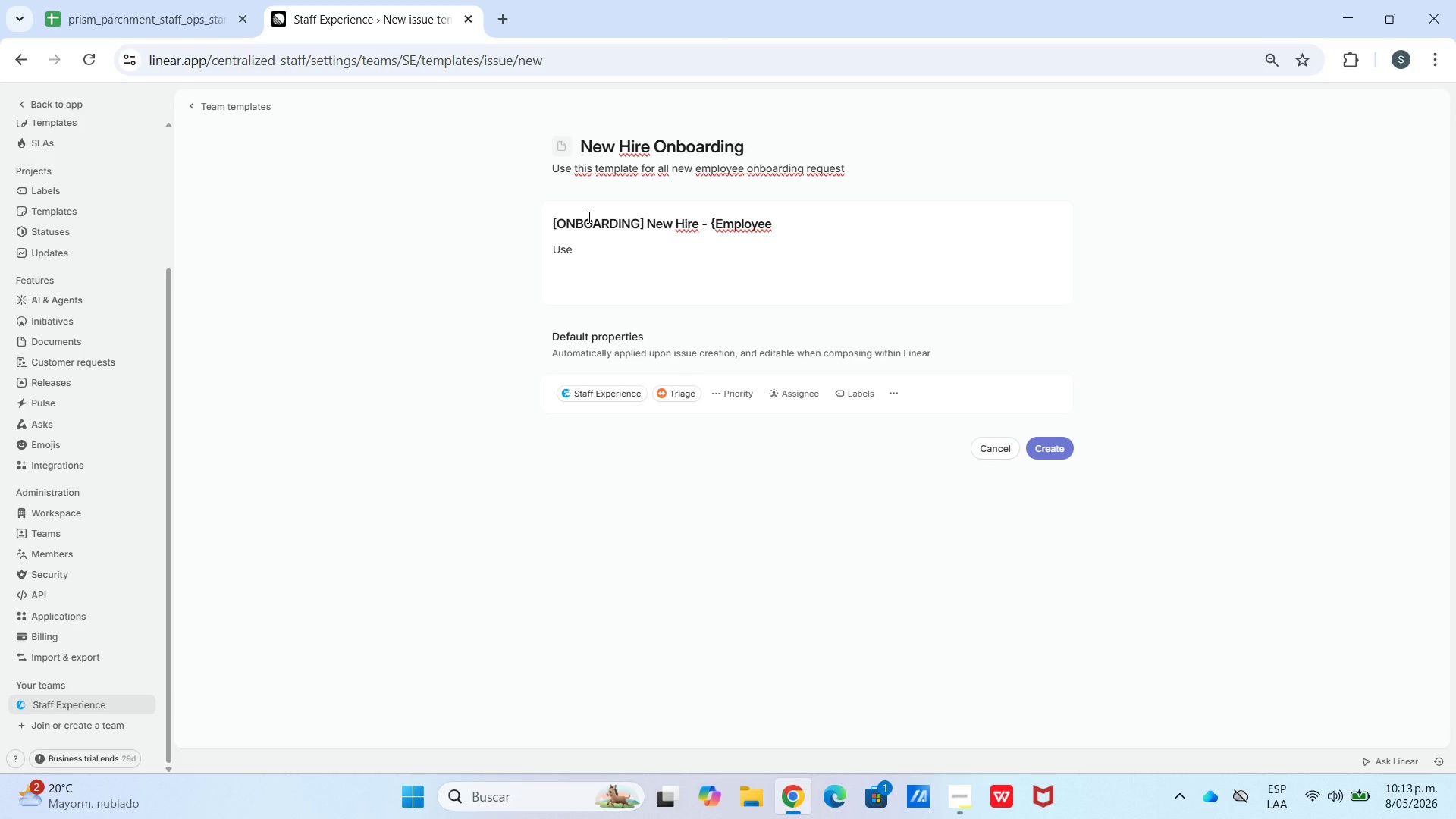 
wait(5.08)
 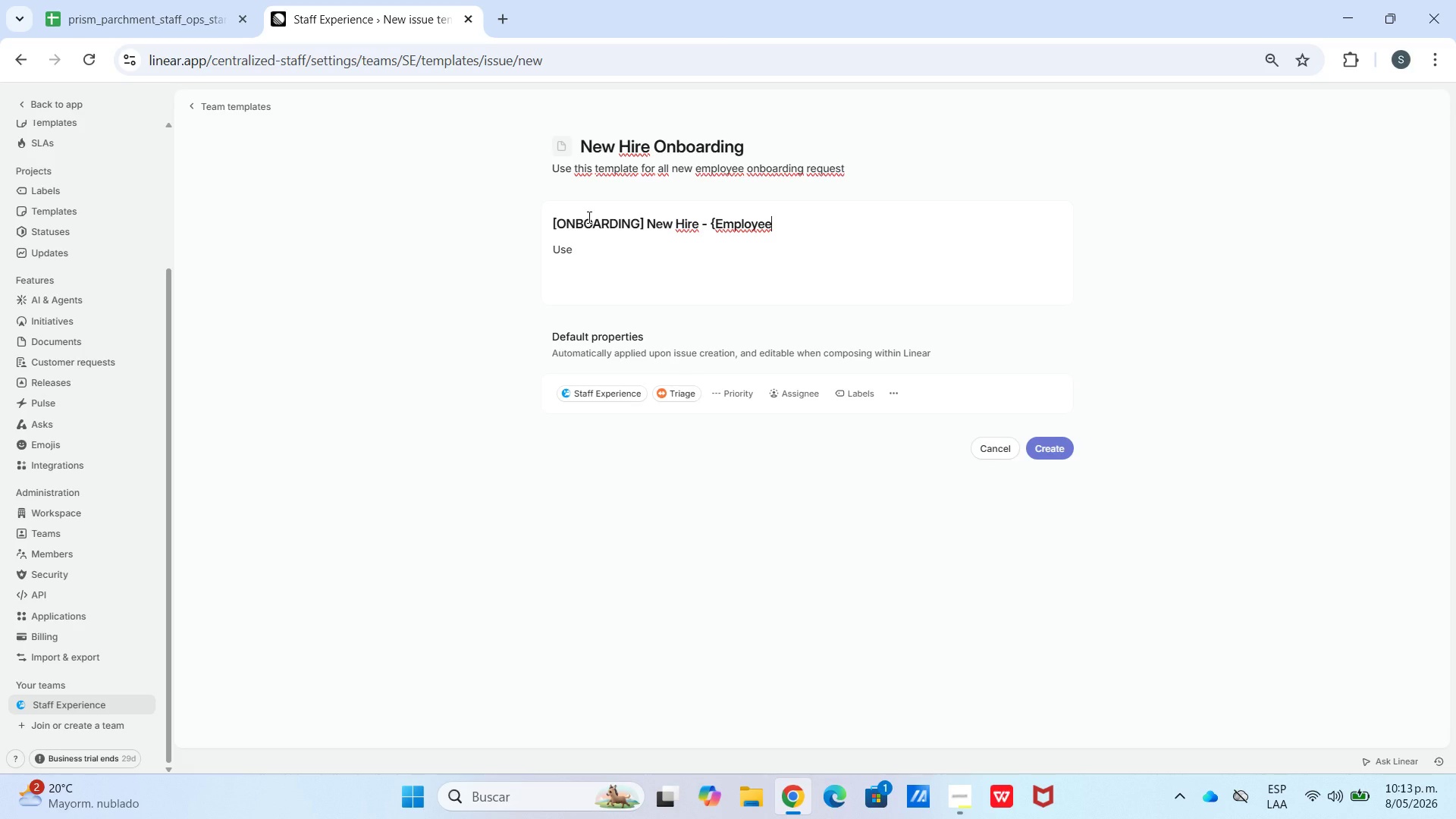 
type( Name/ ' )
key(Backspace)
type(Department?)
 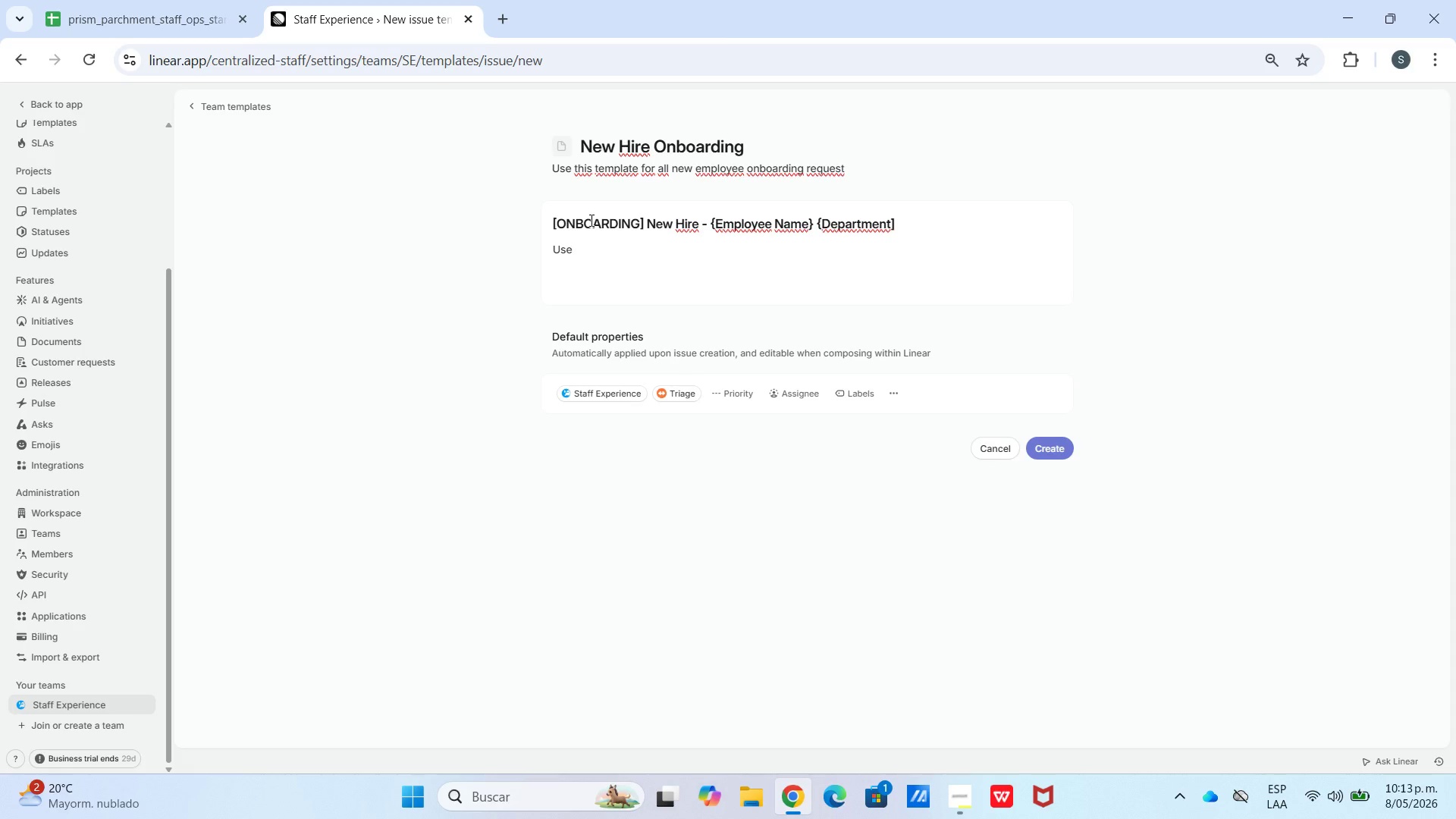 
wait(15.59)
 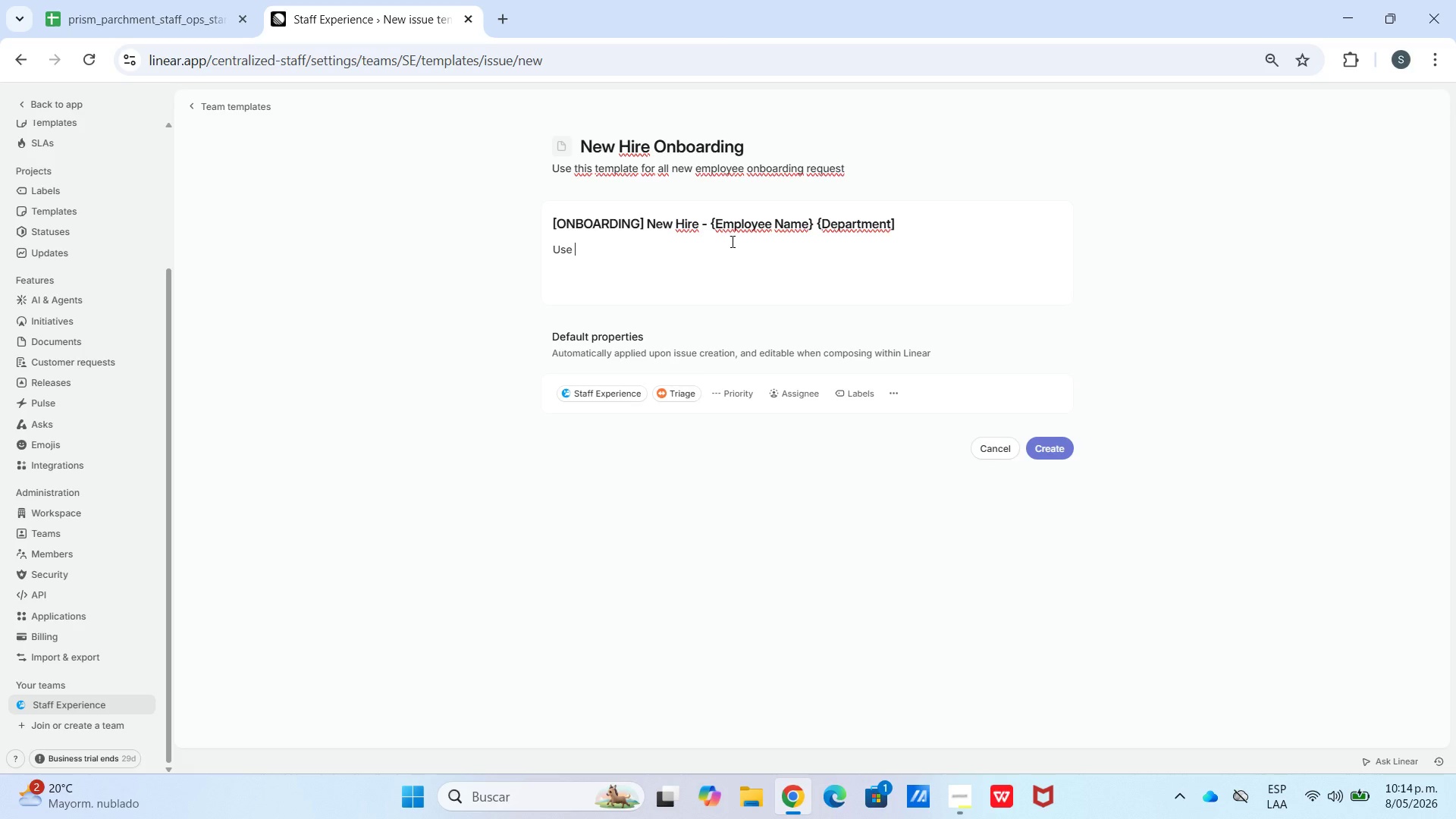 
type(Contenido del cuerpo)
 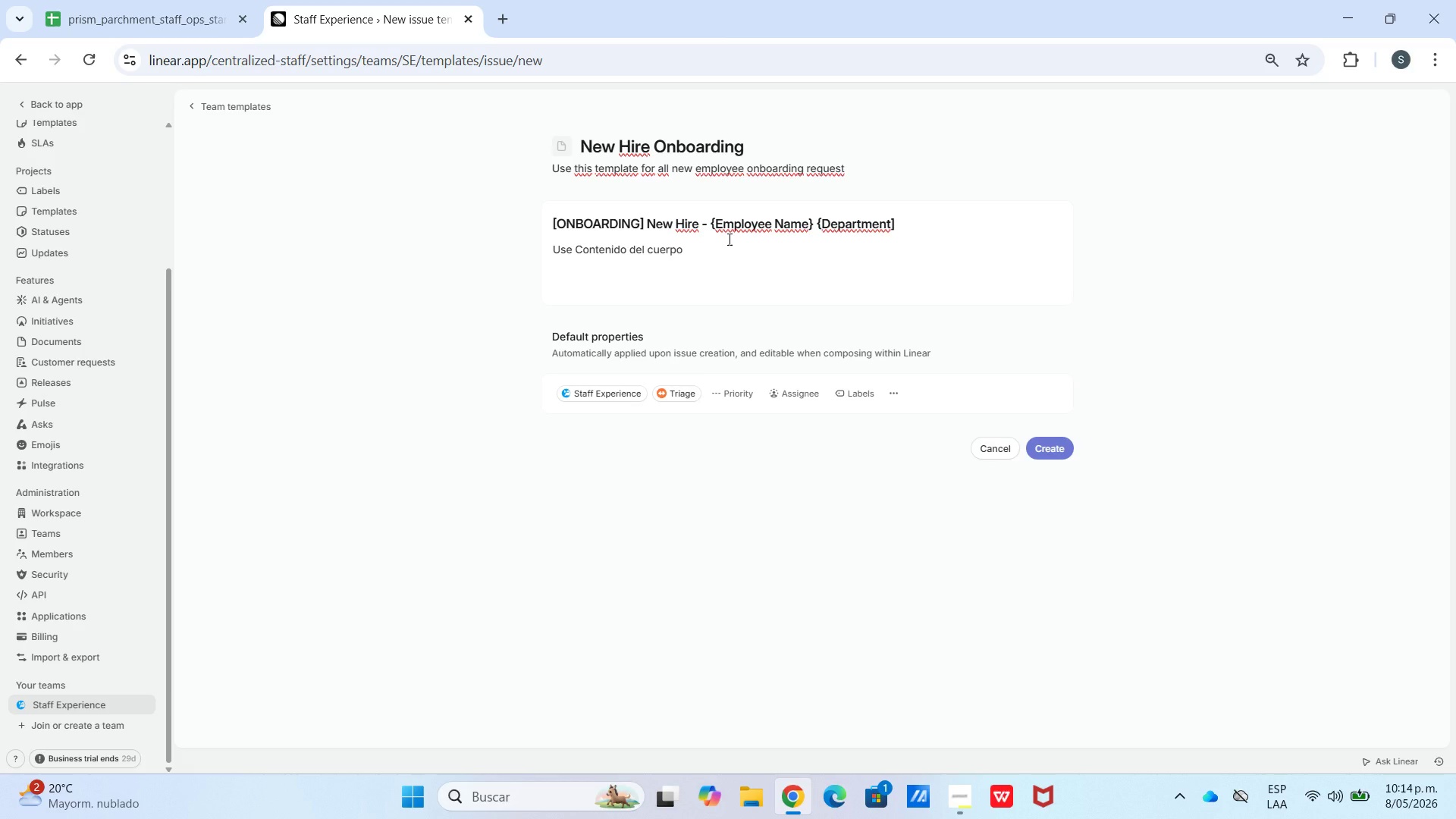 
type( *Body()
 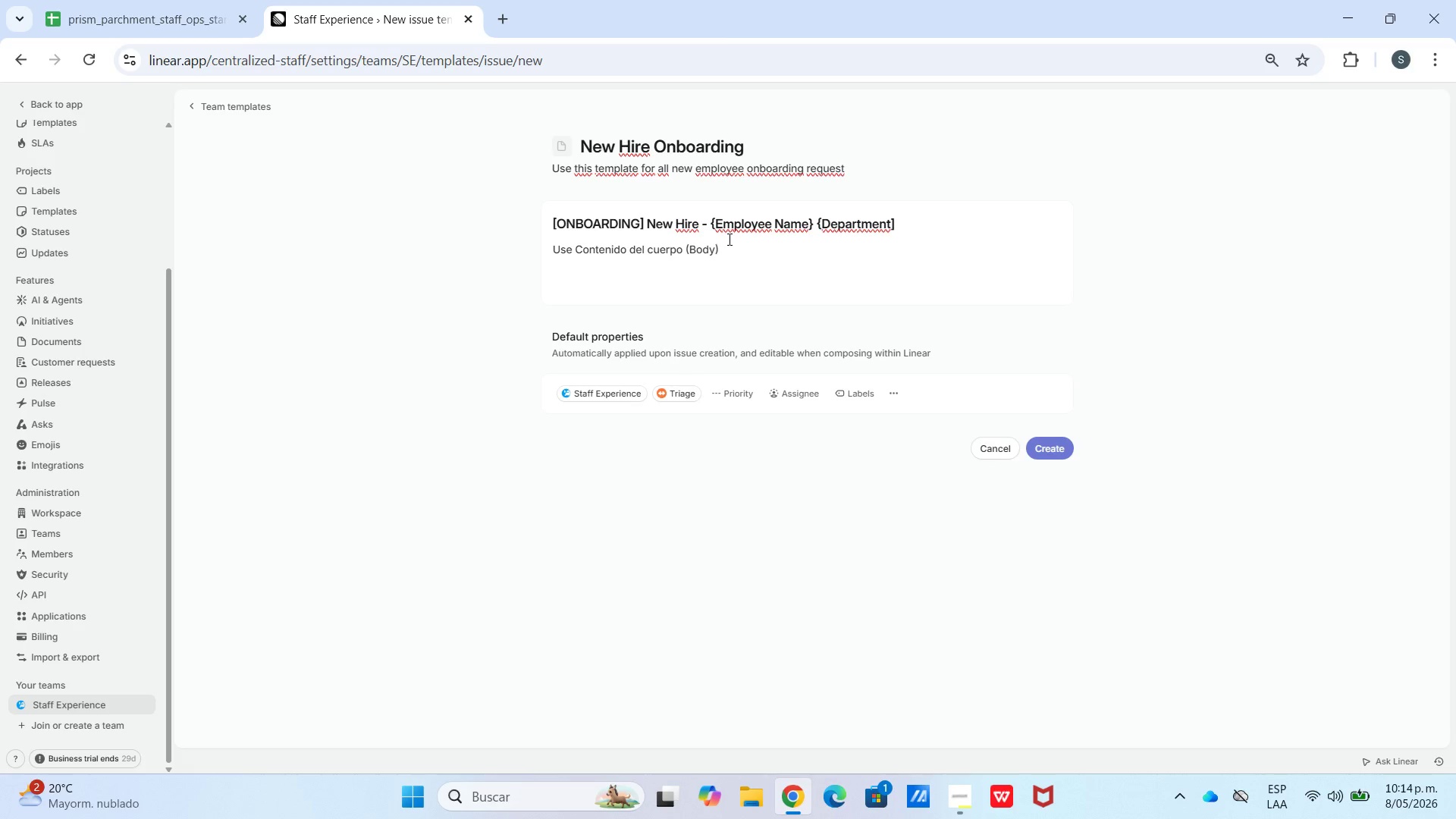 
key(Shift+Enter)
 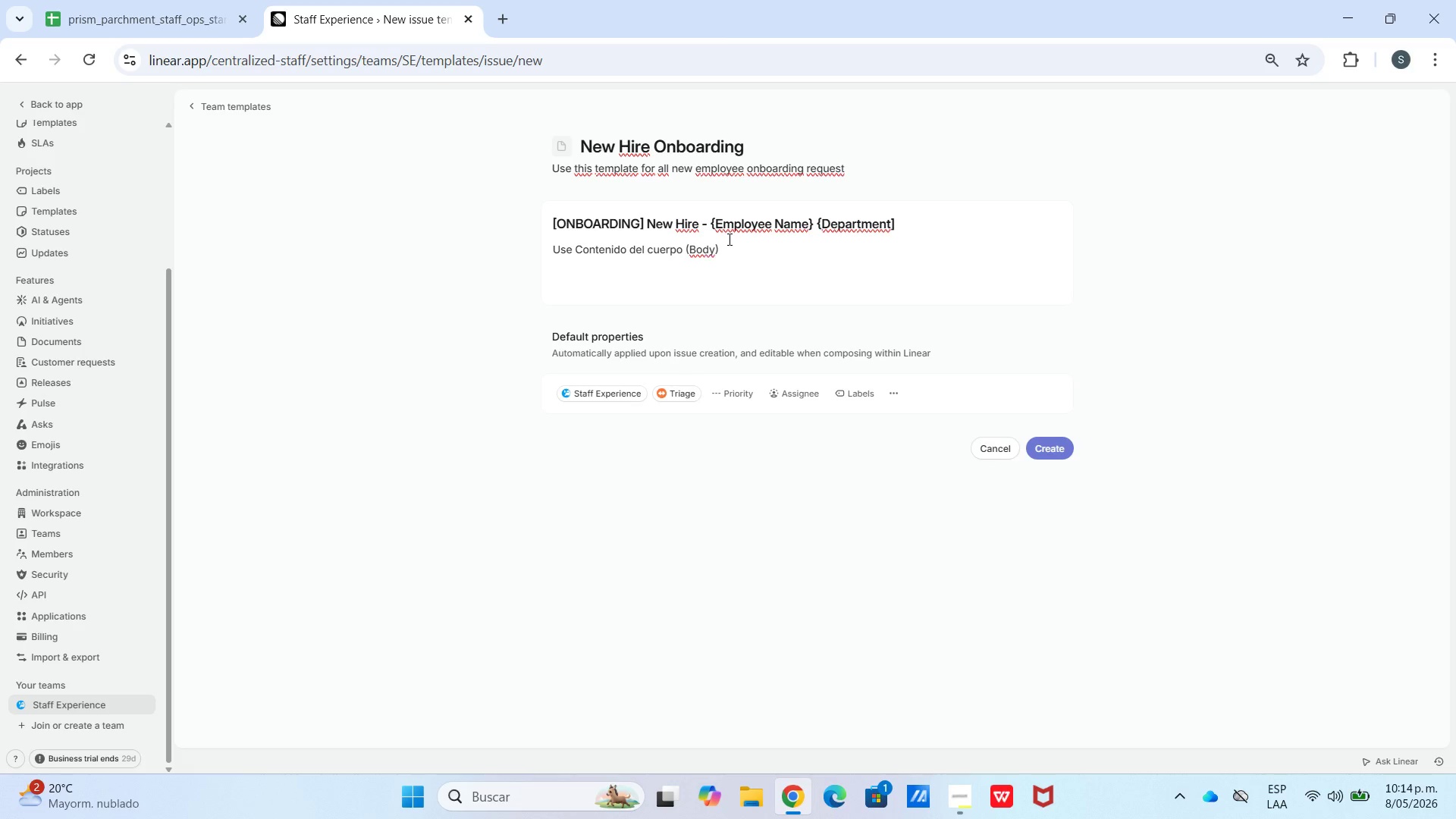 
type(NEW HIRE ONBOARDING)
 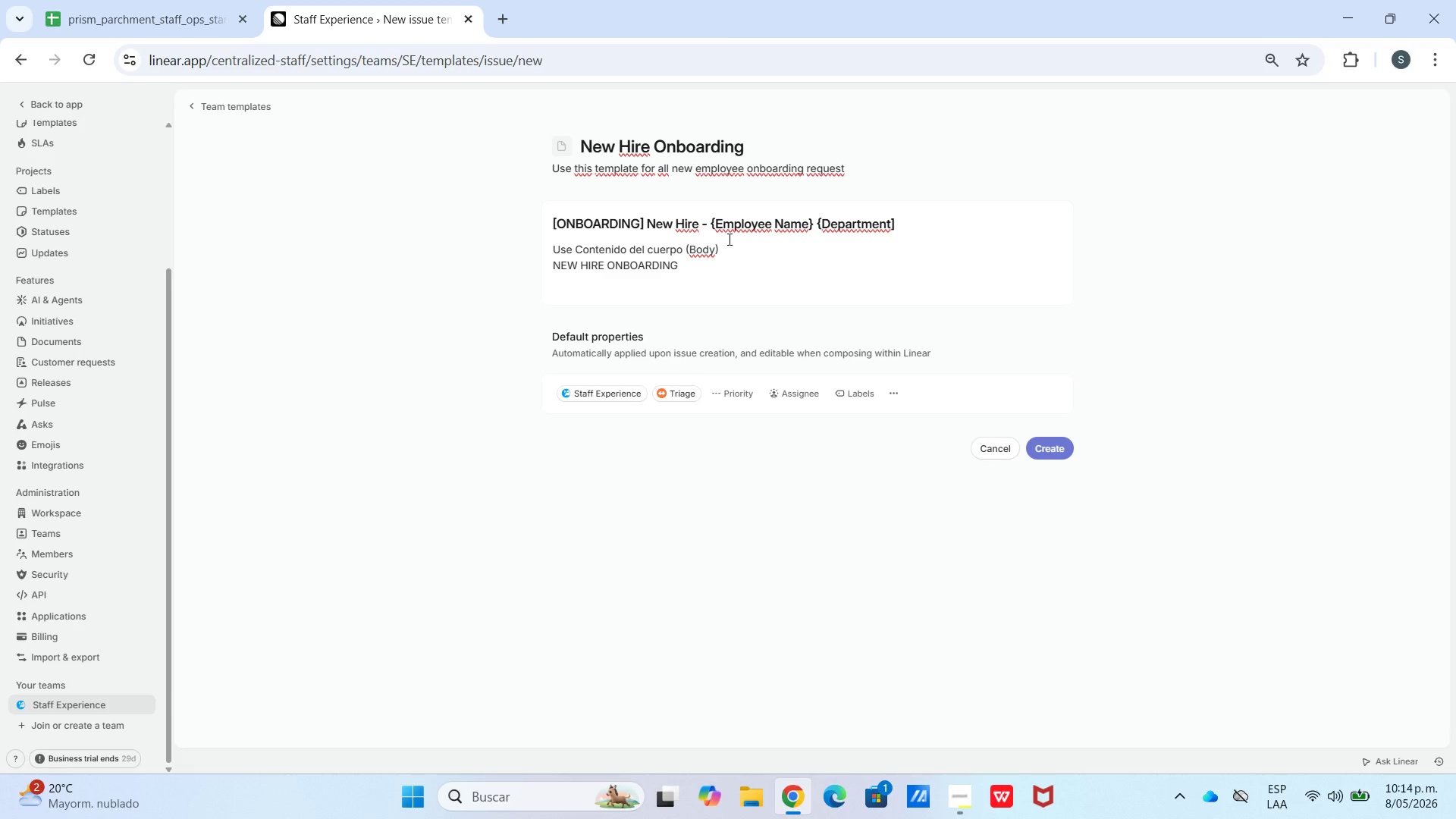 
type( REQUEst)
key(Backspace)
key(Backspace)
type(ST)
 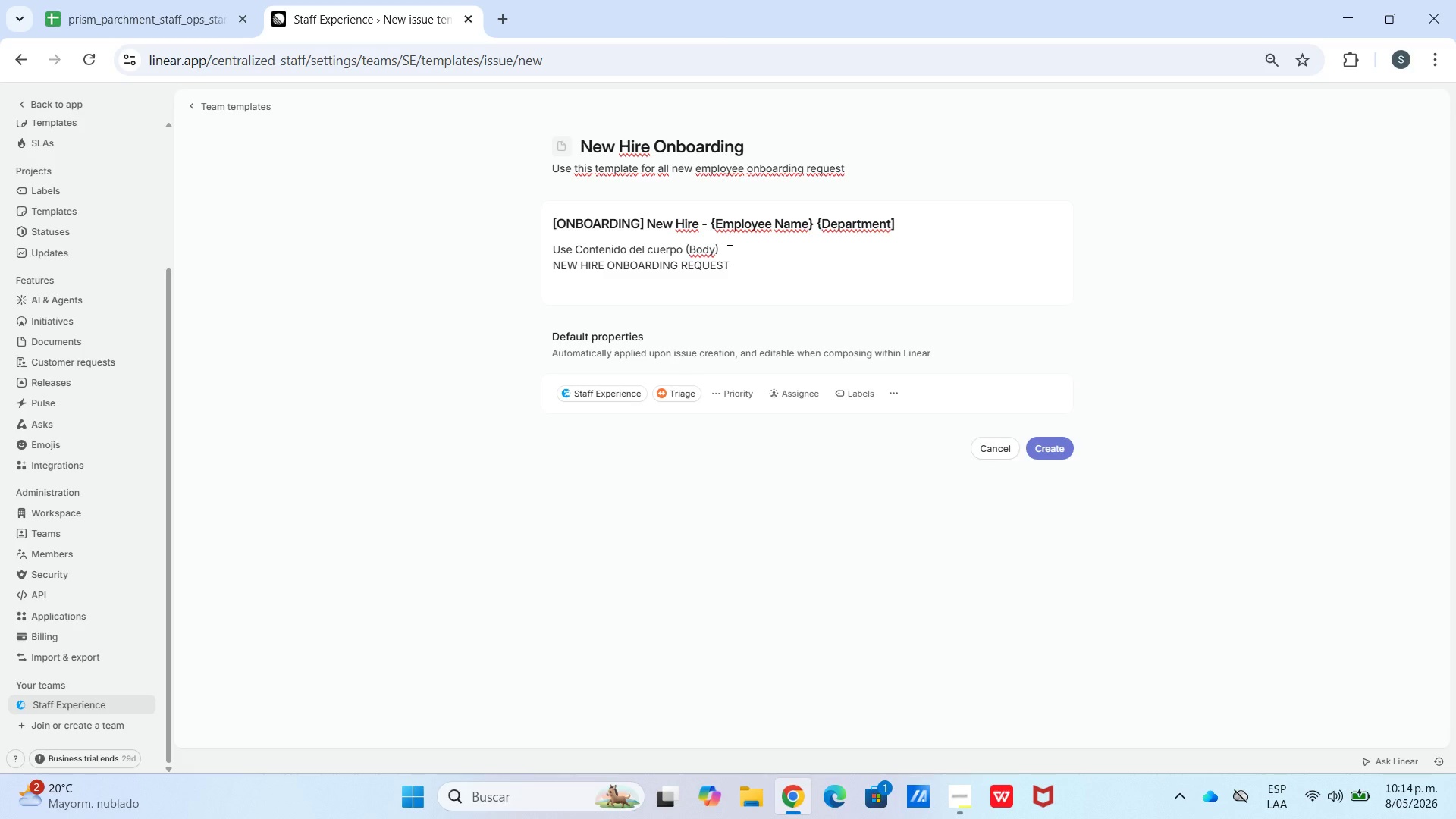 
key(Shift+Enter)
 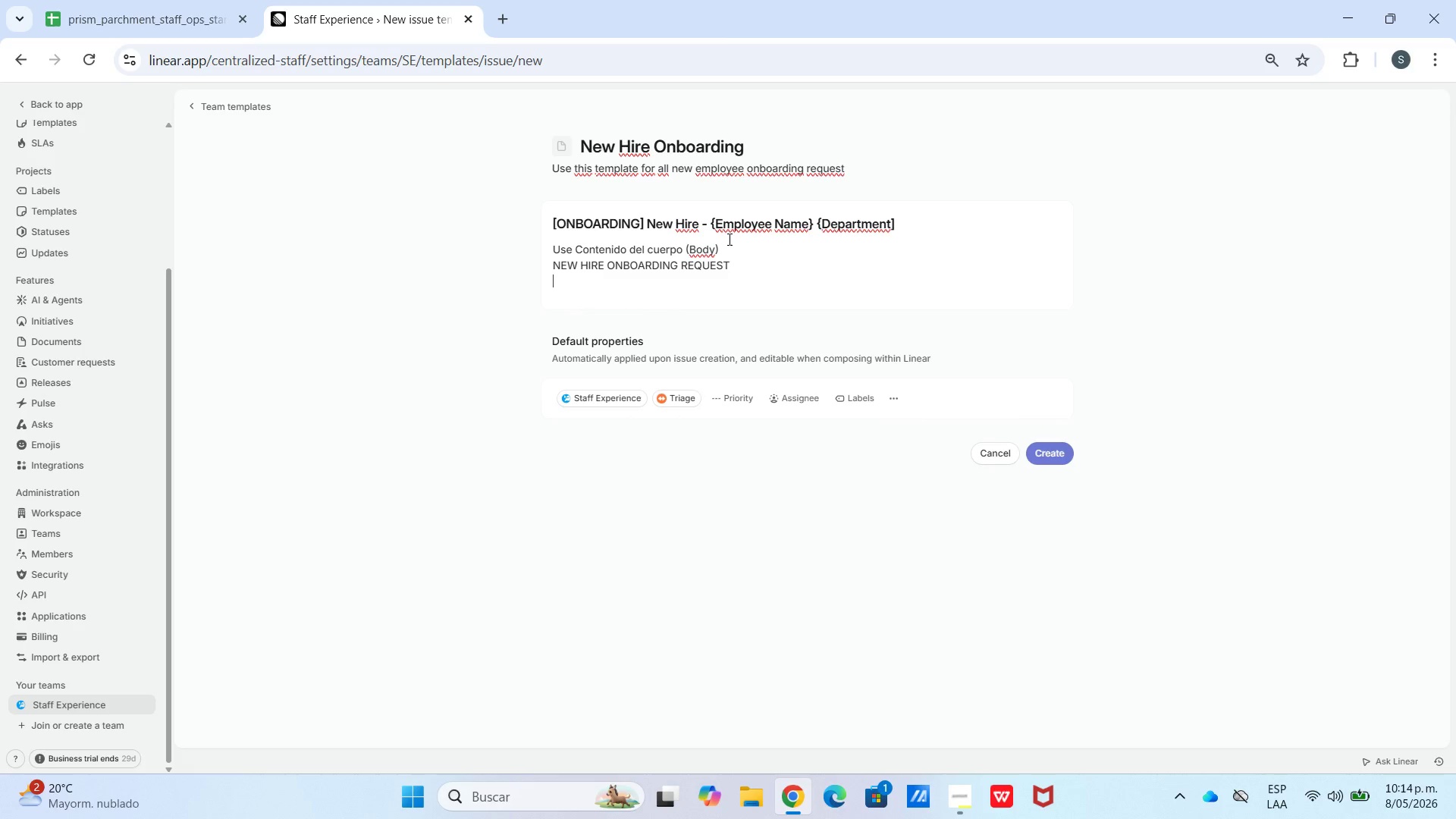 
type(Employee)
 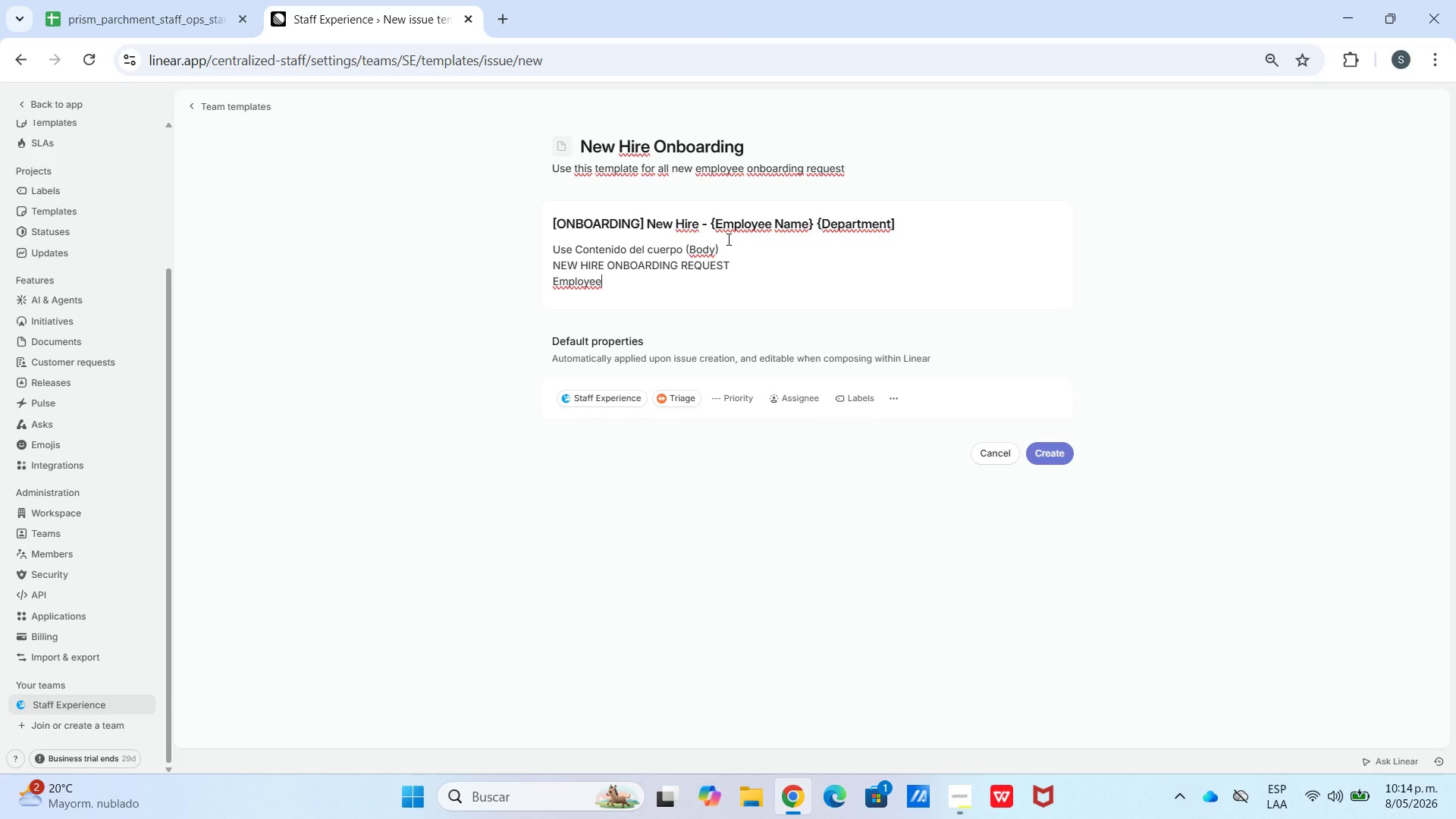 
type( ID>PP-)
 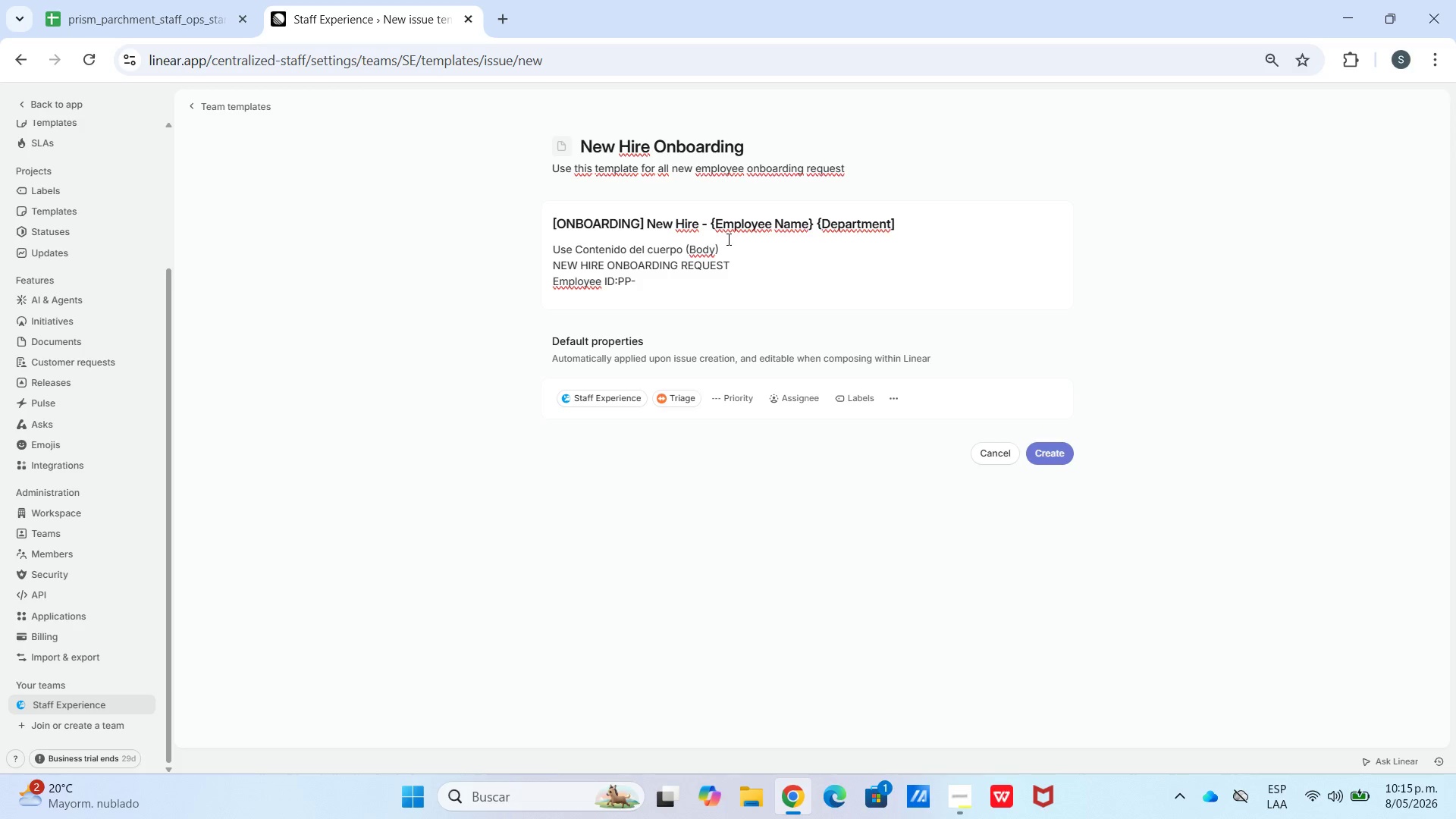 
type(XXXX)
 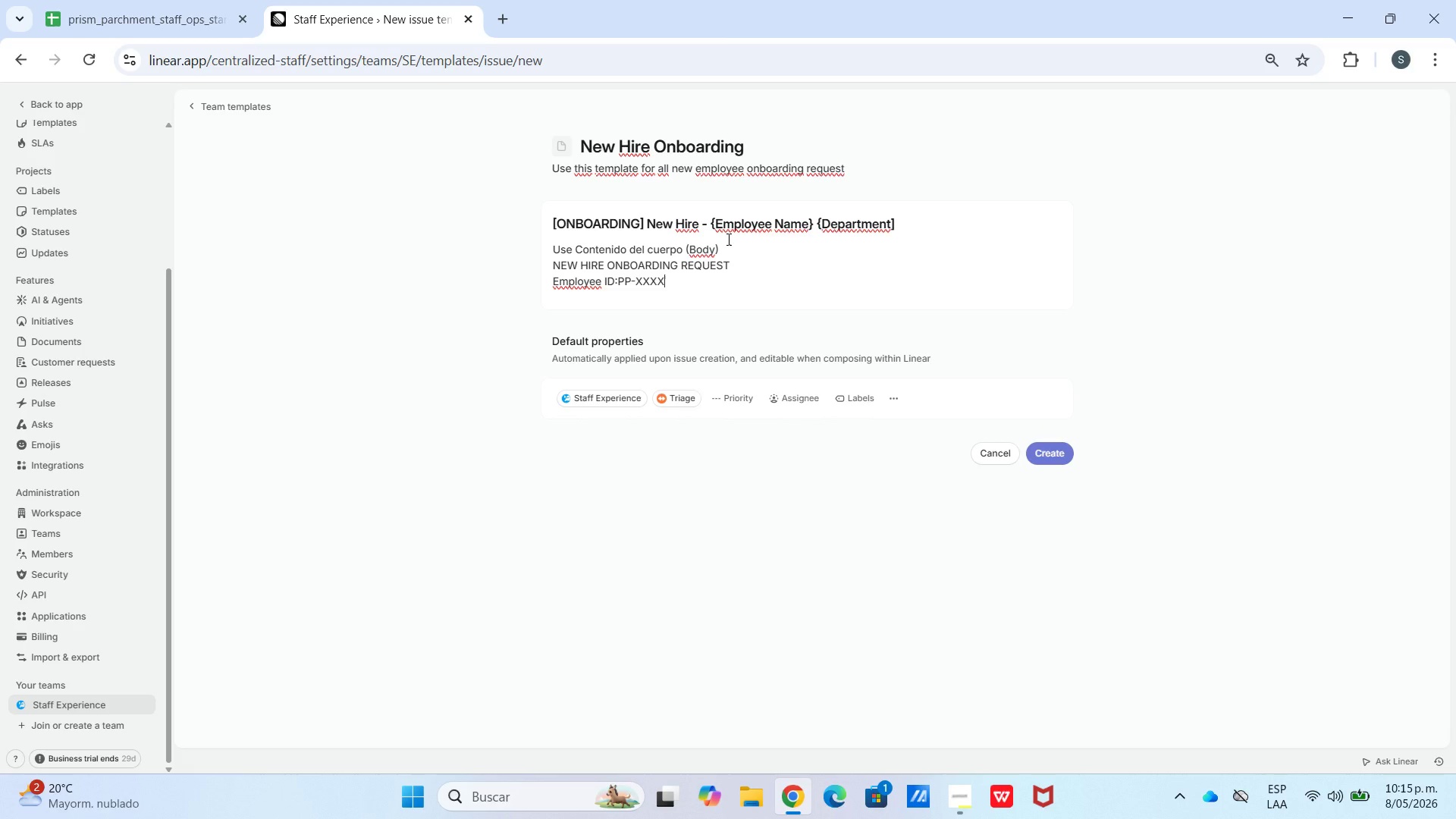 
type( Full Name)
 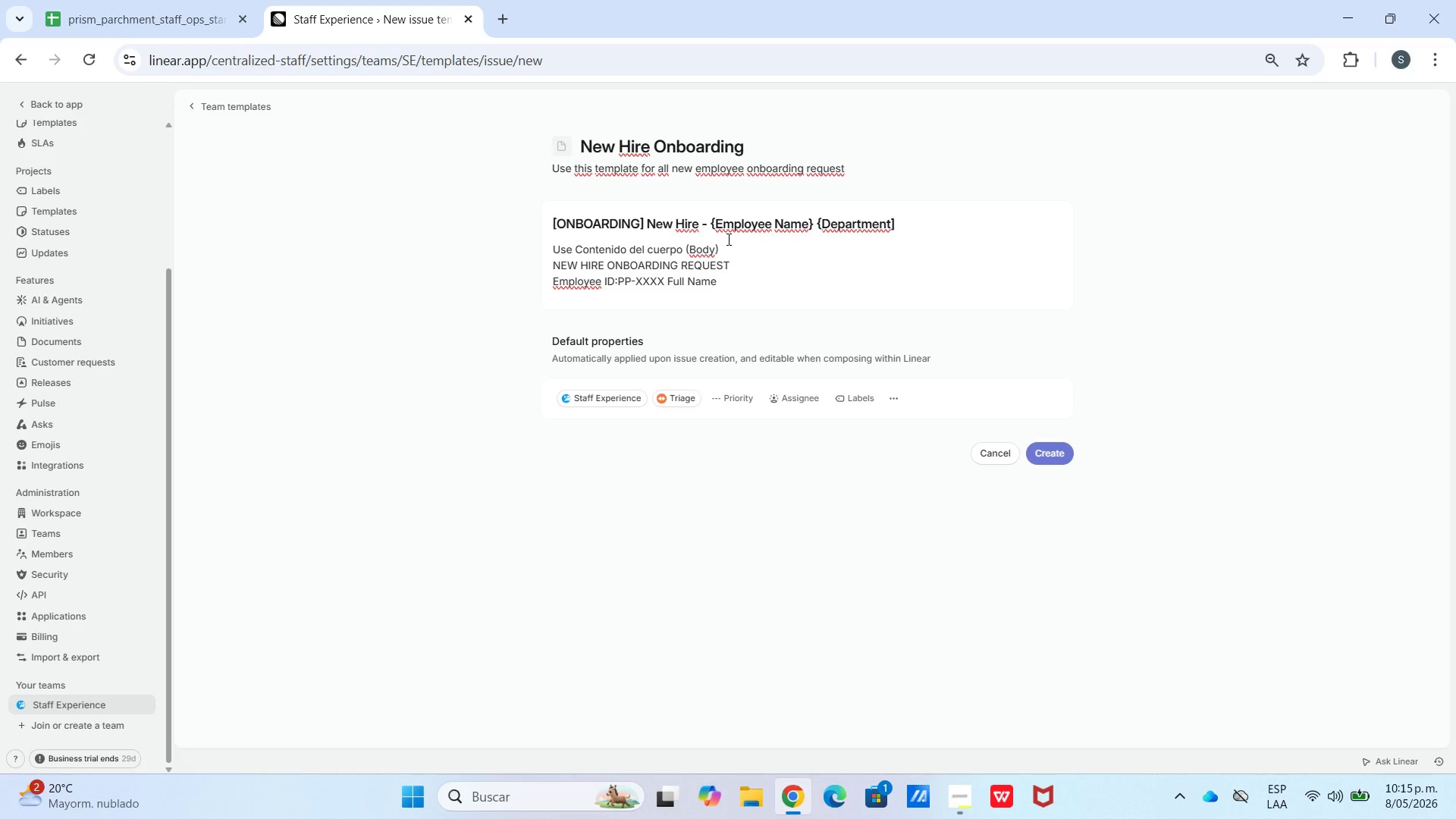 
key(Shift+Period)
 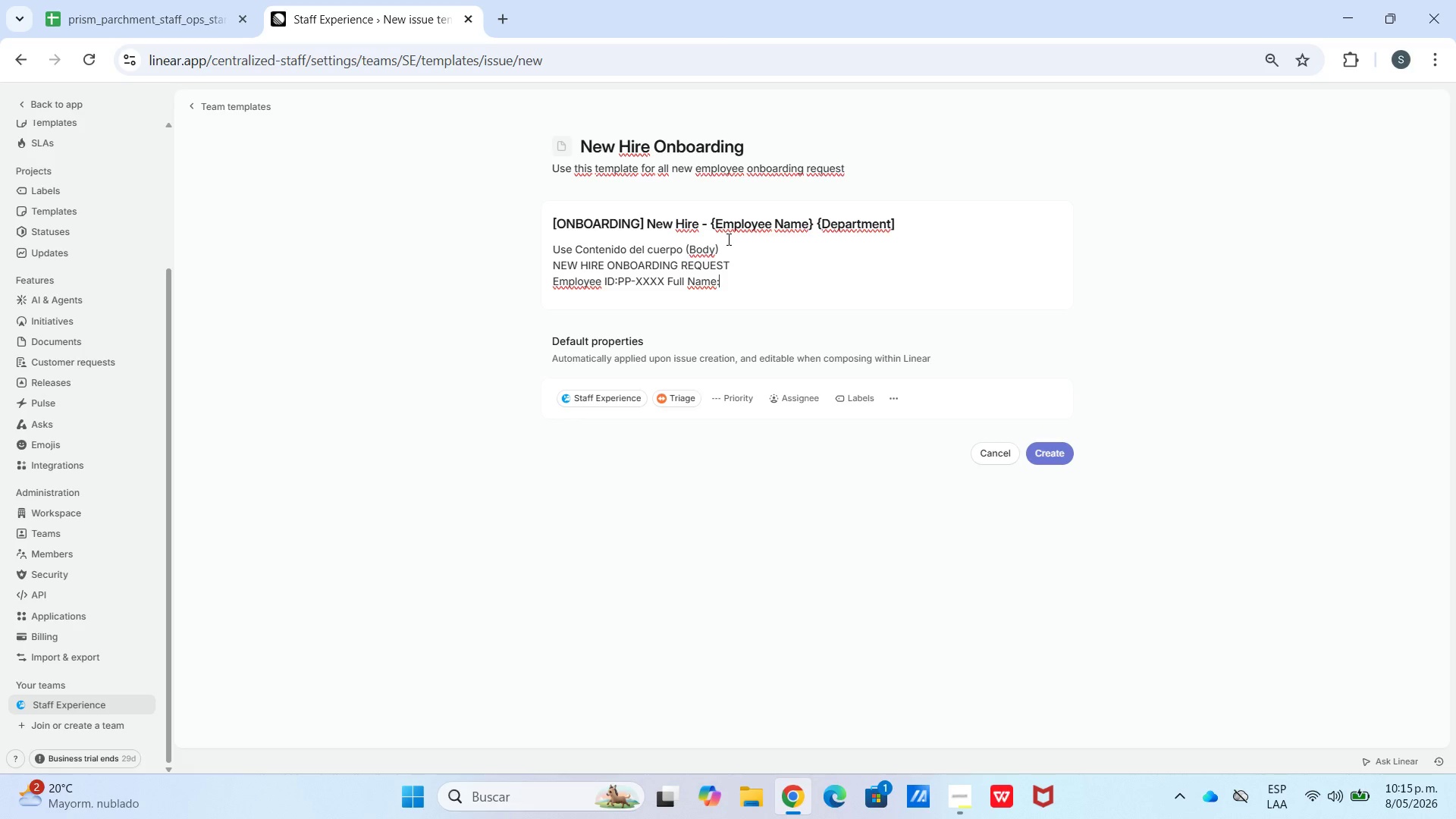 
key(Shift+Enter)
 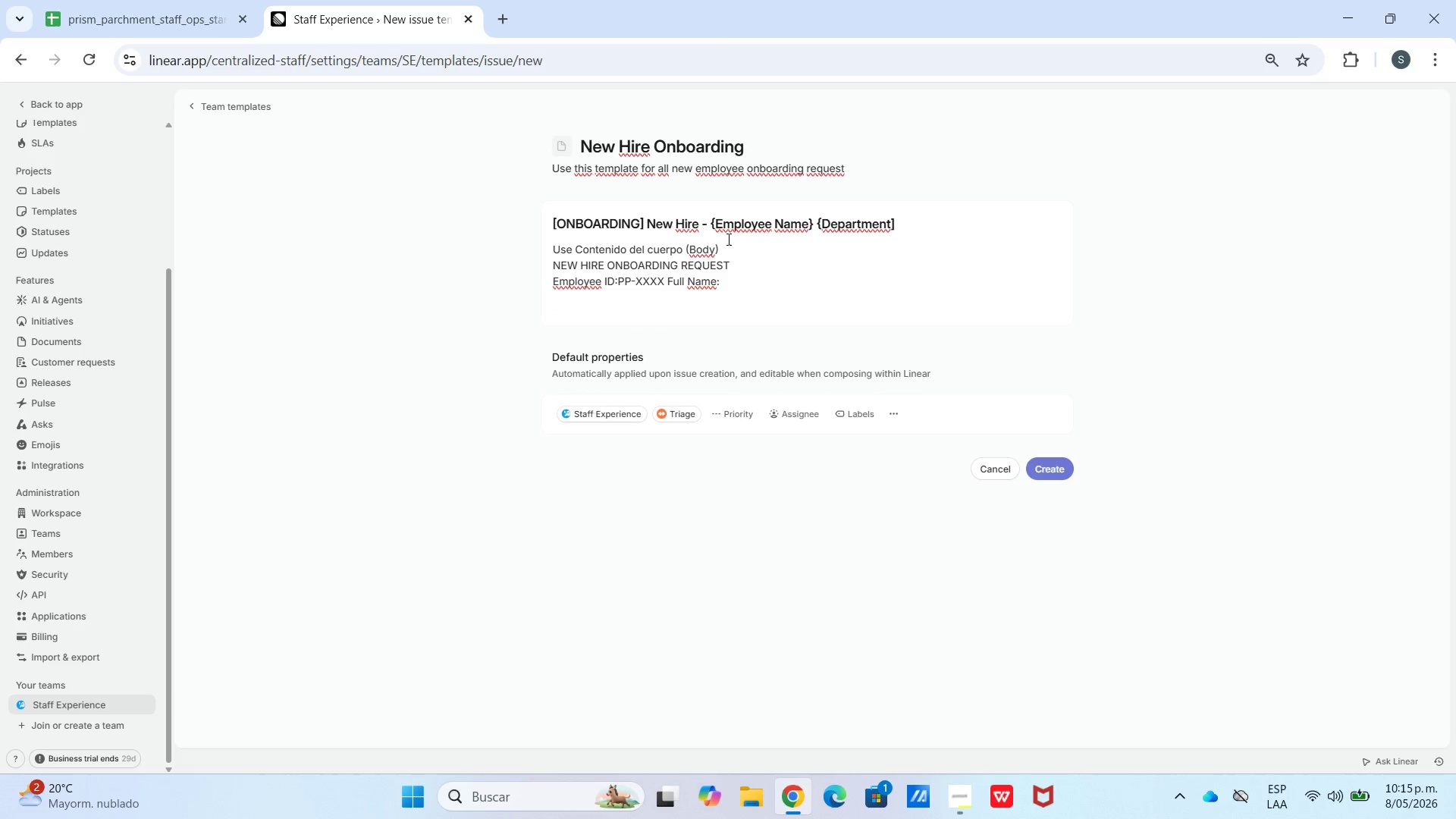 
type(Departament> *Sales & Studio & a)
key(Backspace)
type(Admin & Logistics & Management( Start Date> Direct Supervisor[Break]> )
key(Backspace)
key(Backspace)
key(Backspace)
type(>)
 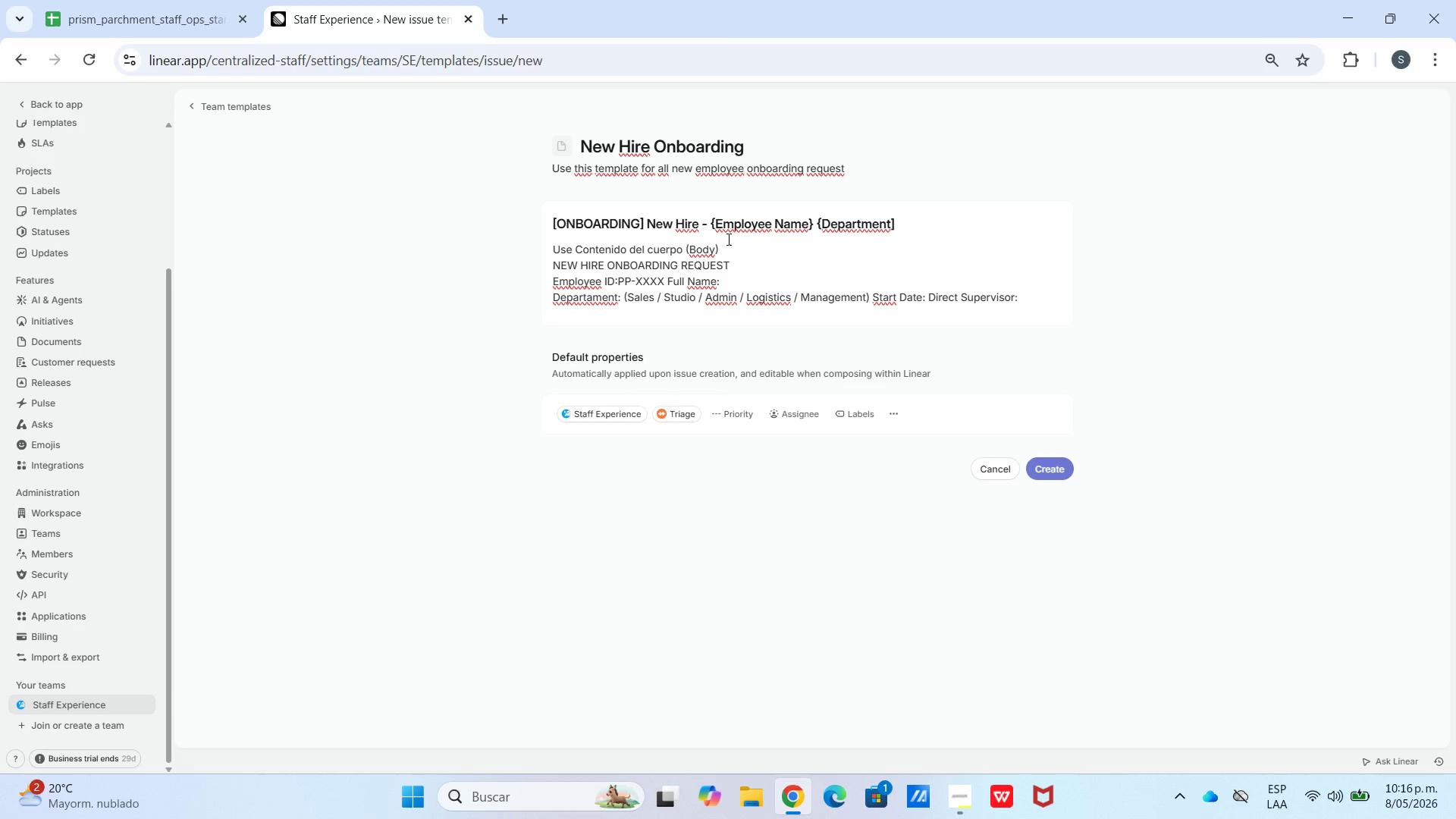 
key(Shift+Enter)
 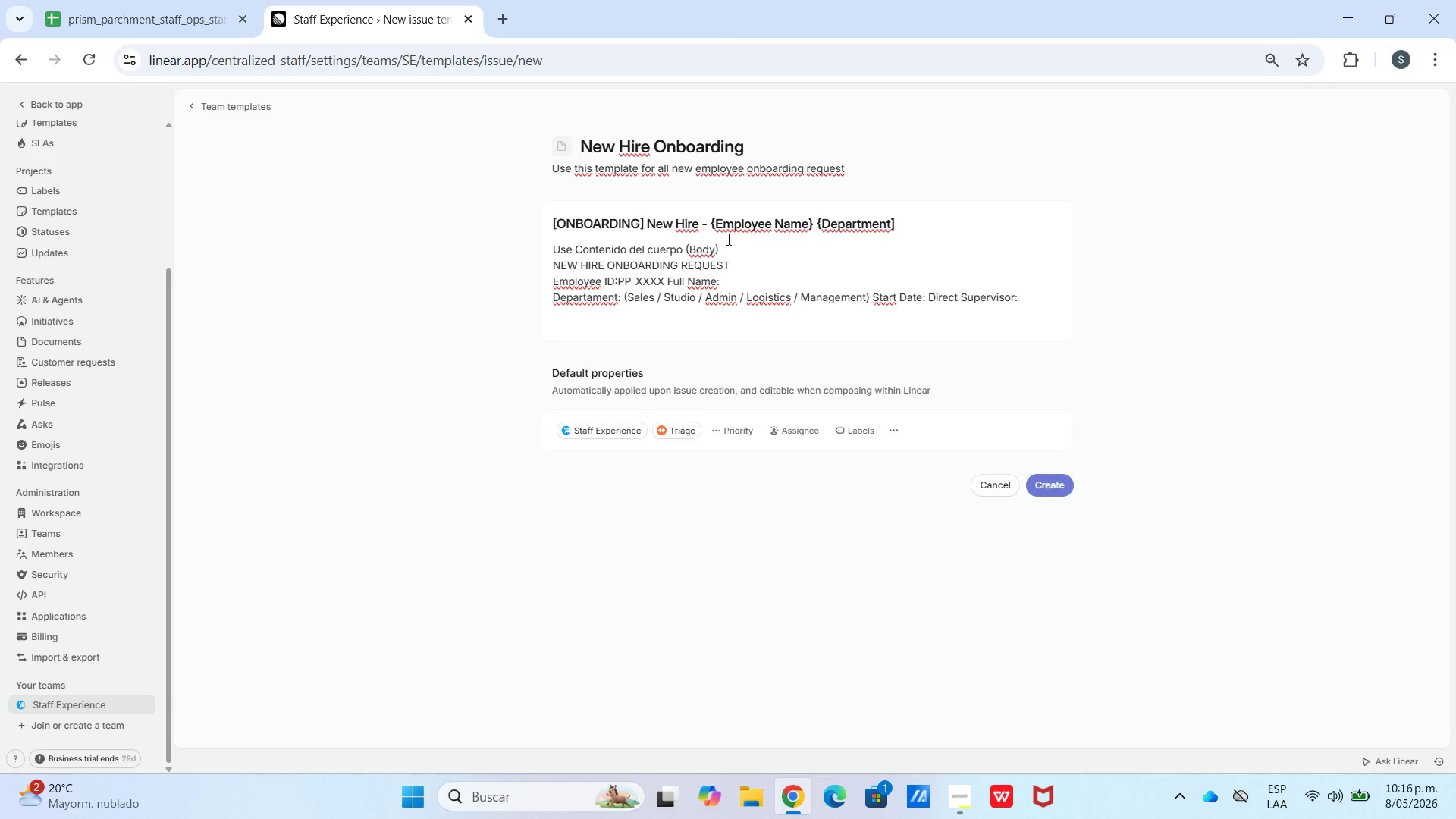 
type(O)
key(Backspace)
type(Position Title)
 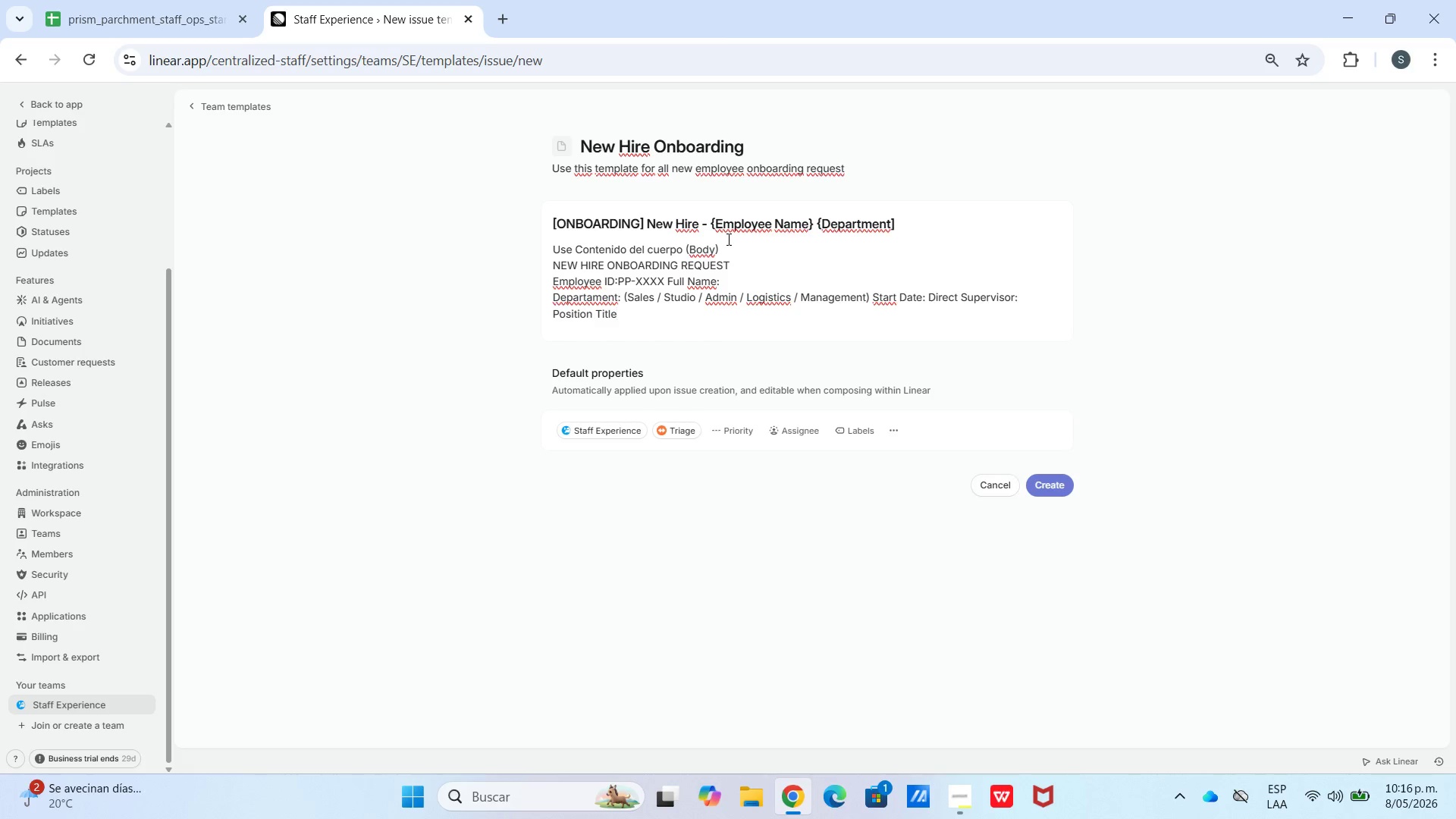 
left_click_drag(start_coordinate=[746, 262], to_coordinate=[563, 275])
 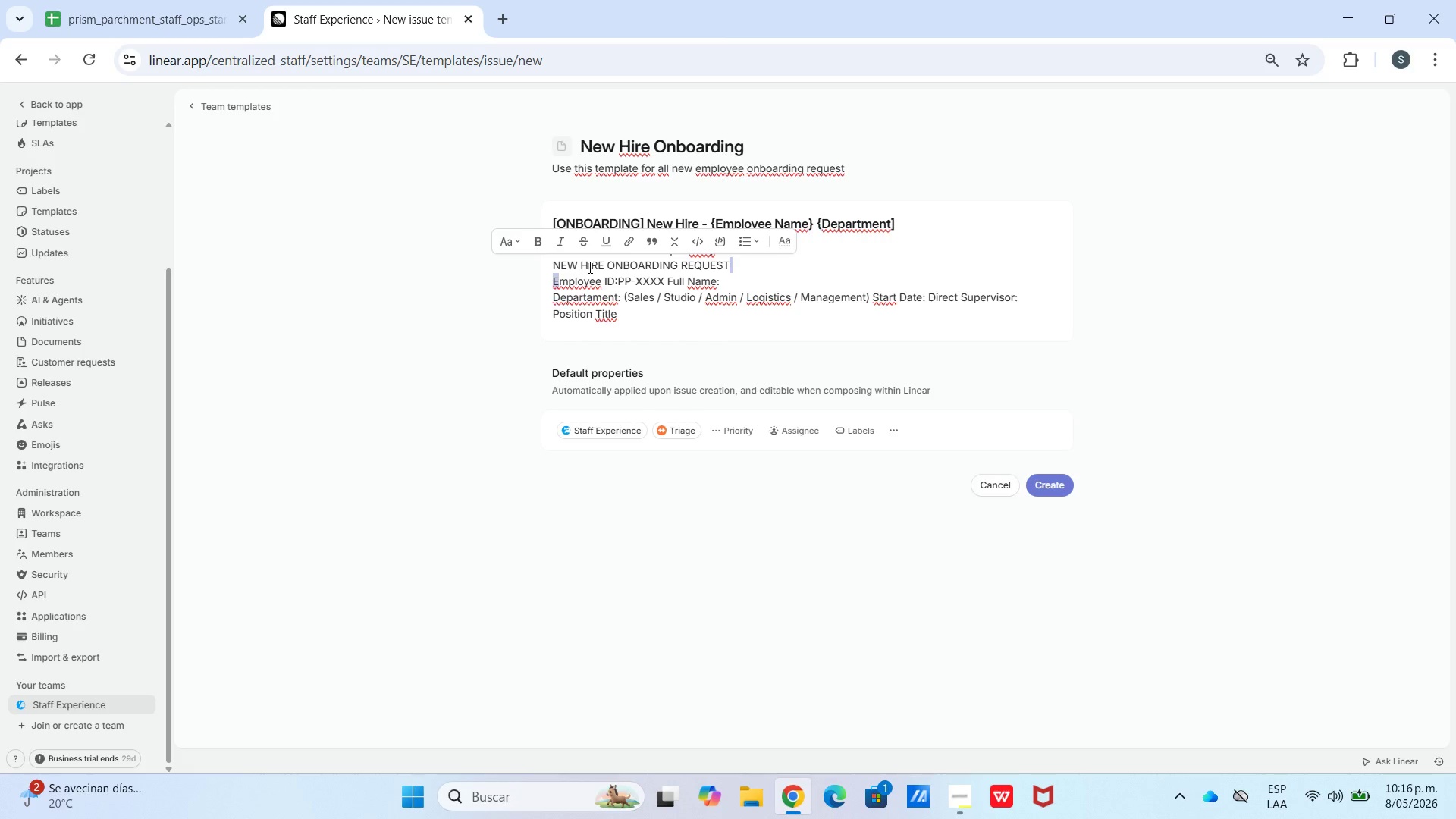 
double_click([588, 267])
 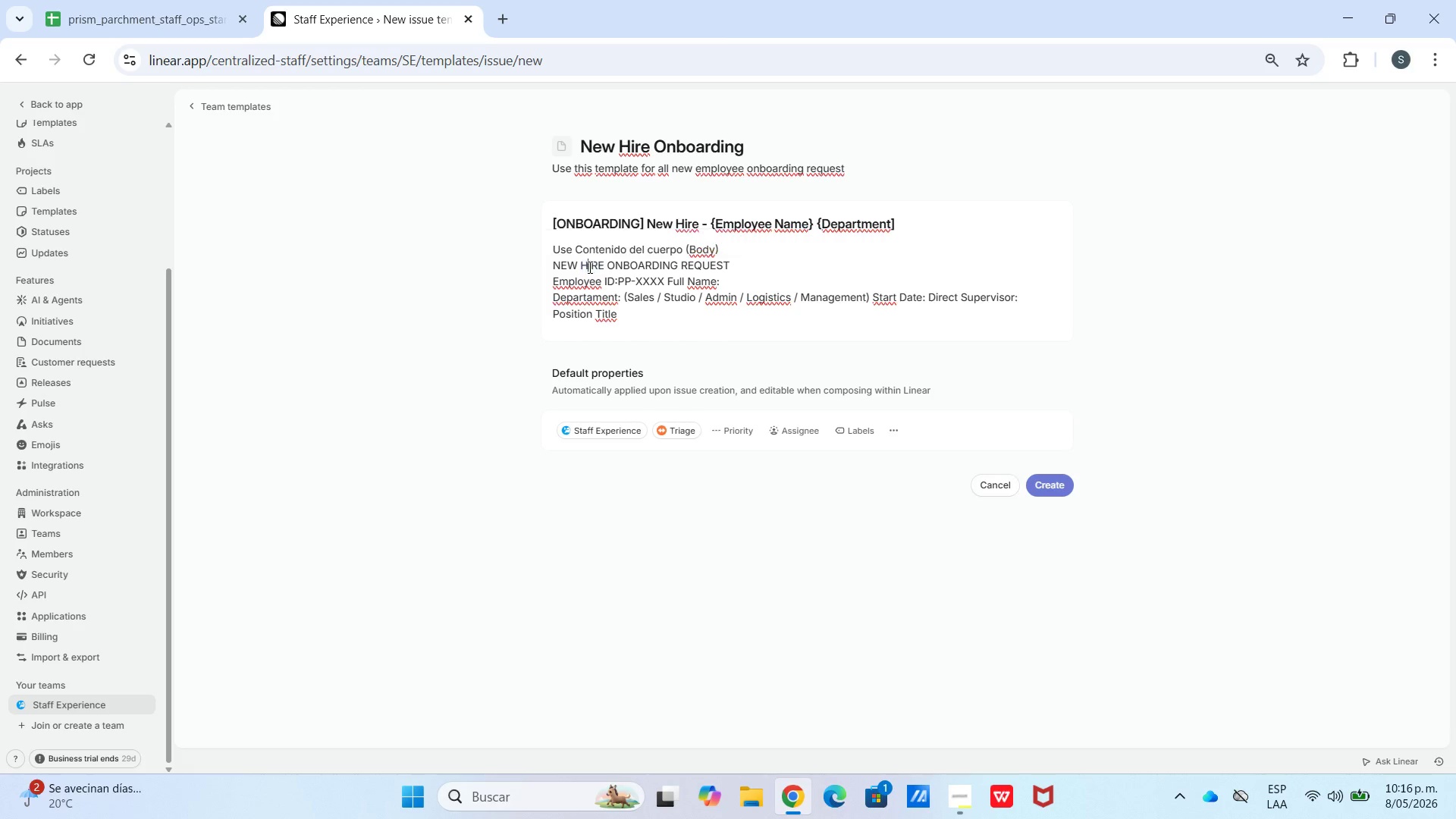 
double_click([589, 267])
 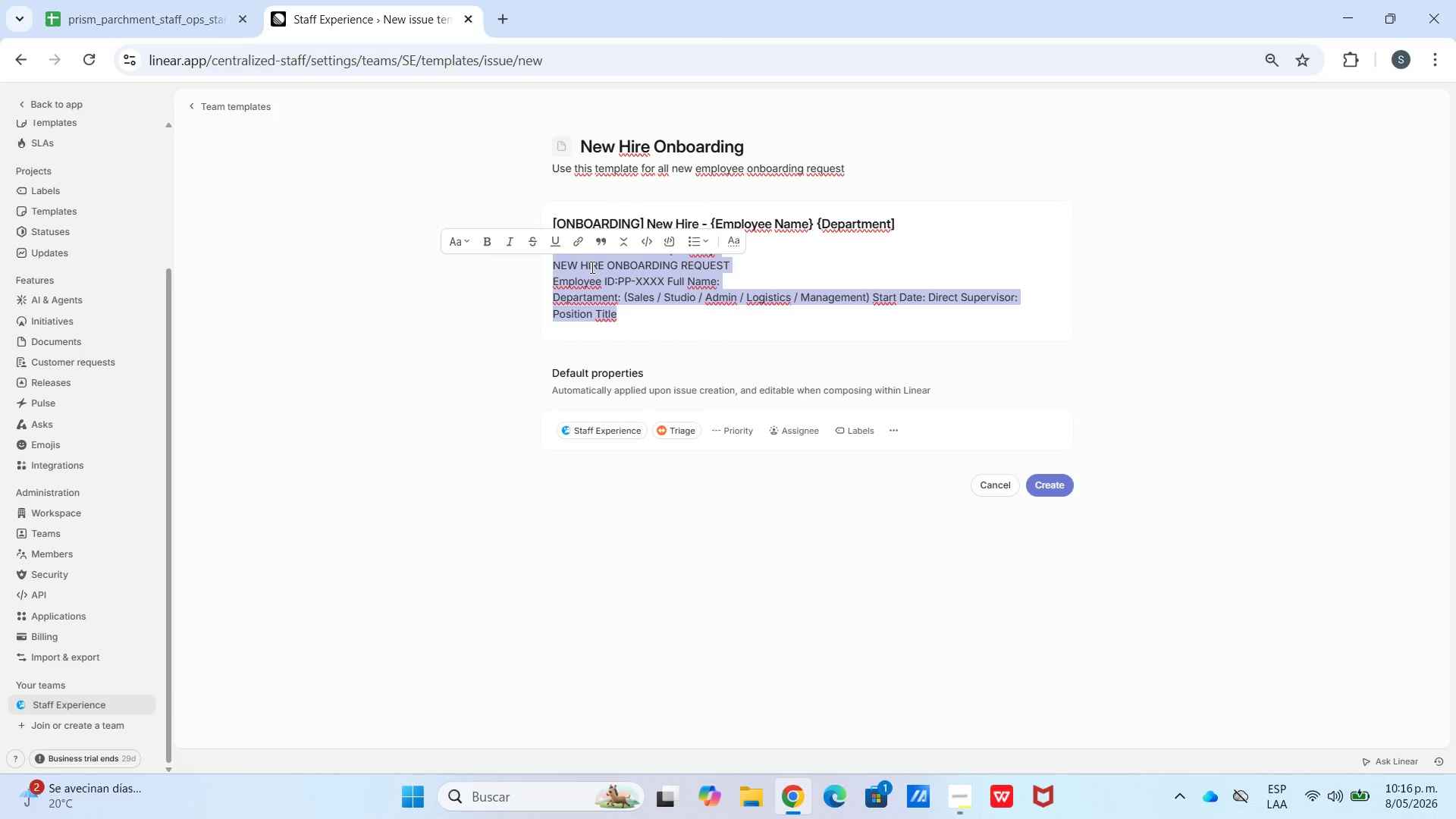 
triple_click([592, 267])
 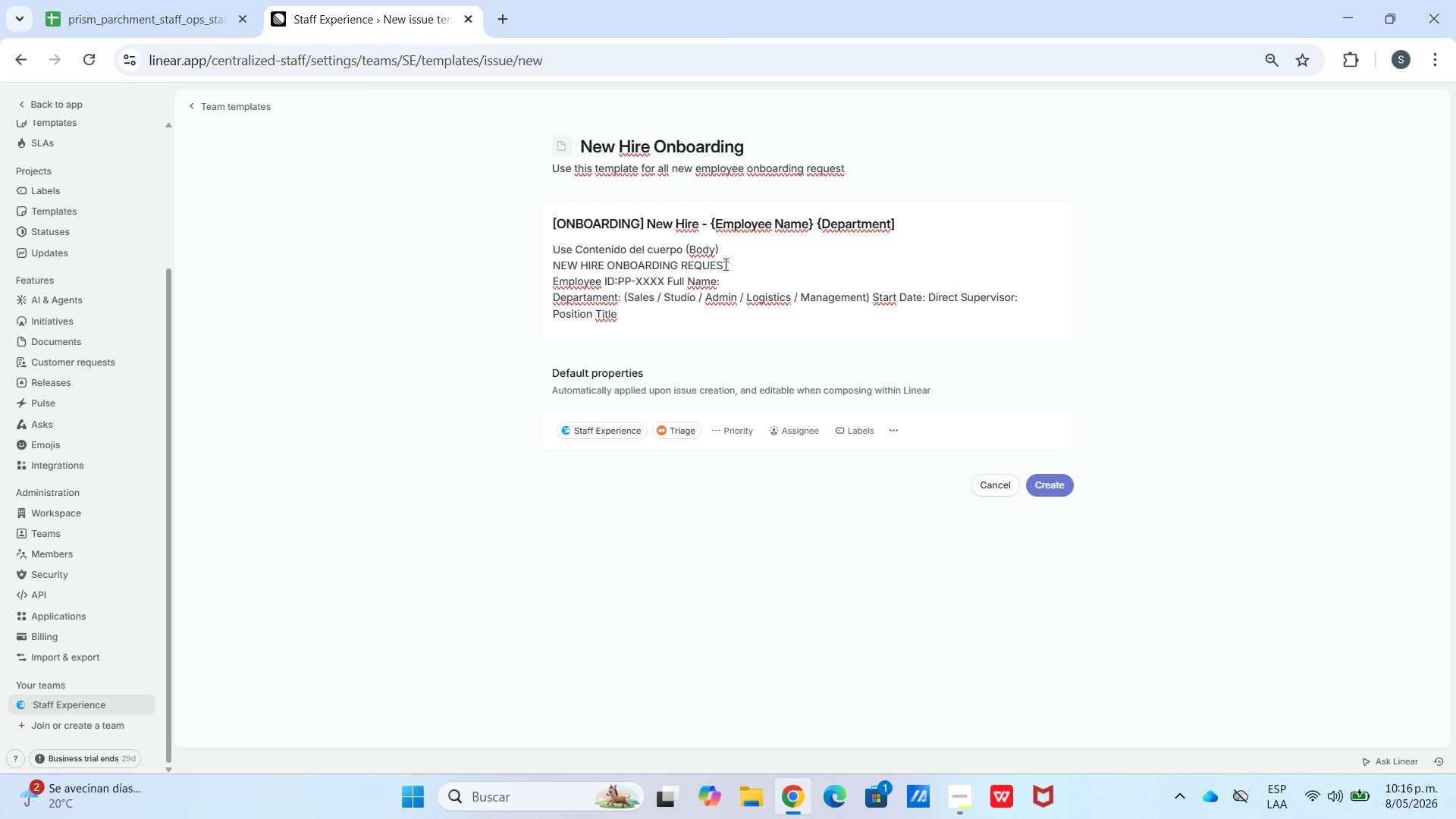 
left_click_drag(start_coordinate=[732, 264], to_coordinate=[548, 263])
 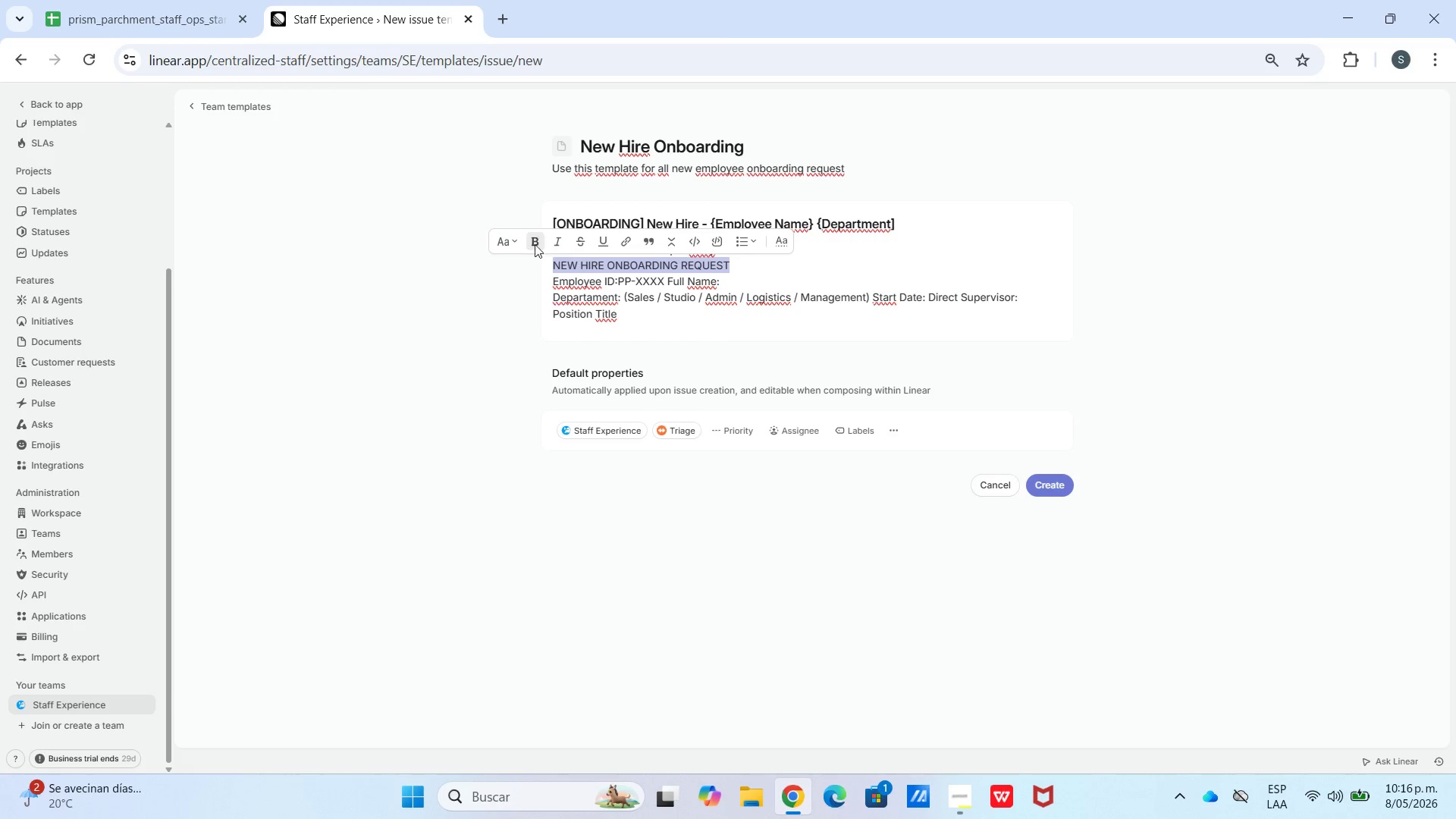 
left_click([541, 244])
 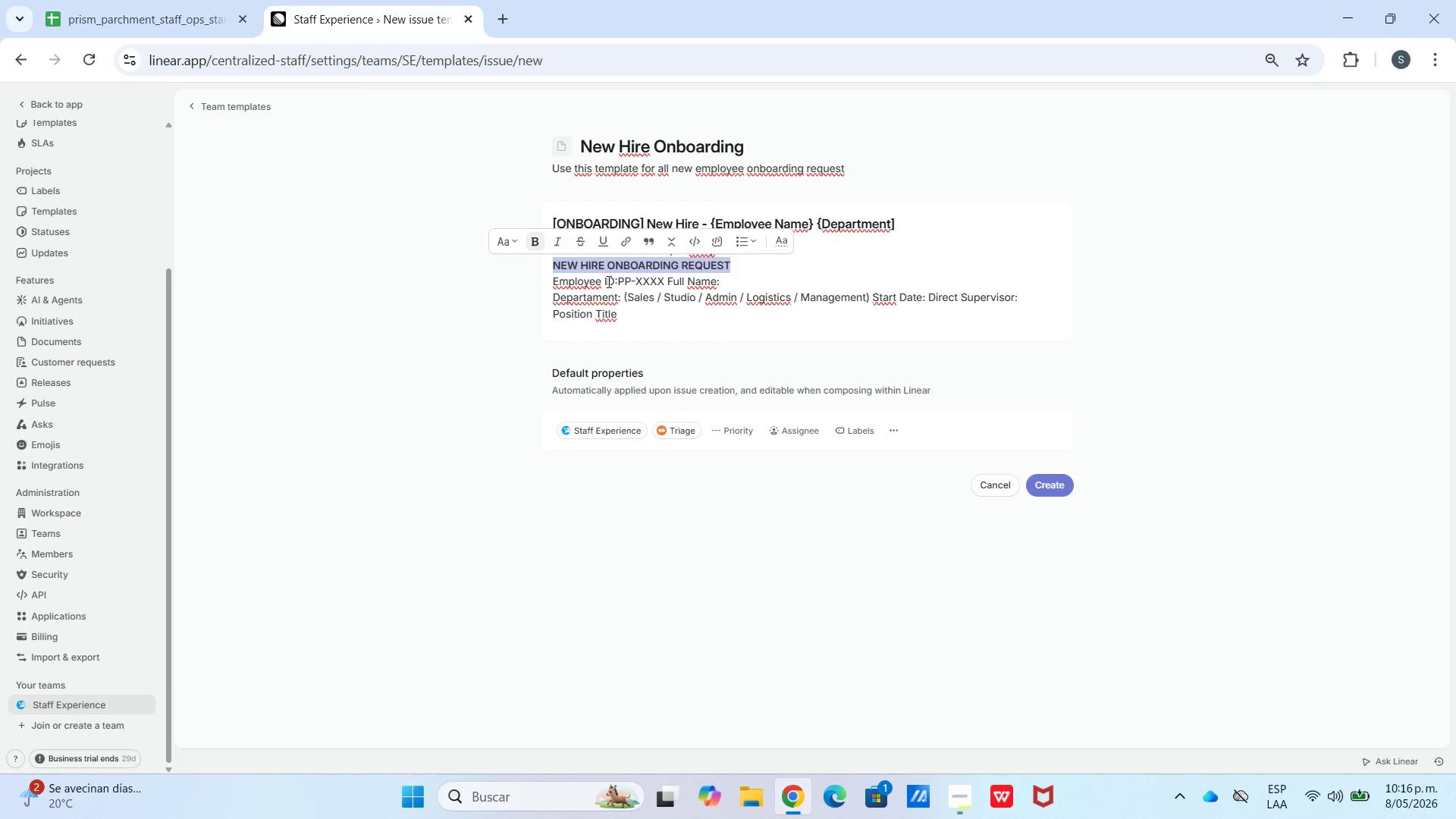 
left_click_drag(start_coordinate=[612, 281], to_coordinate=[552, 284])
 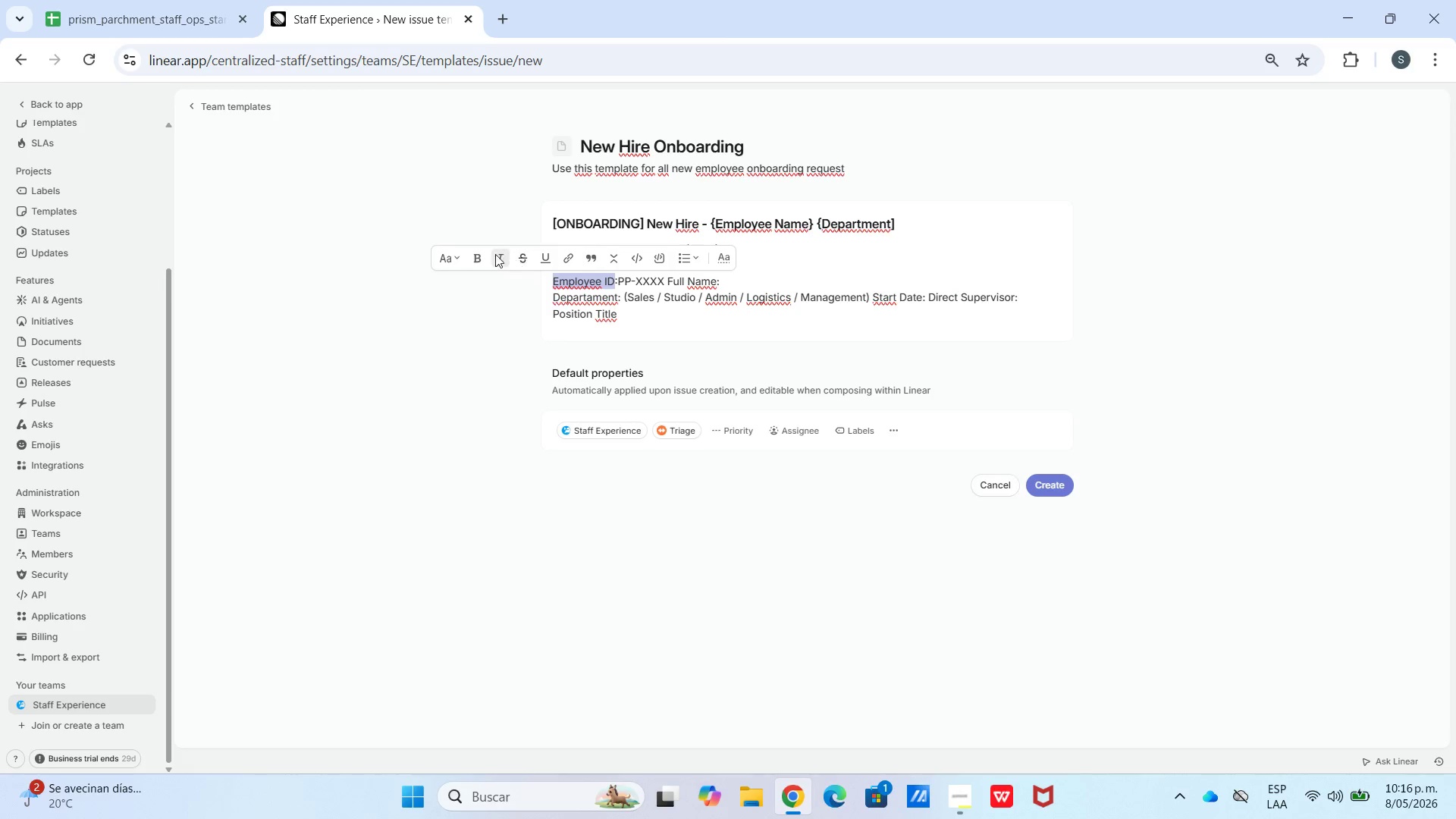 
left_click([485, 254])
 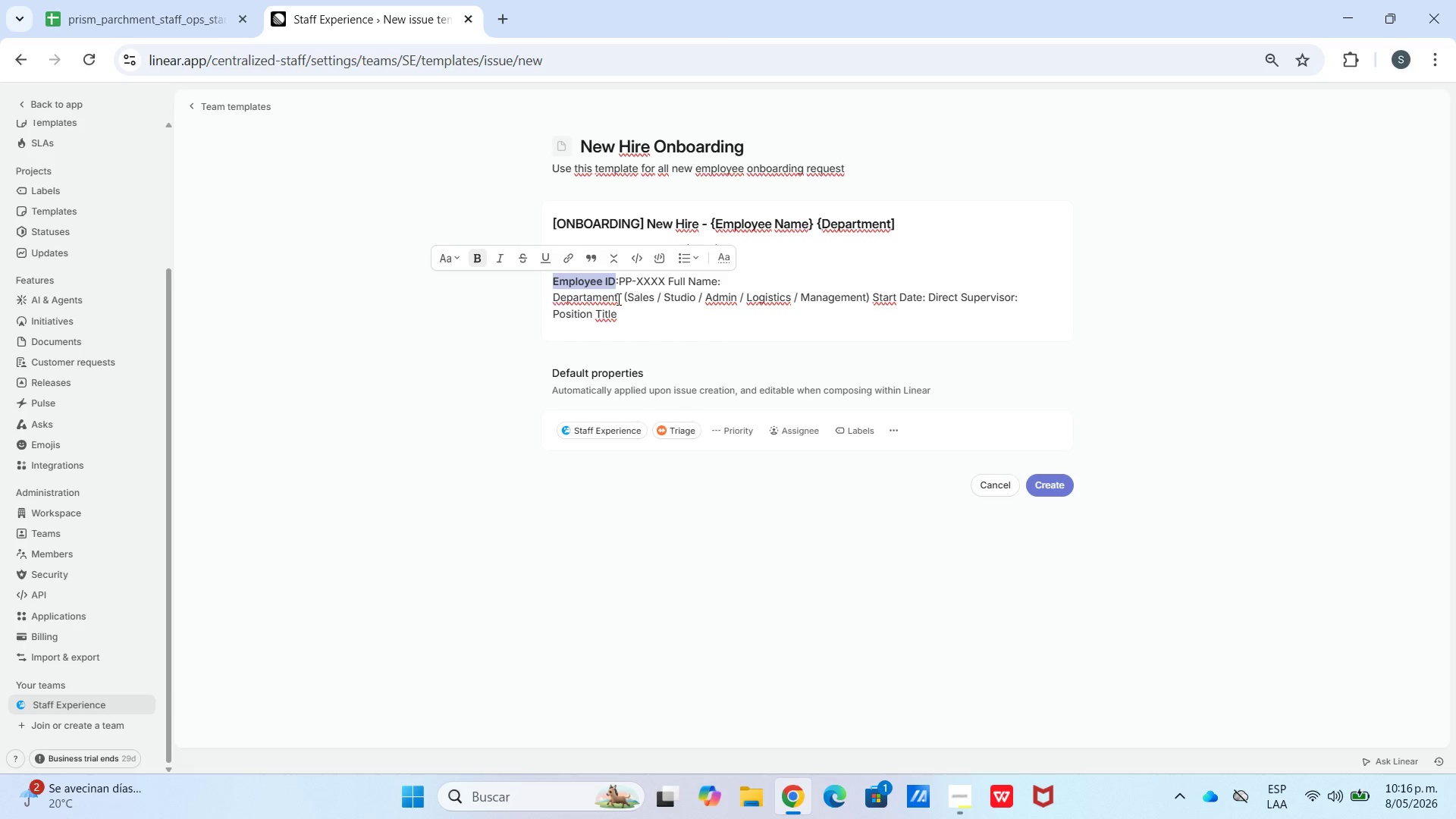 
left_click_drag(start_coordinate=[617, 299], to_coordinate=[540, 294])
 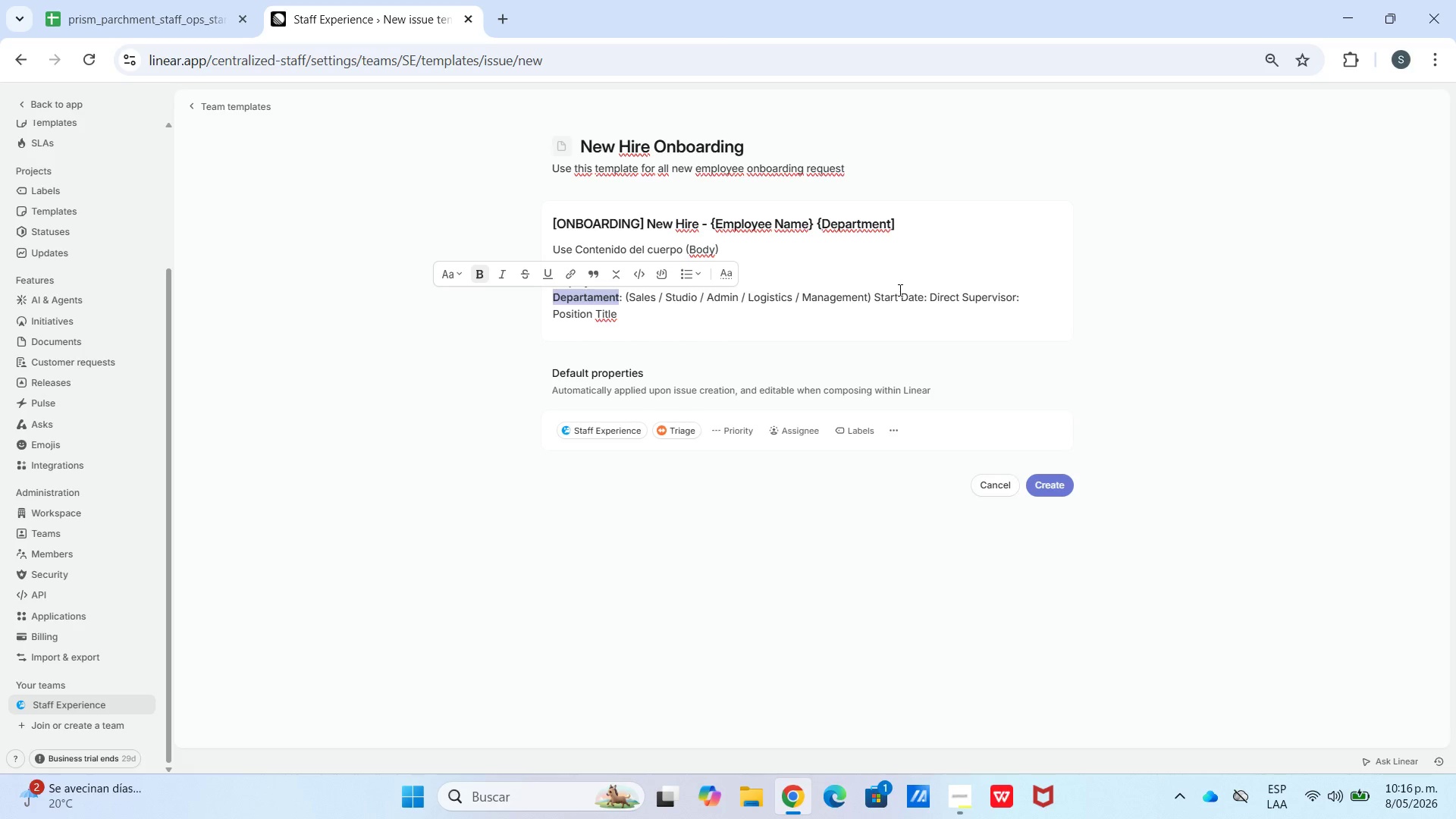 
wait(5.16)
 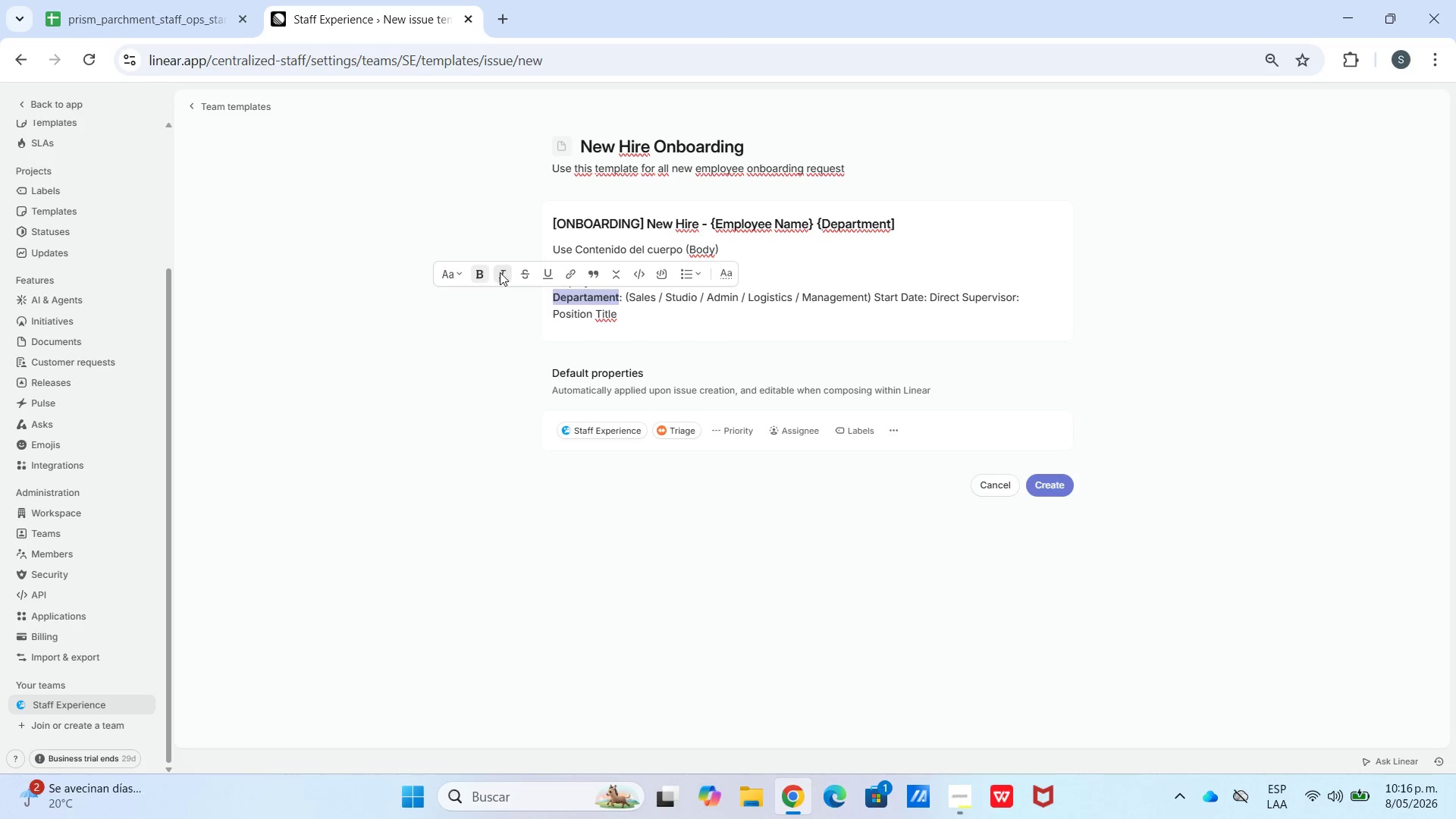 
left_click_drag(start_coordinate=[876, 299], to_coordinate=[930, 302])
 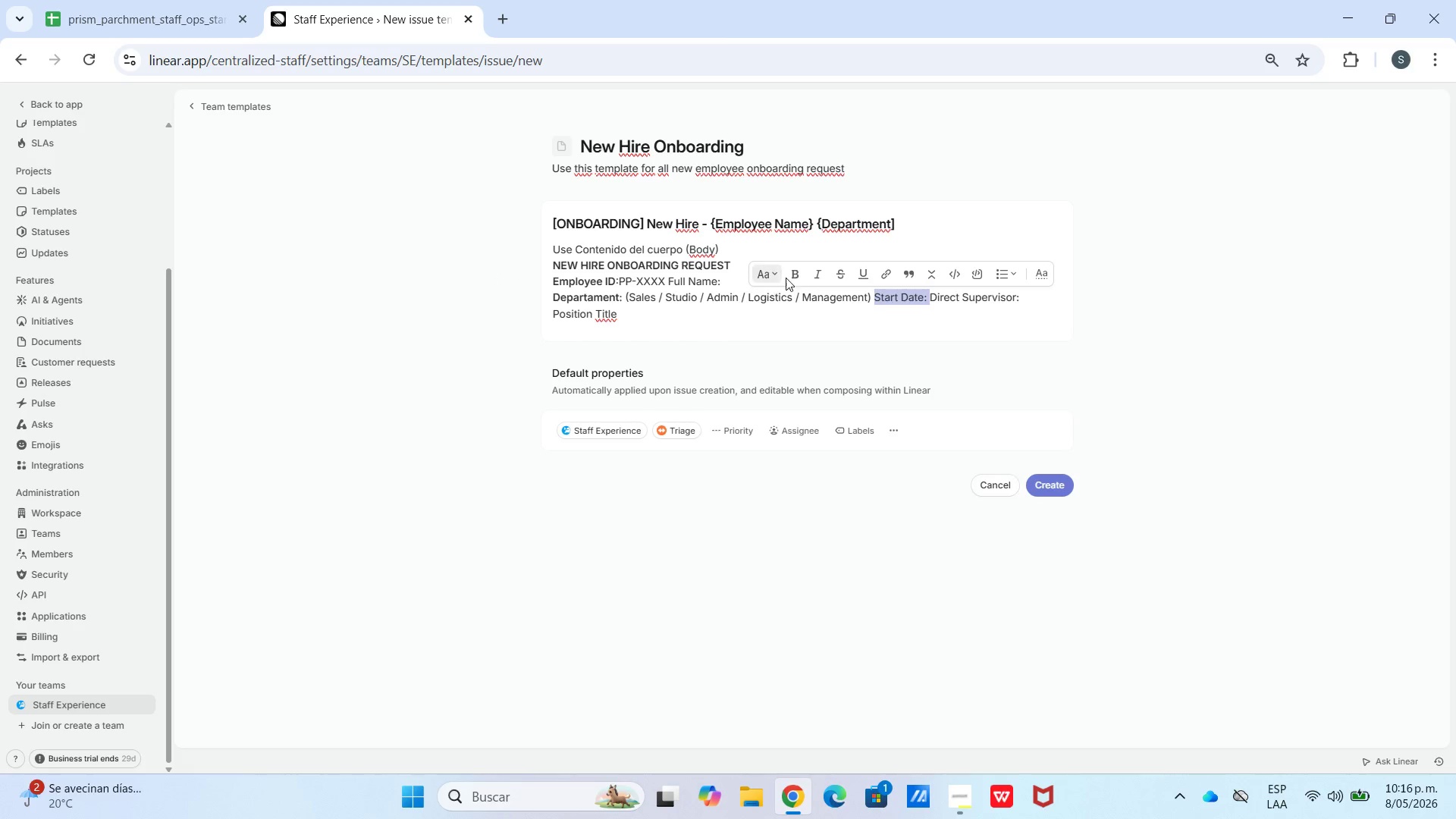 
left_click([802, 272])
 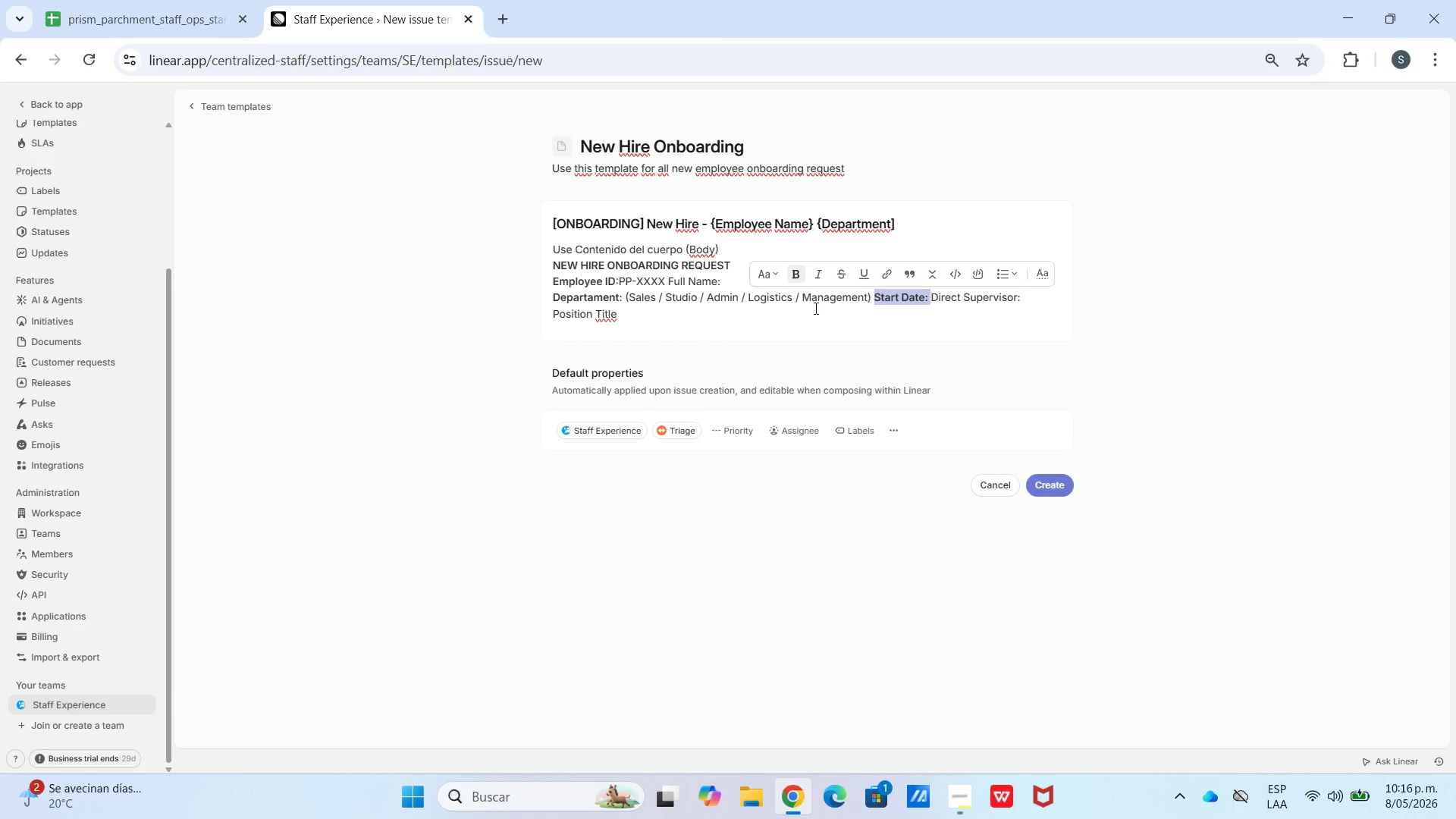 
left_click([861, 347])
 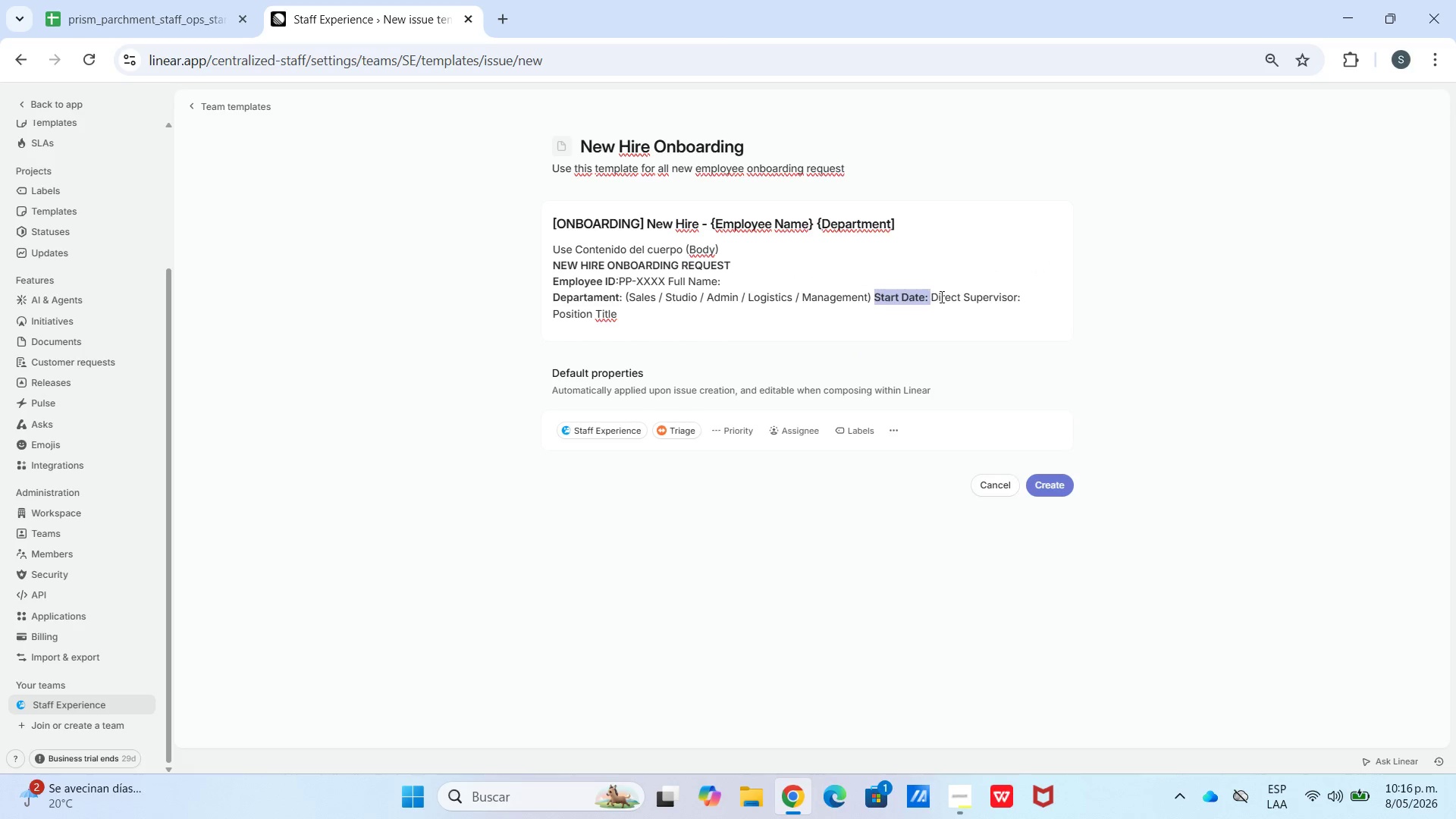 
left_click_drag(start_coordinate=[933, 297], to_coordinate=[1015, 291])
 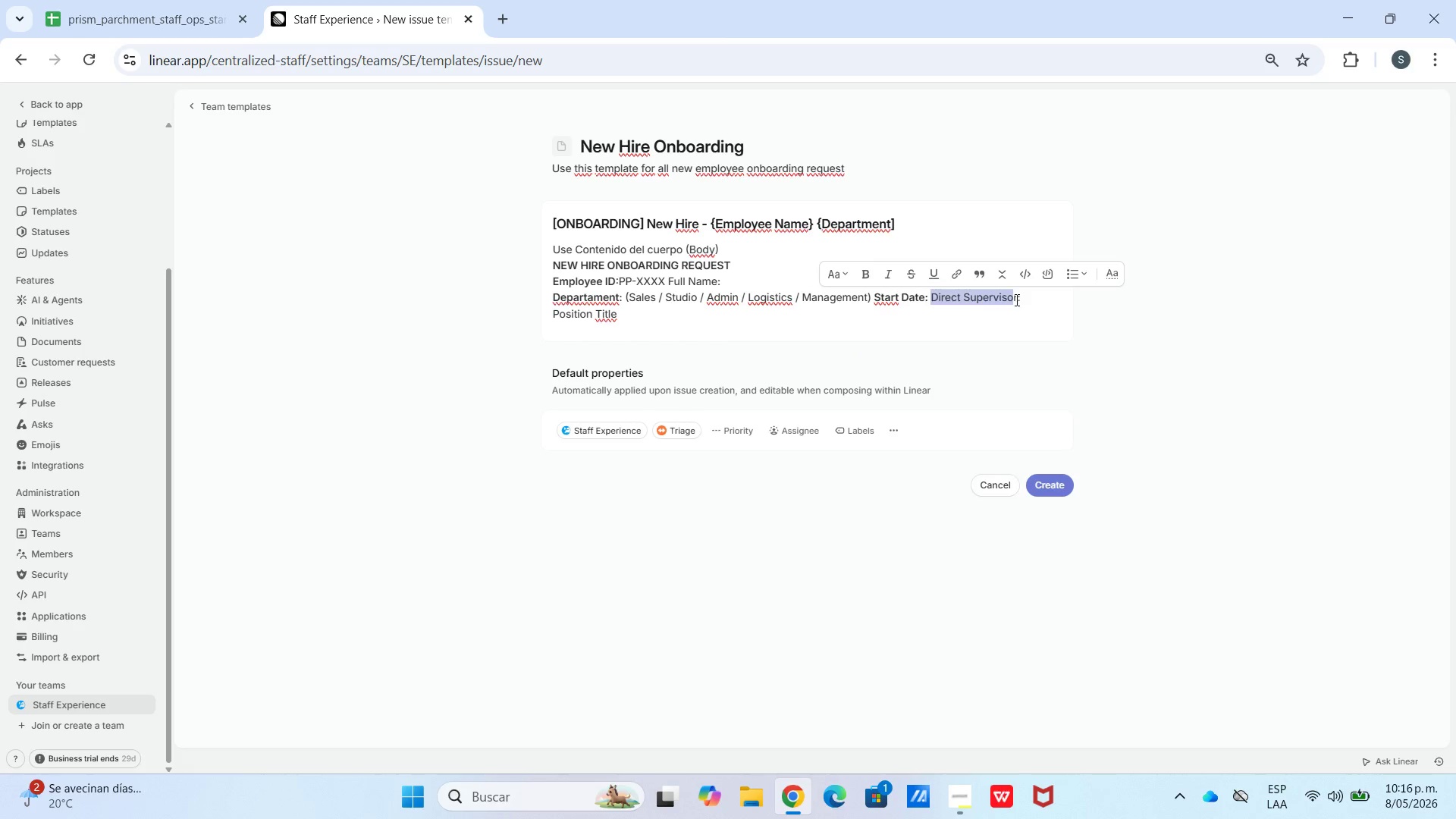 
left_click([1015, 300])
 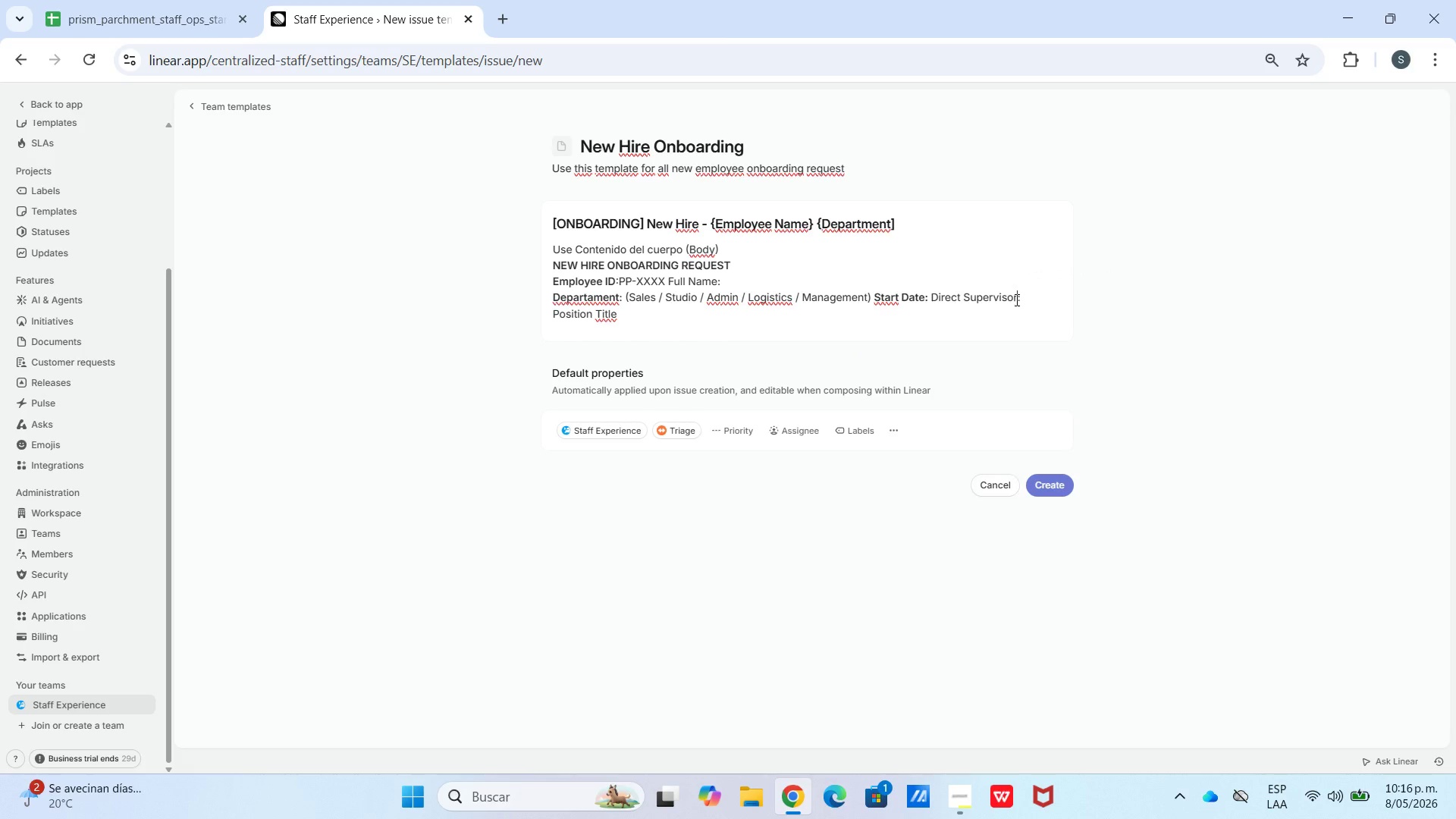 
left_click_drag(start_coordinate=[1016, 300], to_coordinate=[940, 303])
 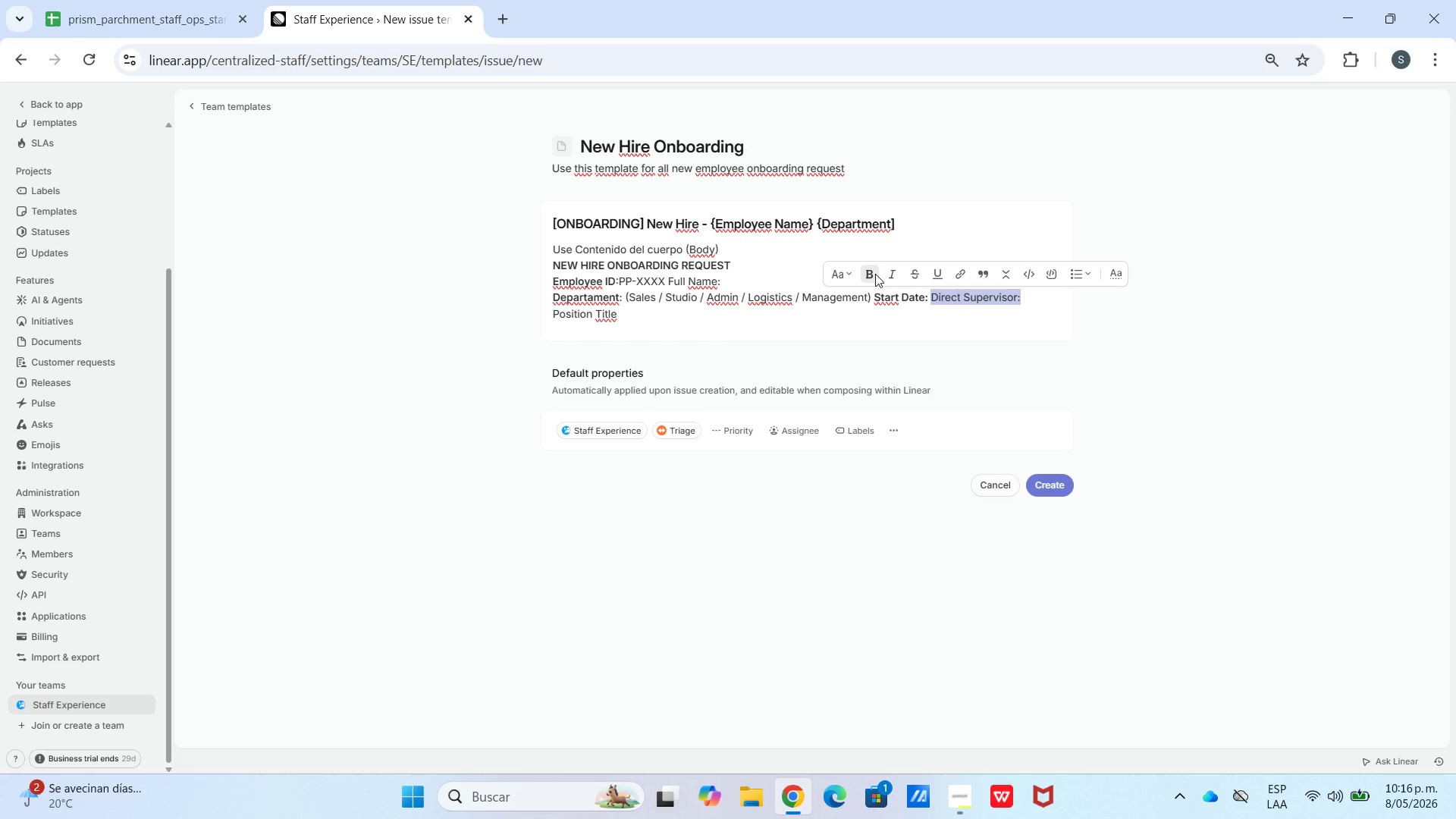 
double_click([883, 339])
 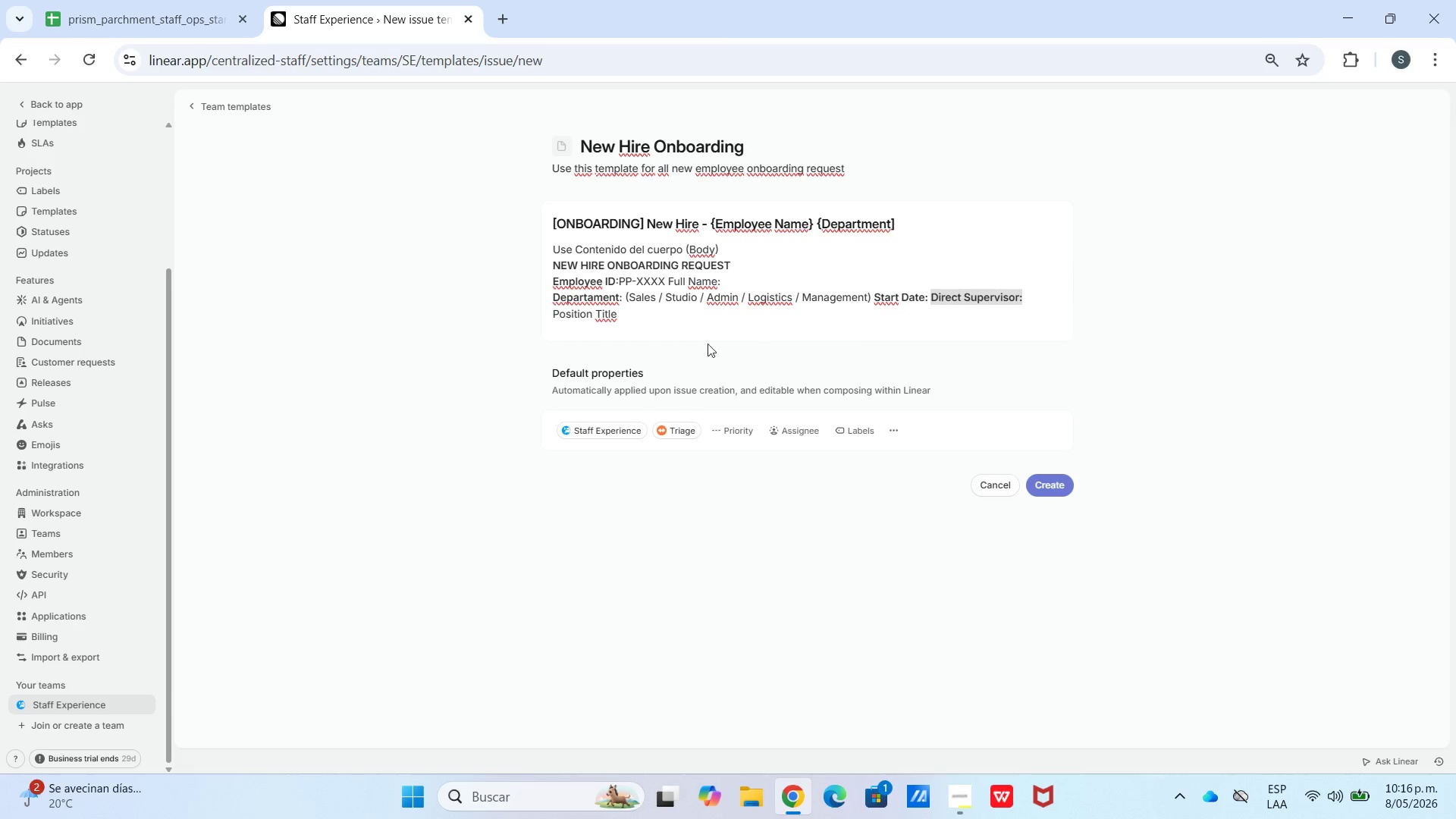 
left_click([893, 349])
 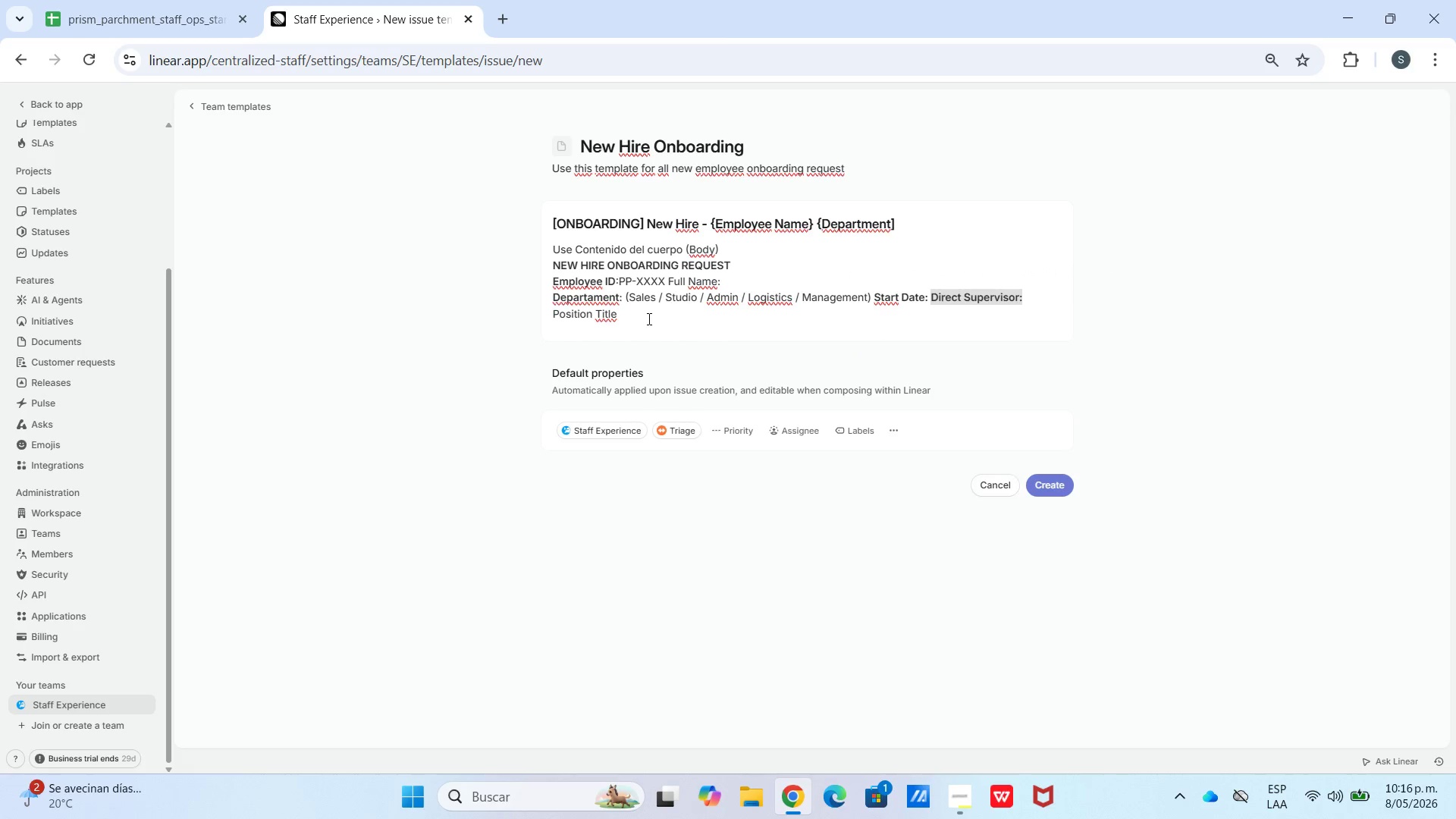 
left_click([638, 318])
 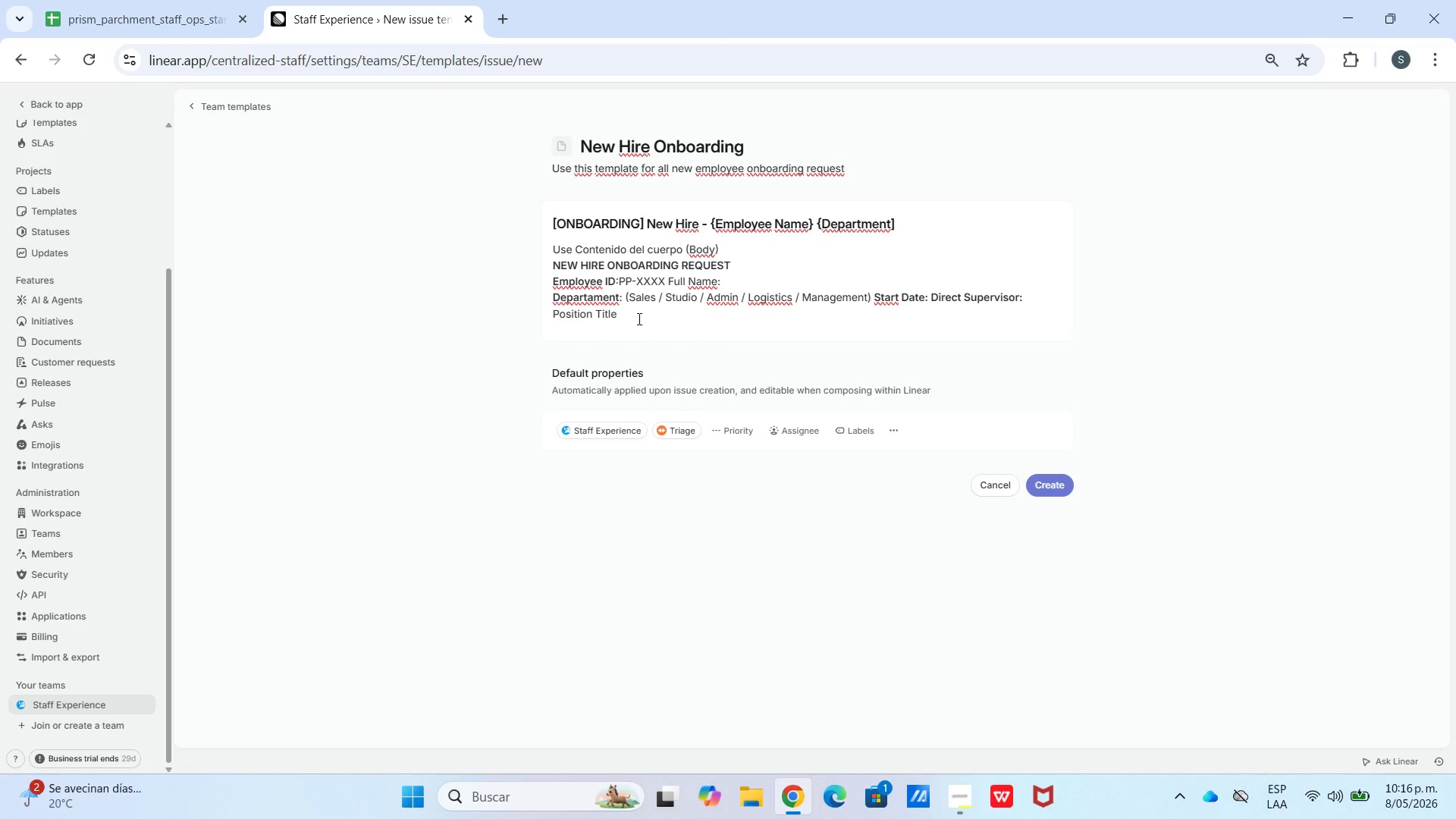 
left_click_drag(start_coordinate=[638, 318], to_coordinate=[534, 312])
 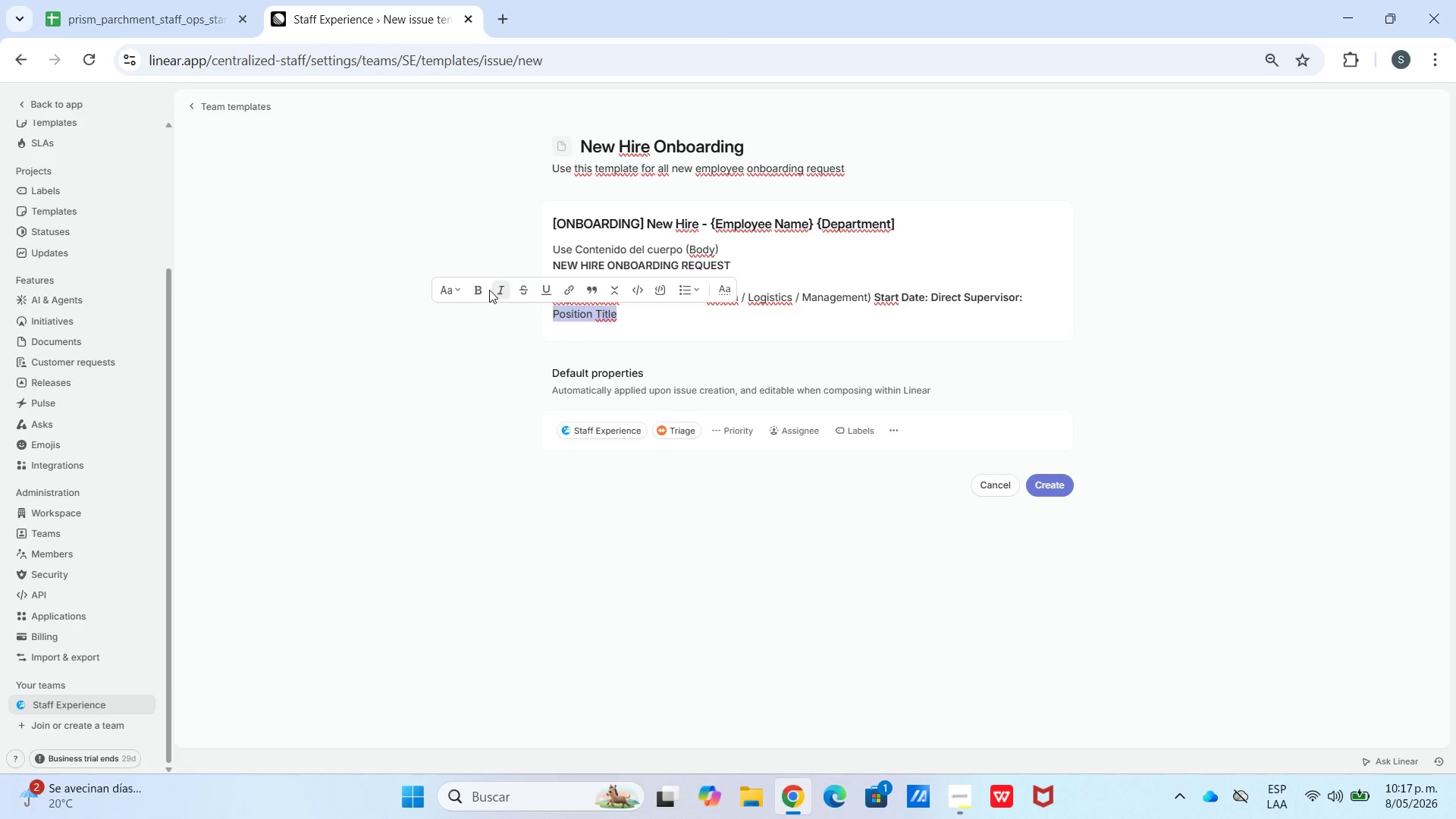 
left_click_drag(start_coordinate=[470, 290], to_coordinate=[474, 290])
 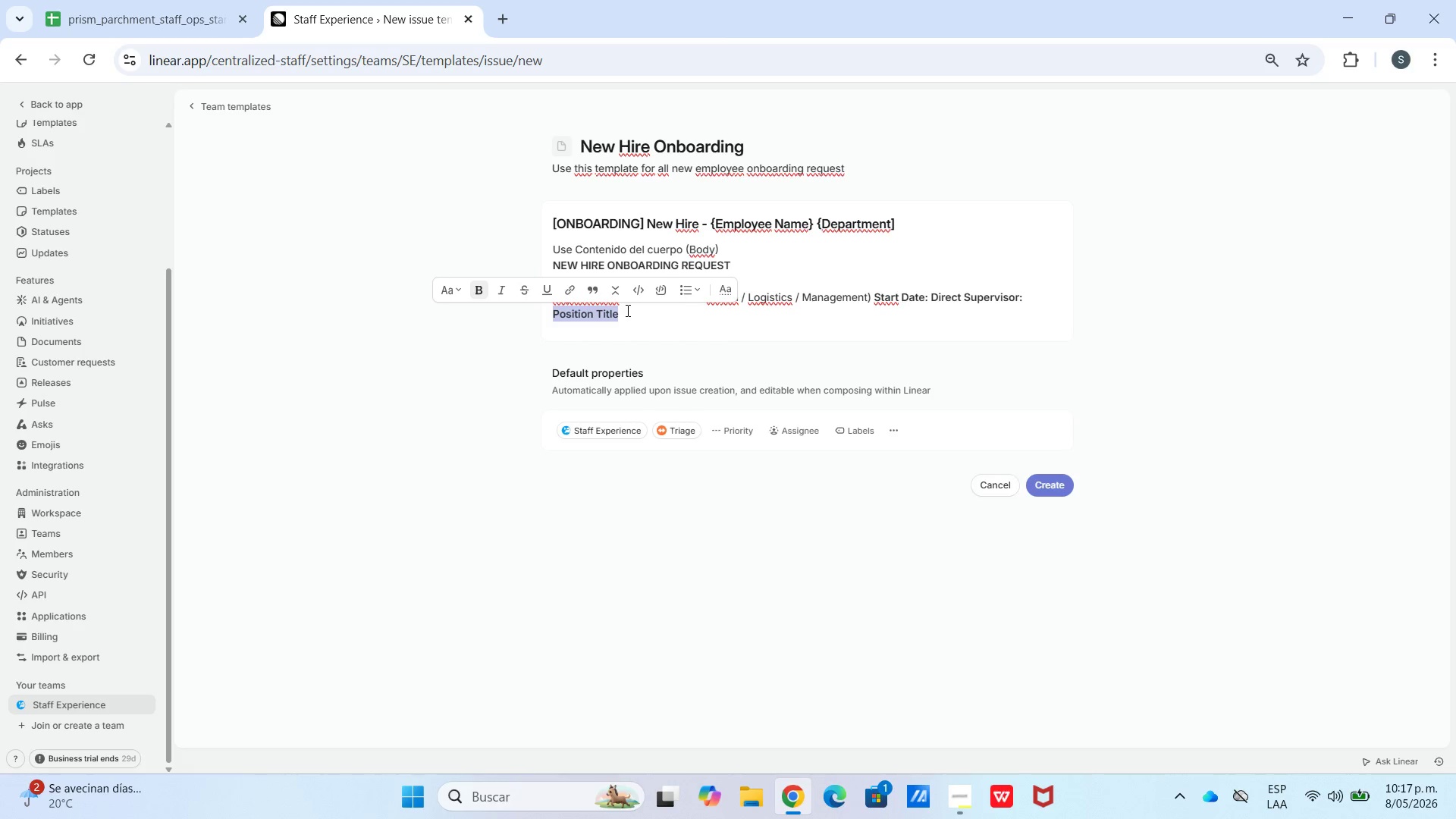 
double_click([627, 315])
 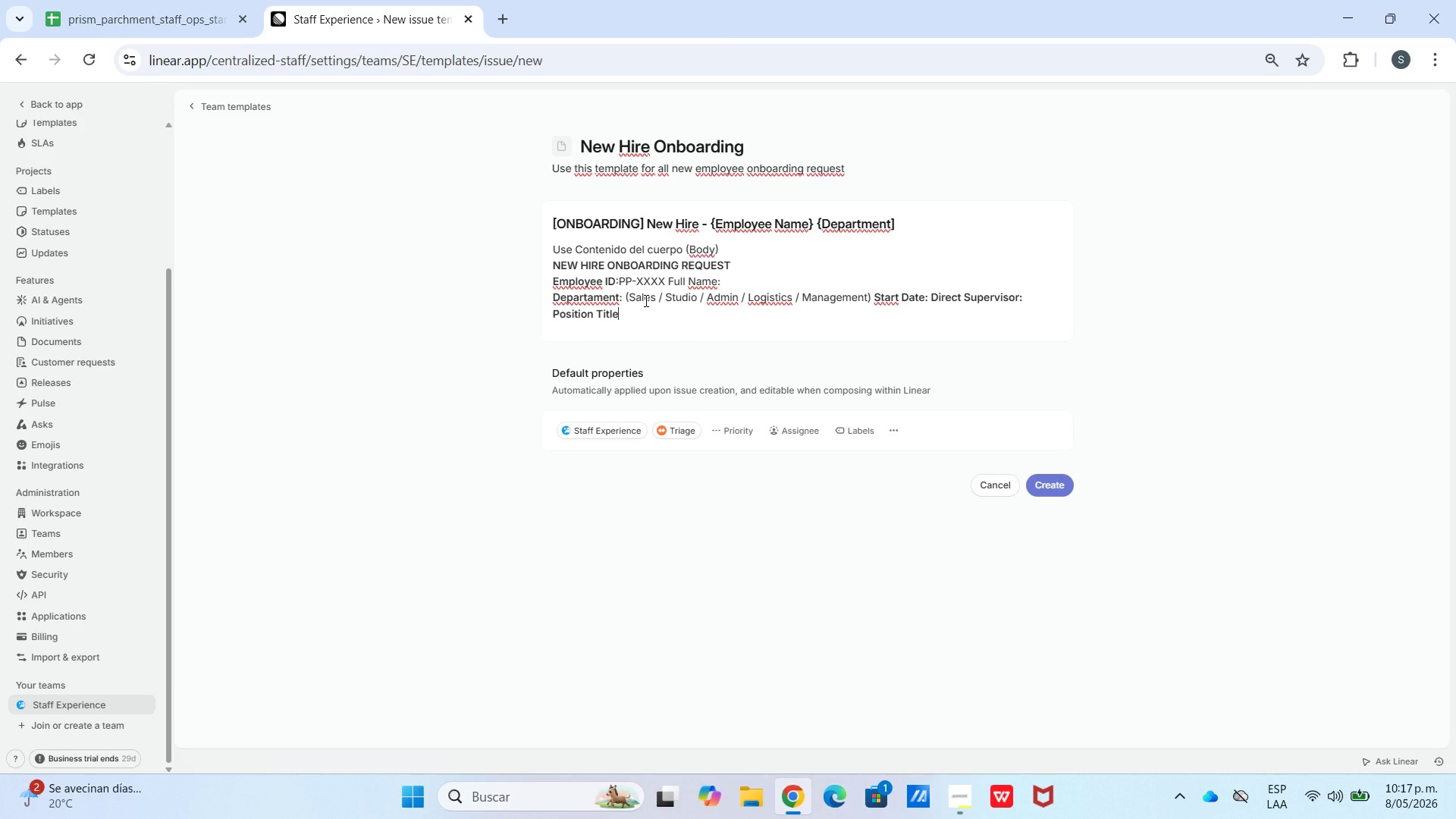 
key(Shift+ShiftLeft)
 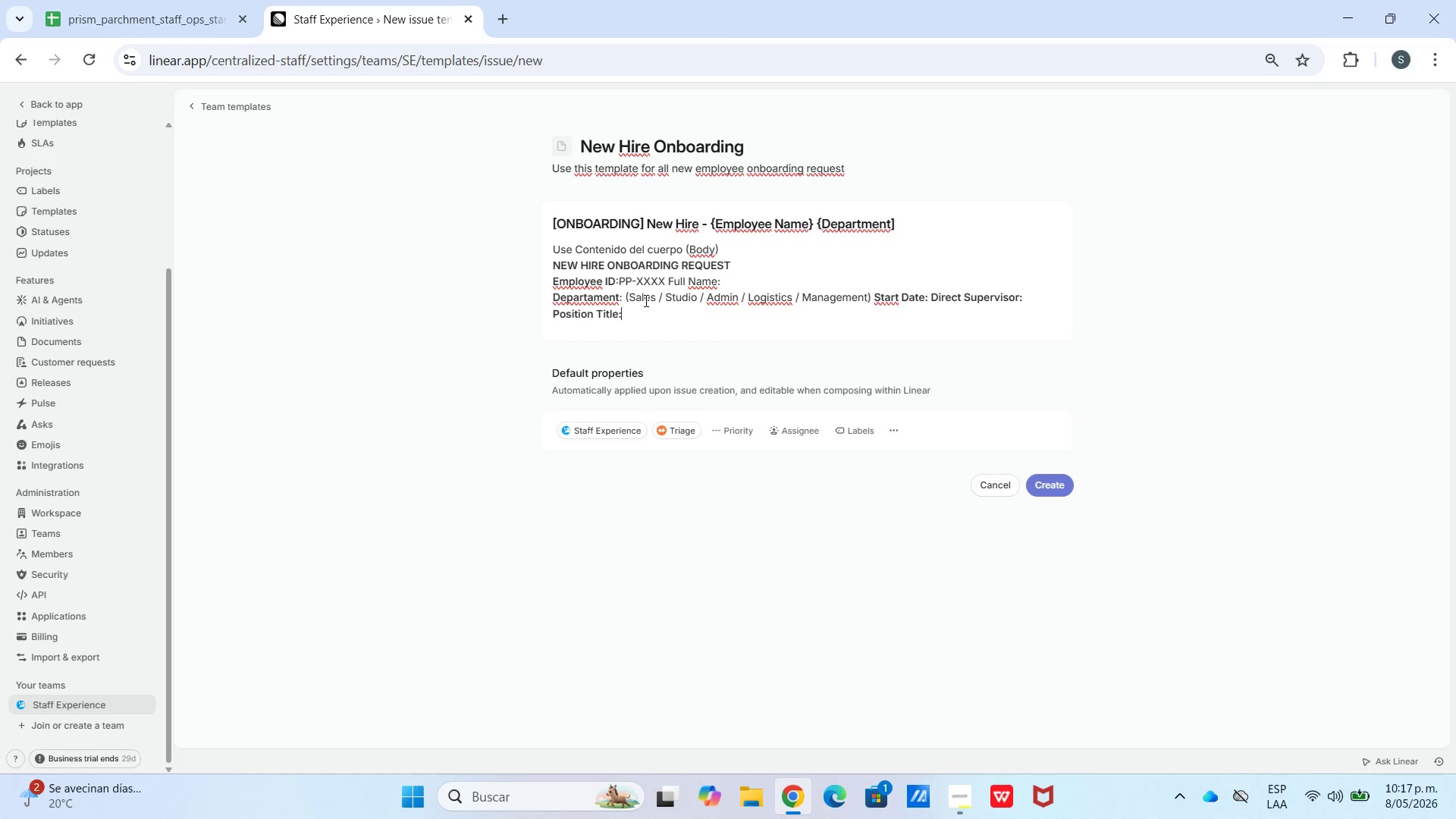 
key(Shift+Period)
 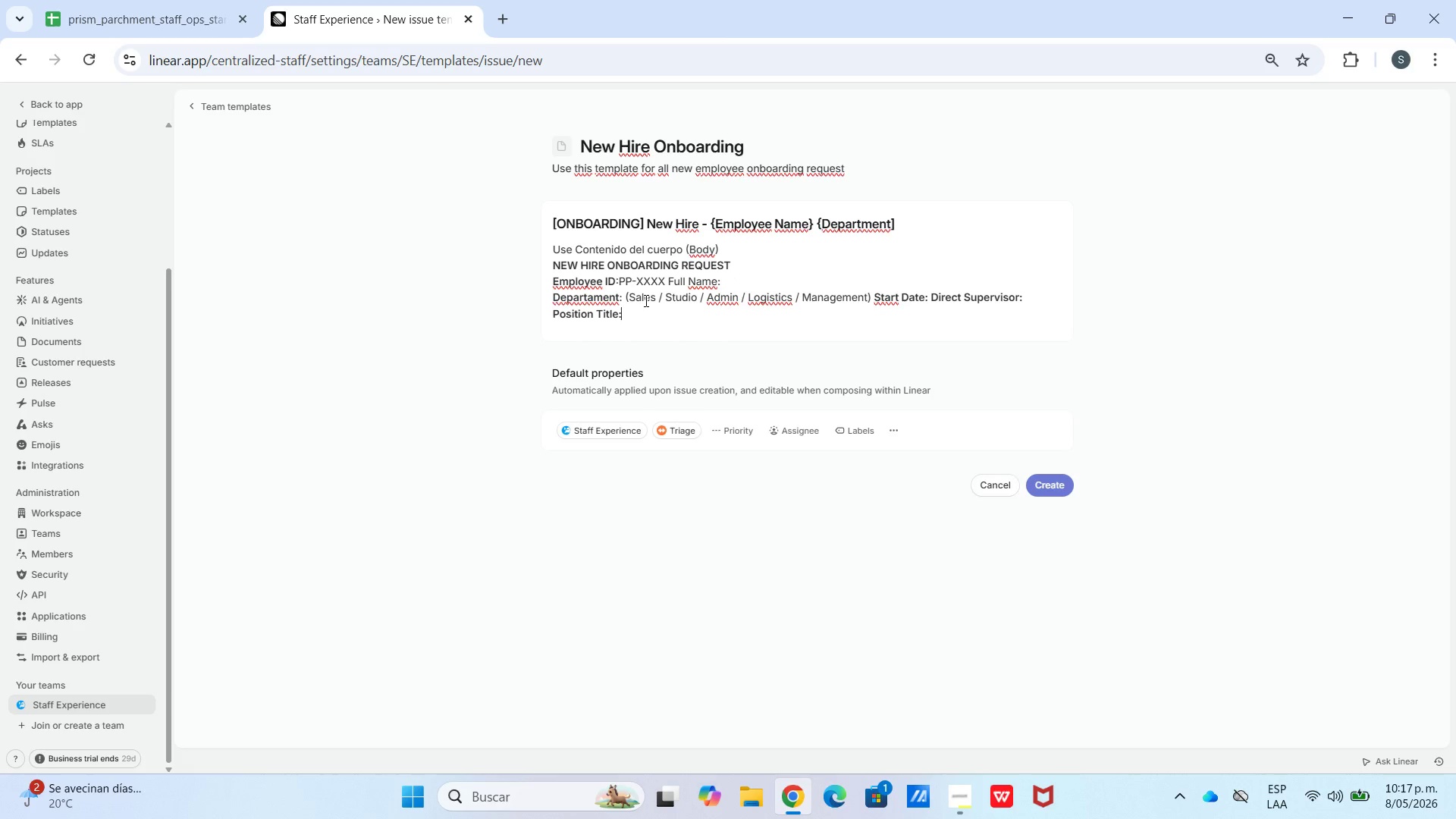 
key(Shift+Enter)
 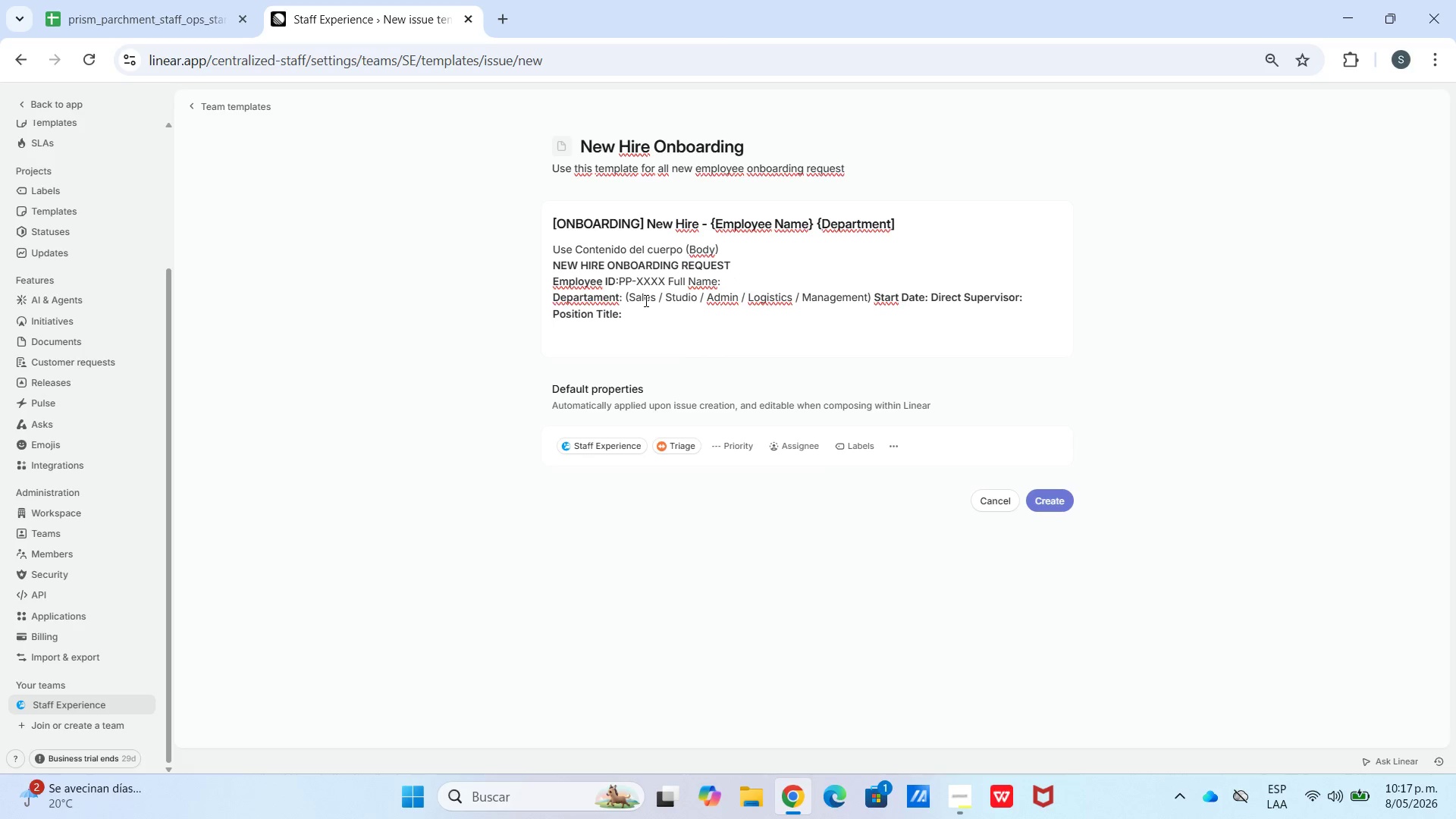 
type(Checklist> Week 1 Taks)
key(Backspace)
key(Backspace)
type(sks)
 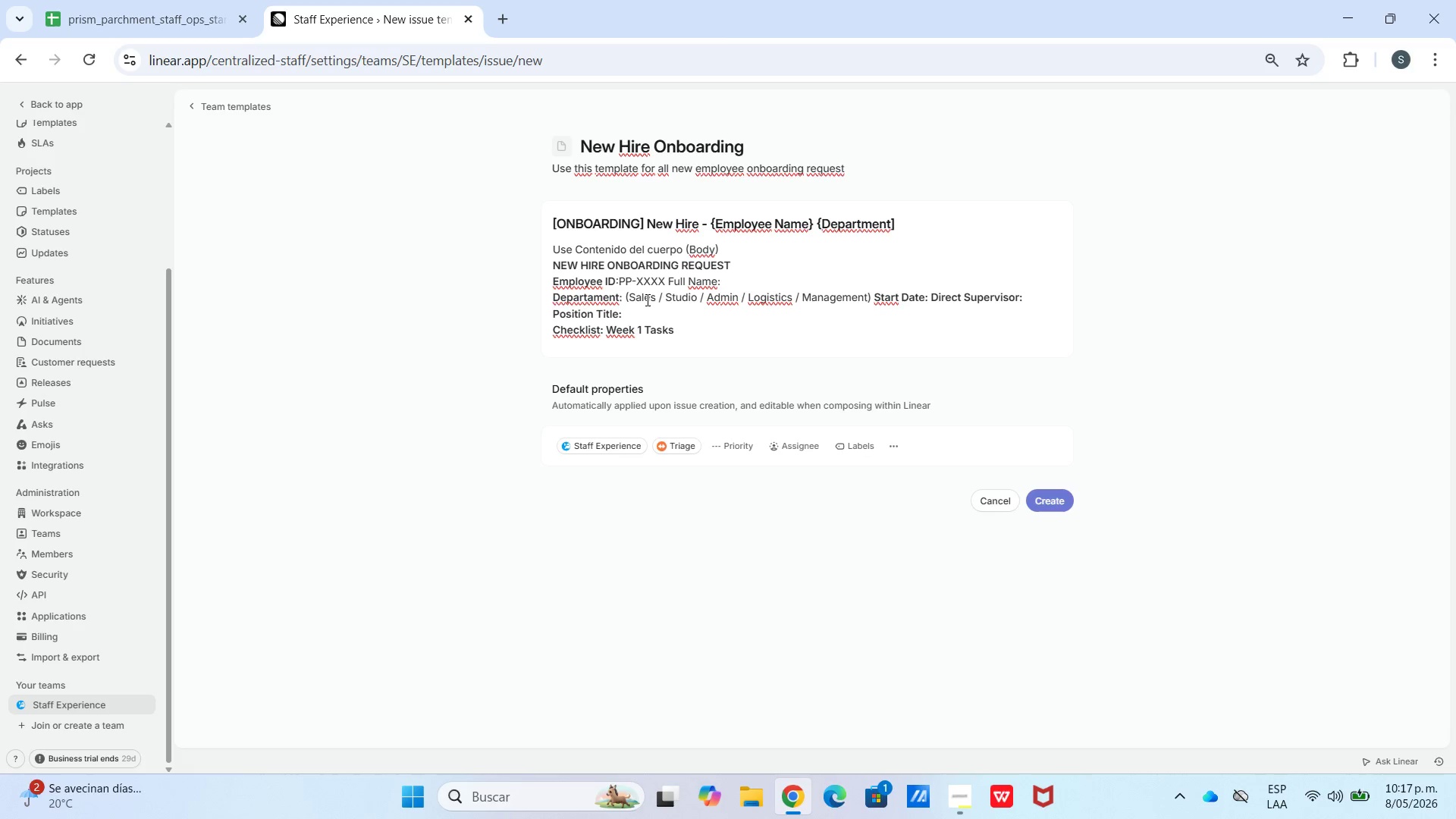 
key(Enter)
 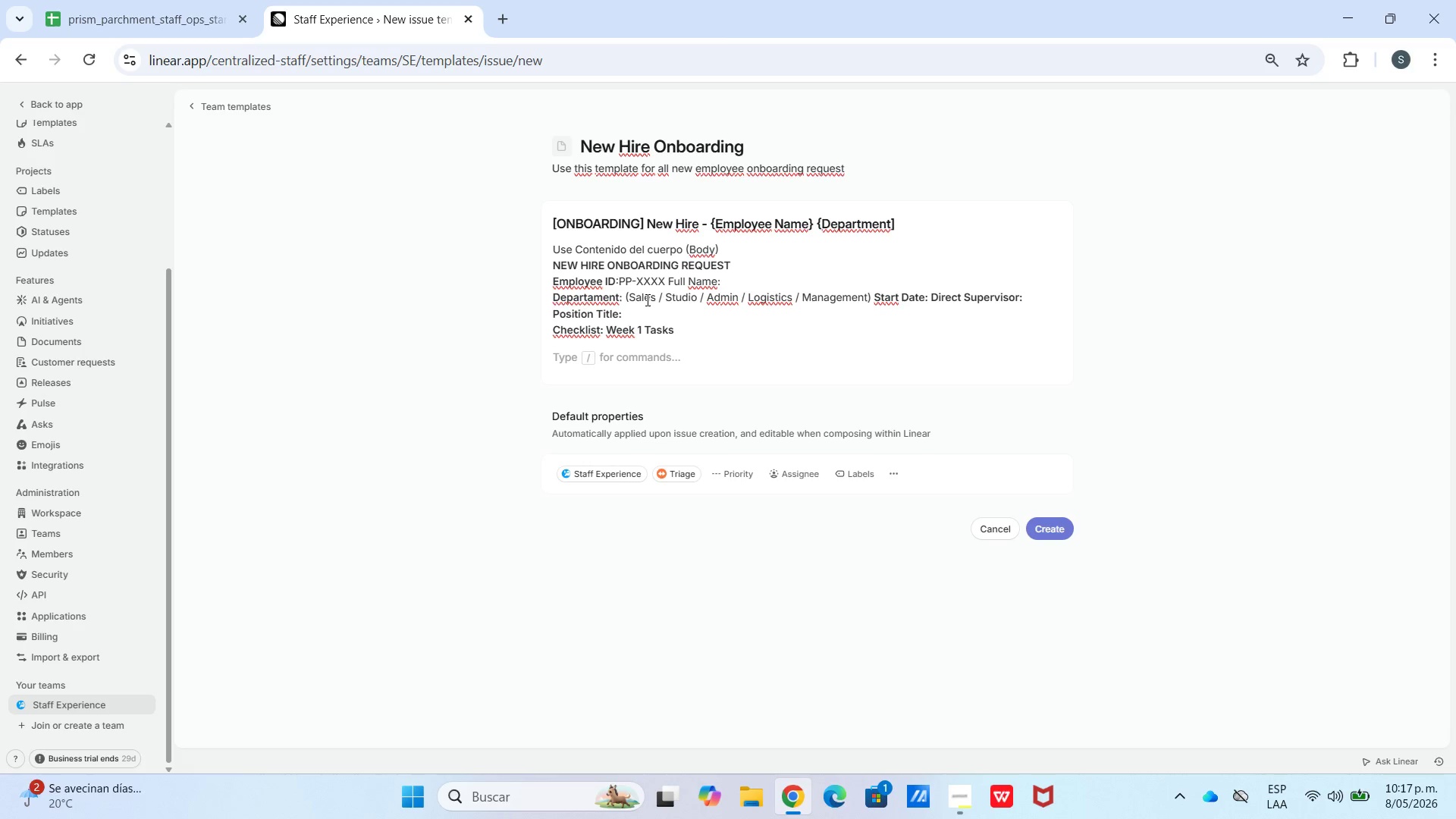 
type(Em)
 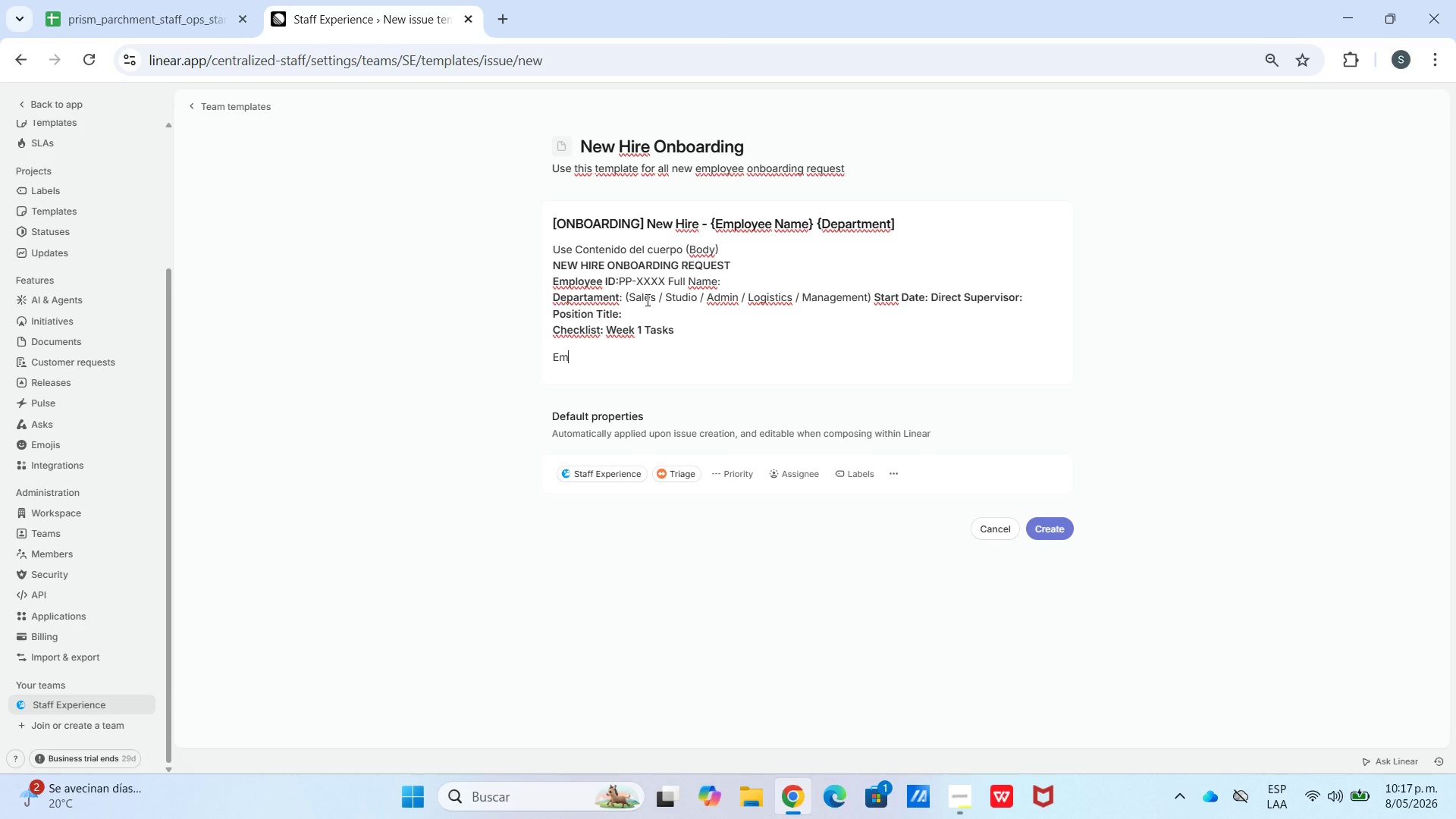 
key(Backspace)
key(Backspace)
type(&em)
key(Backspace)
key(Backspace)
key(Backspace)
key(Backspace)
 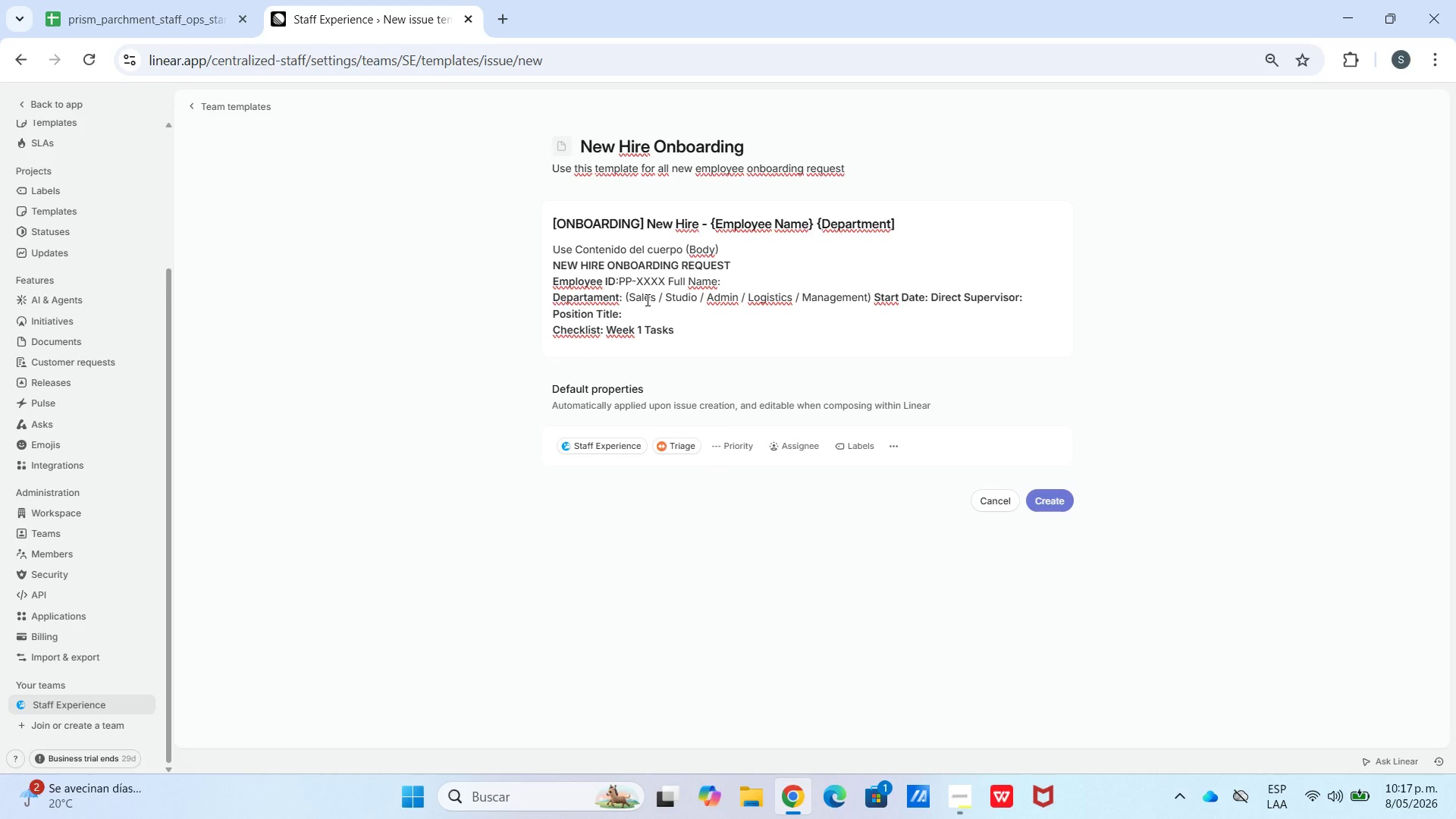 
key(Enter)
 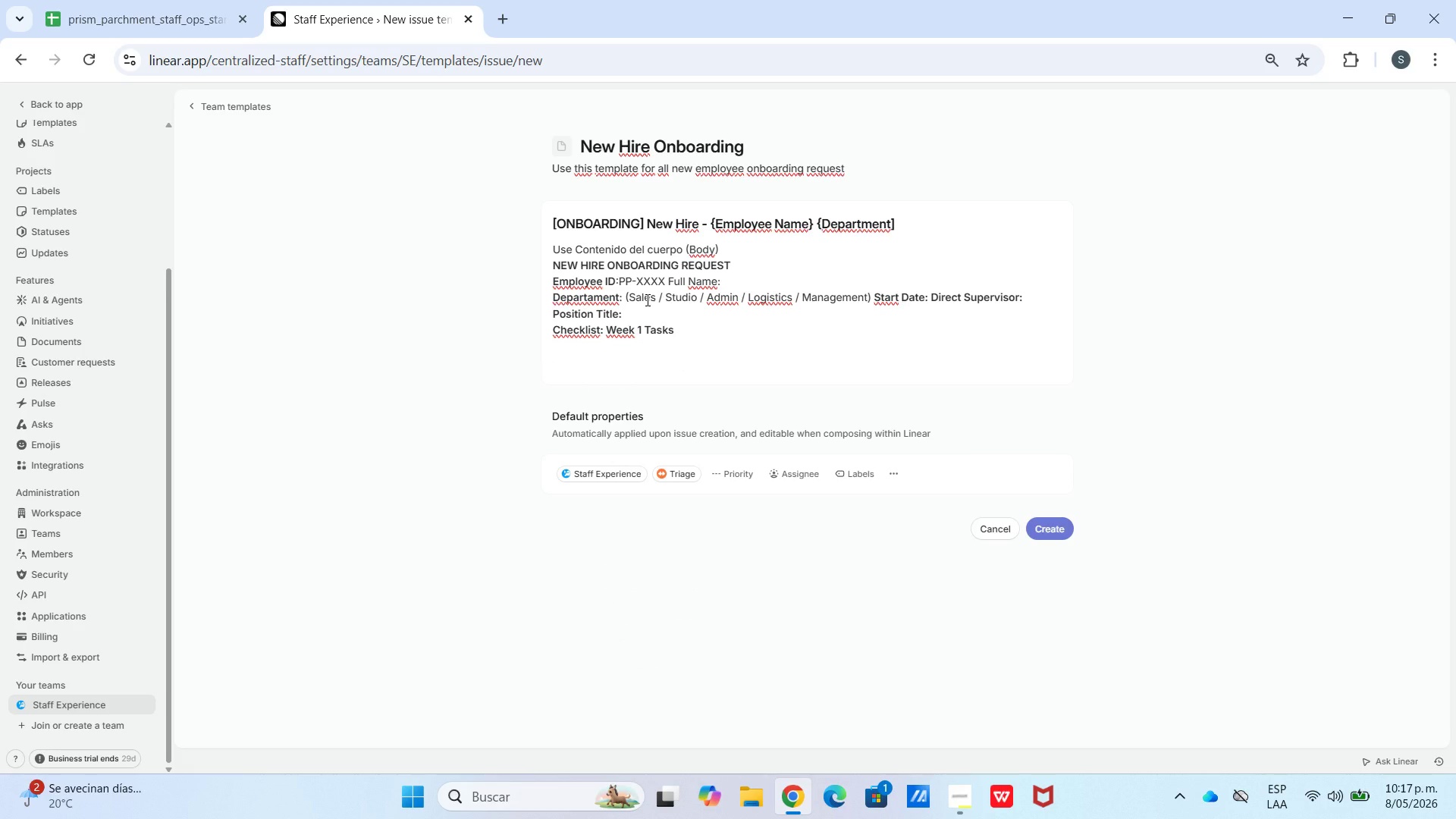 
key(D)
 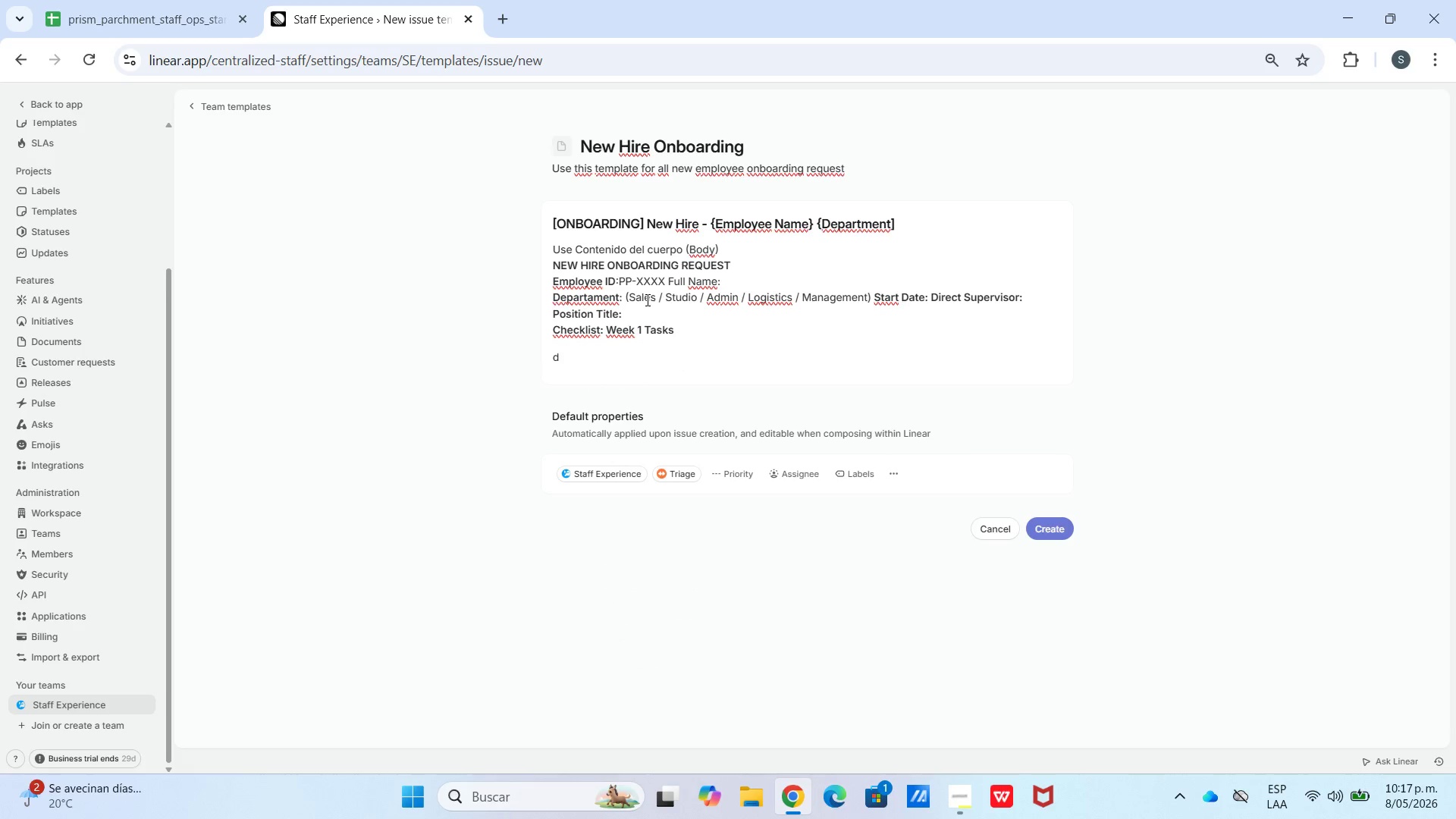 
key(Backspace)
 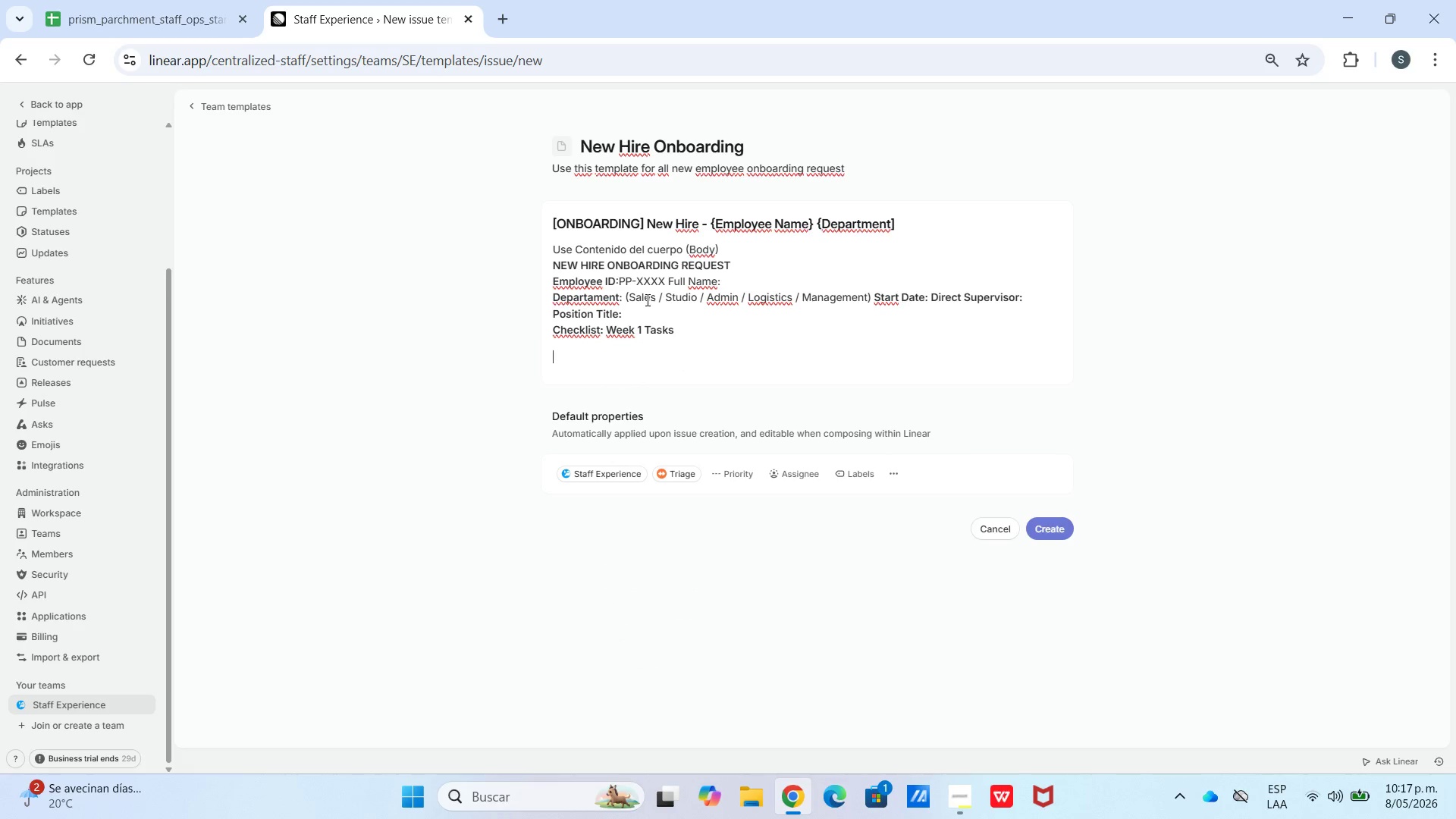 
key(Enter)
 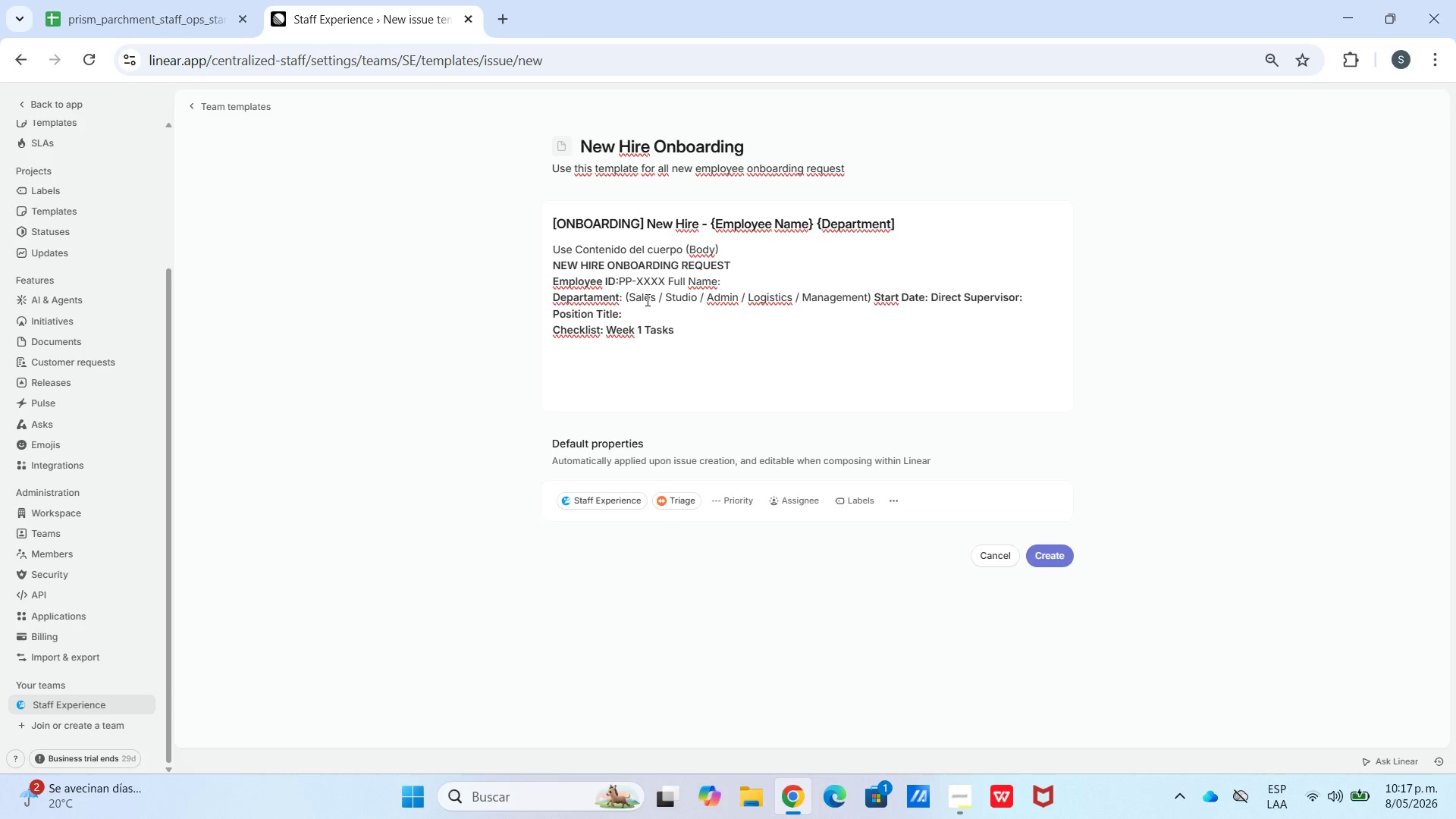 
key(Backspace)
 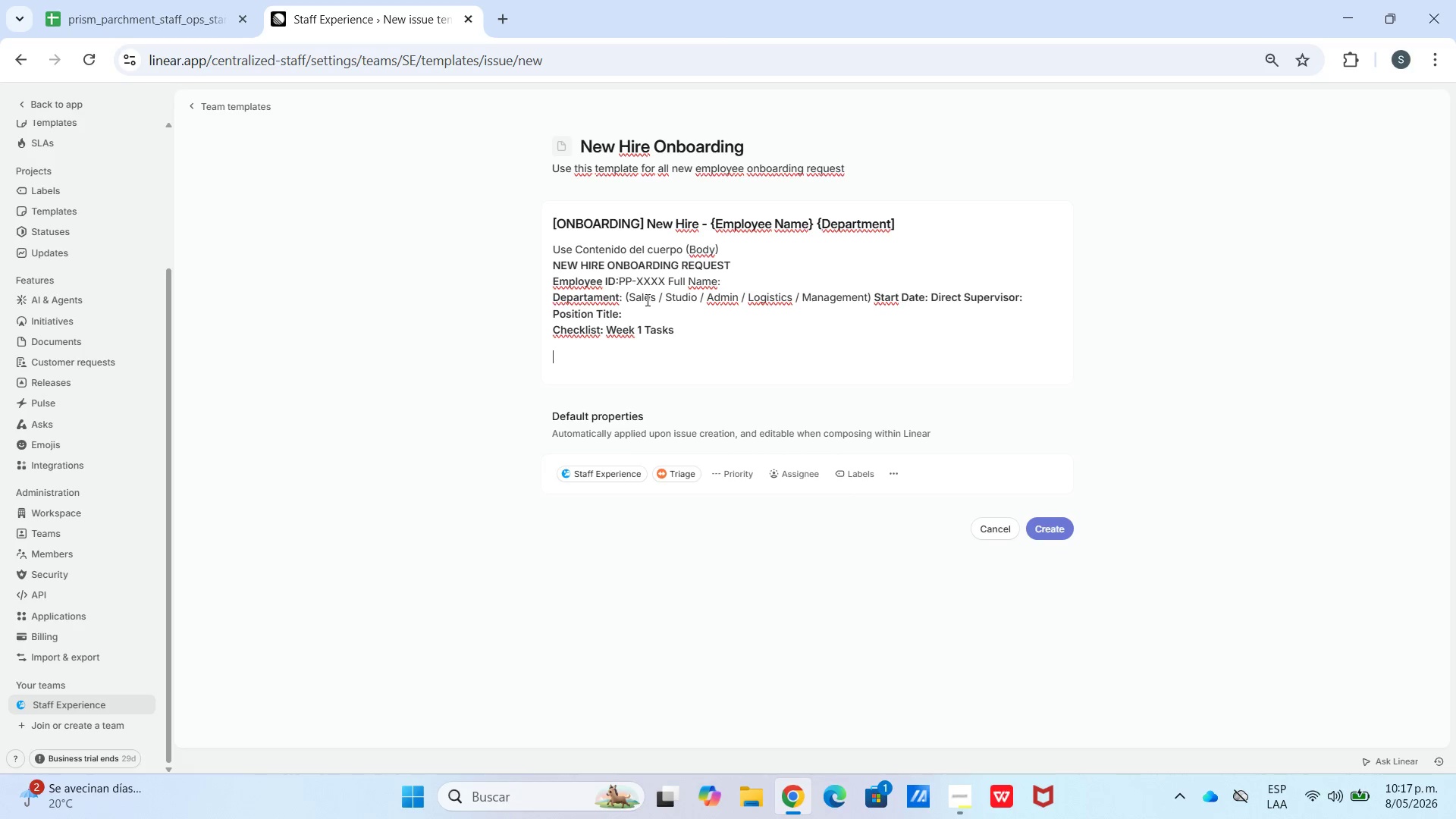 
key(Backspace)
 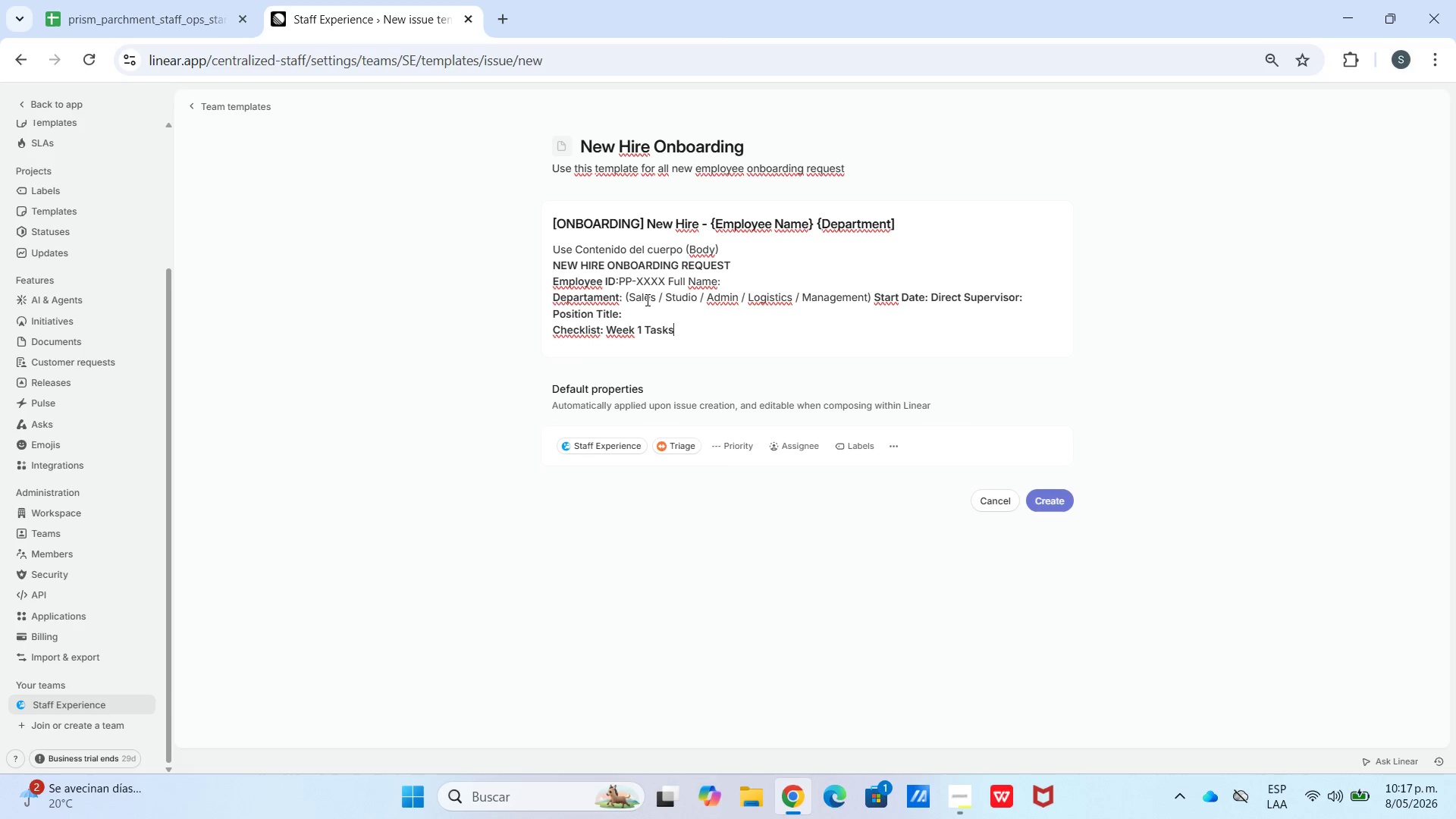 
key(Control+Enter)
 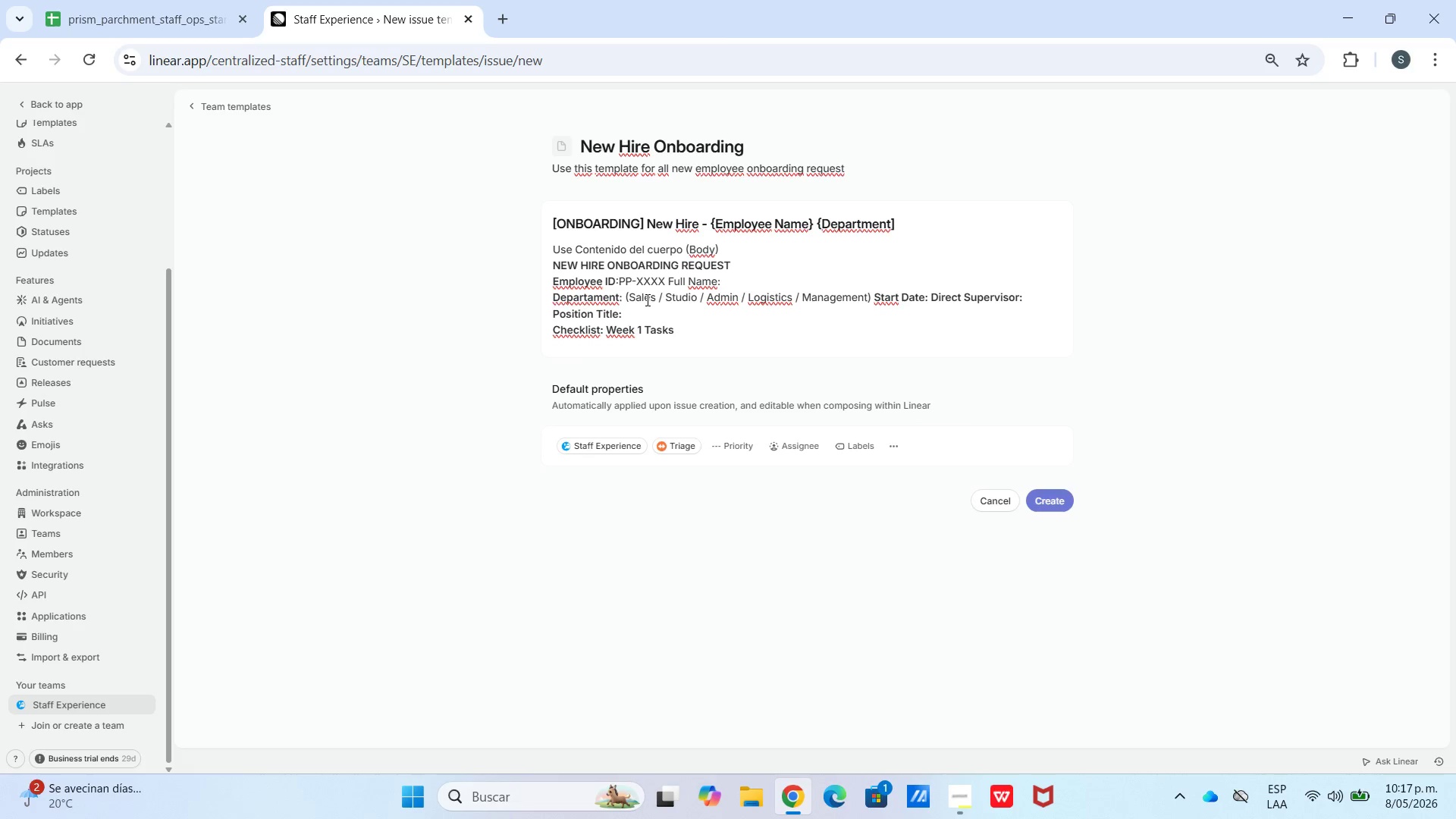 
key(Shift+Enter)
 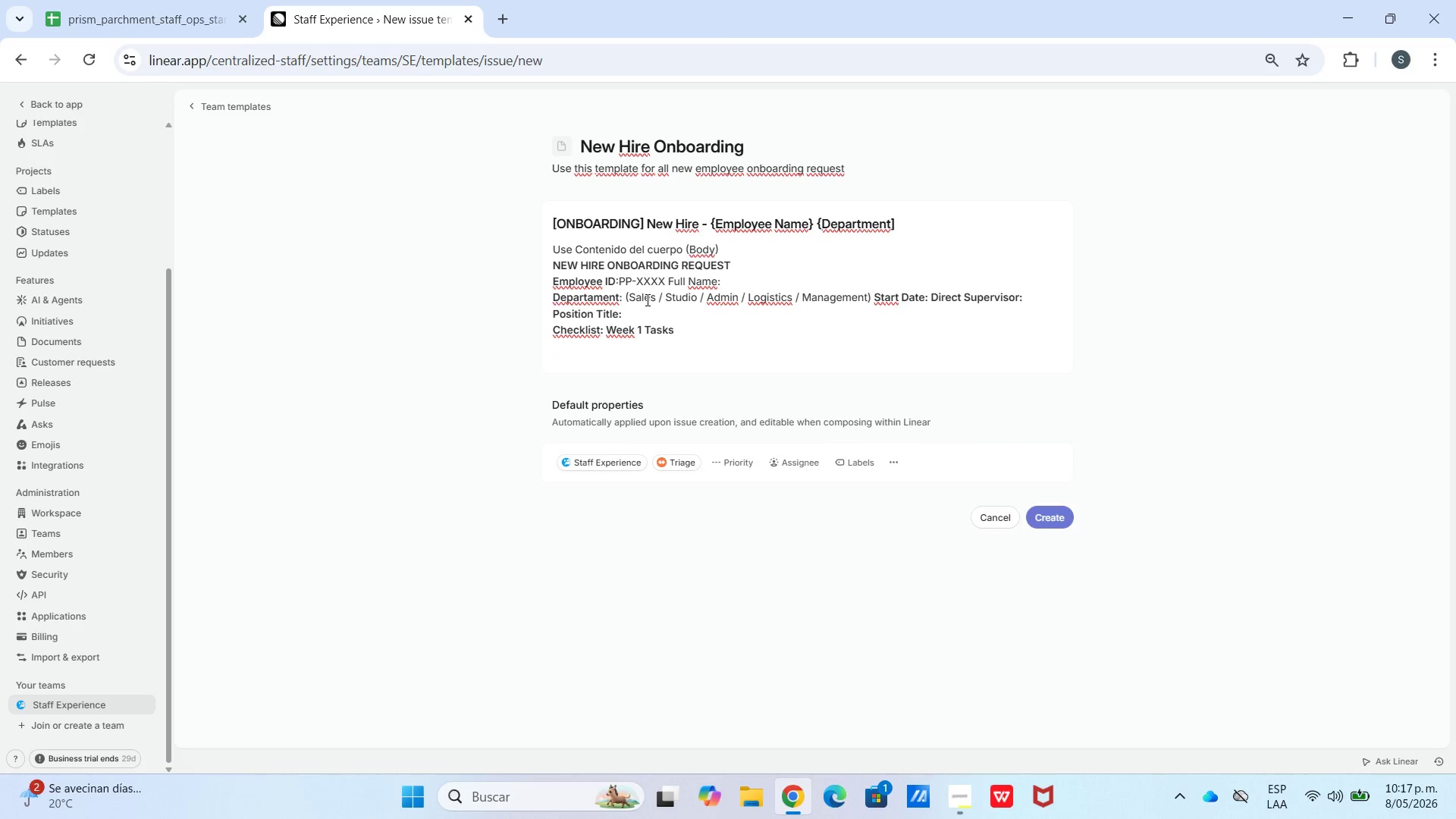 
key(Backspace)
 